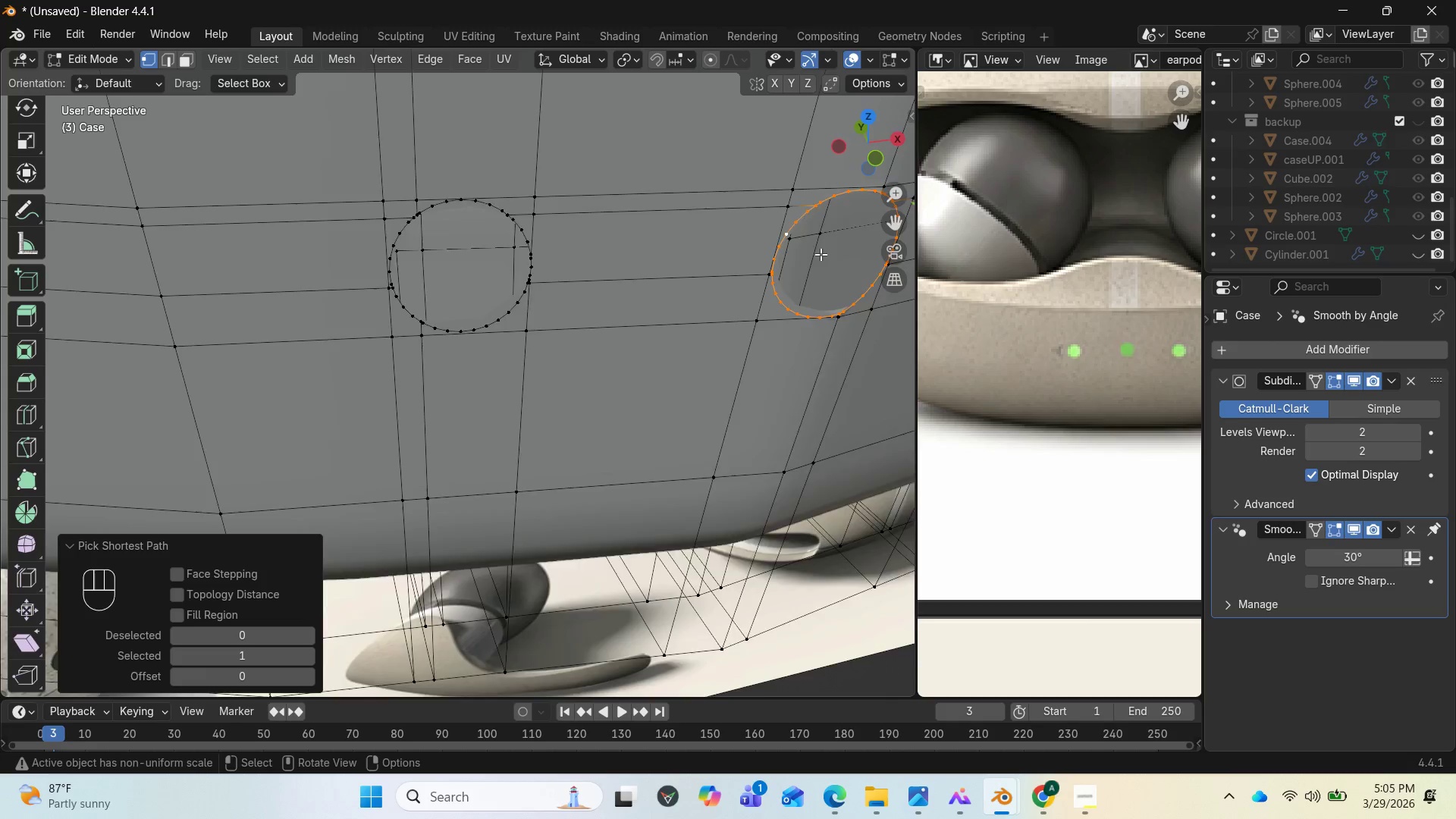 
scroll: coordinate [821, 254], scroll_direction: up, amount: 1.0
 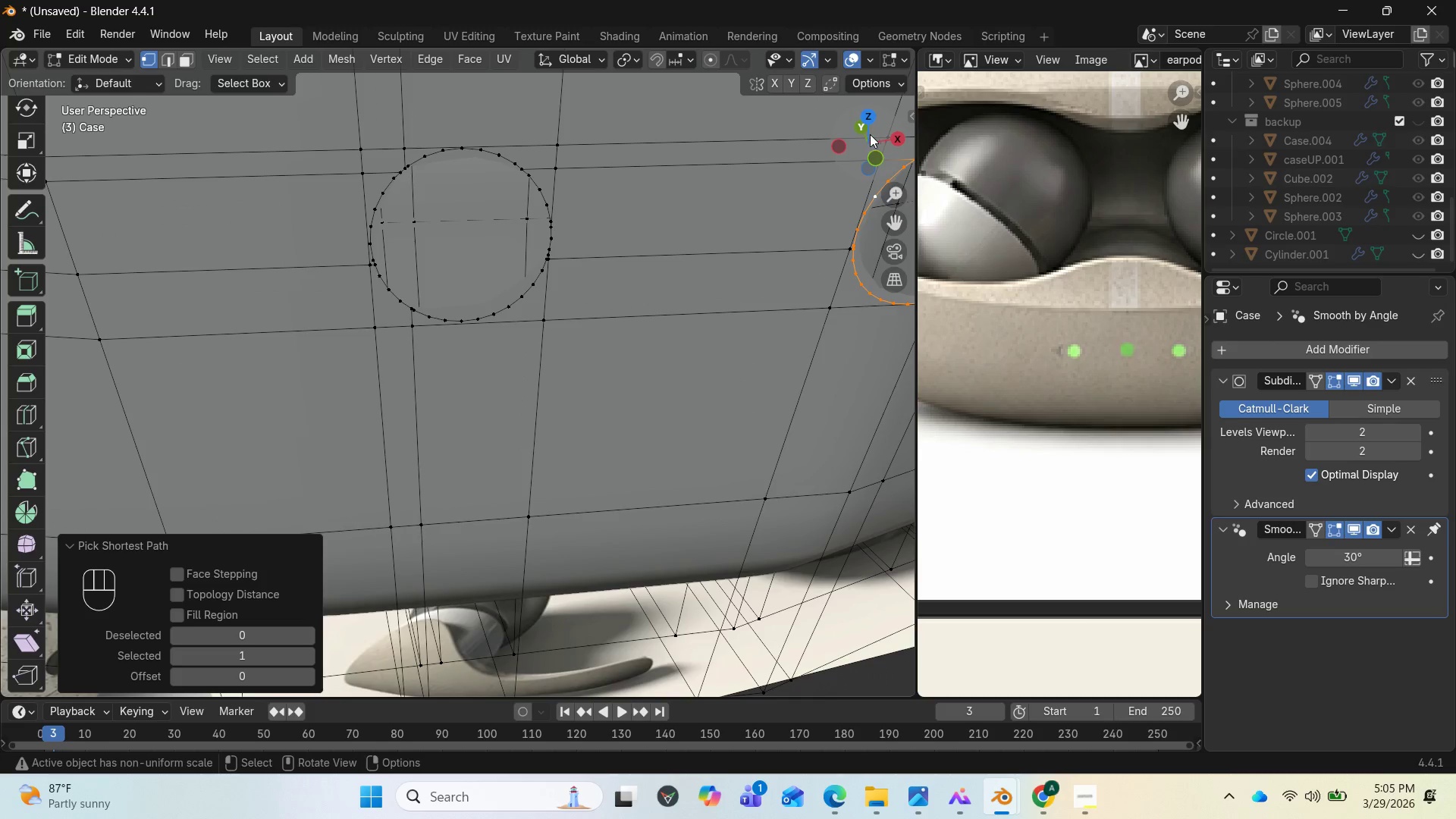 
left_click_drag(start_coordinate=[867, 136], to_coordinate=[801, 109])
 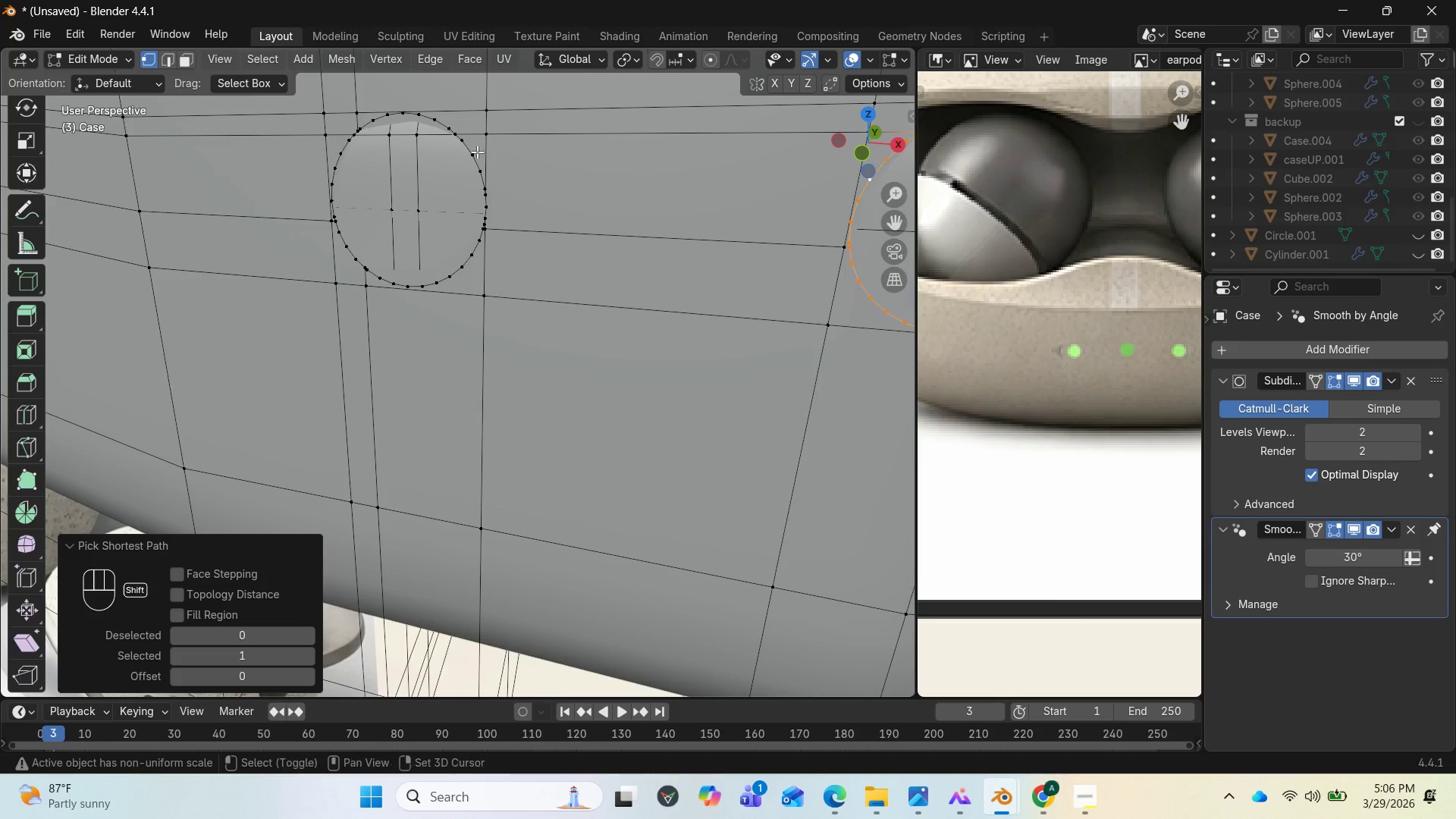 
hold_key(key=ShiftLeft, duration=1.2)
 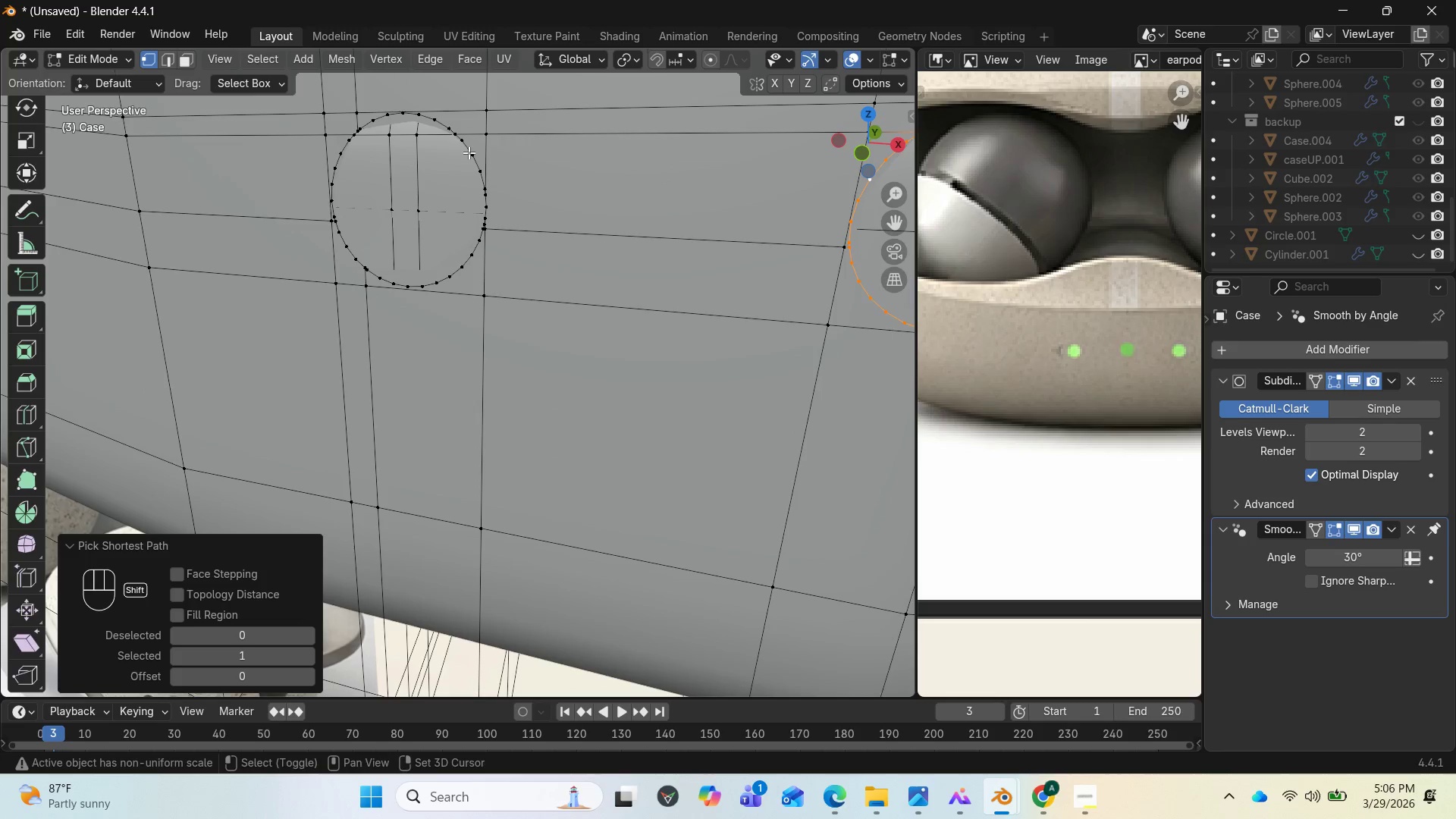 
hold_key(key=ShiftLeft, duration=0.73)
left_click([469, 152])
 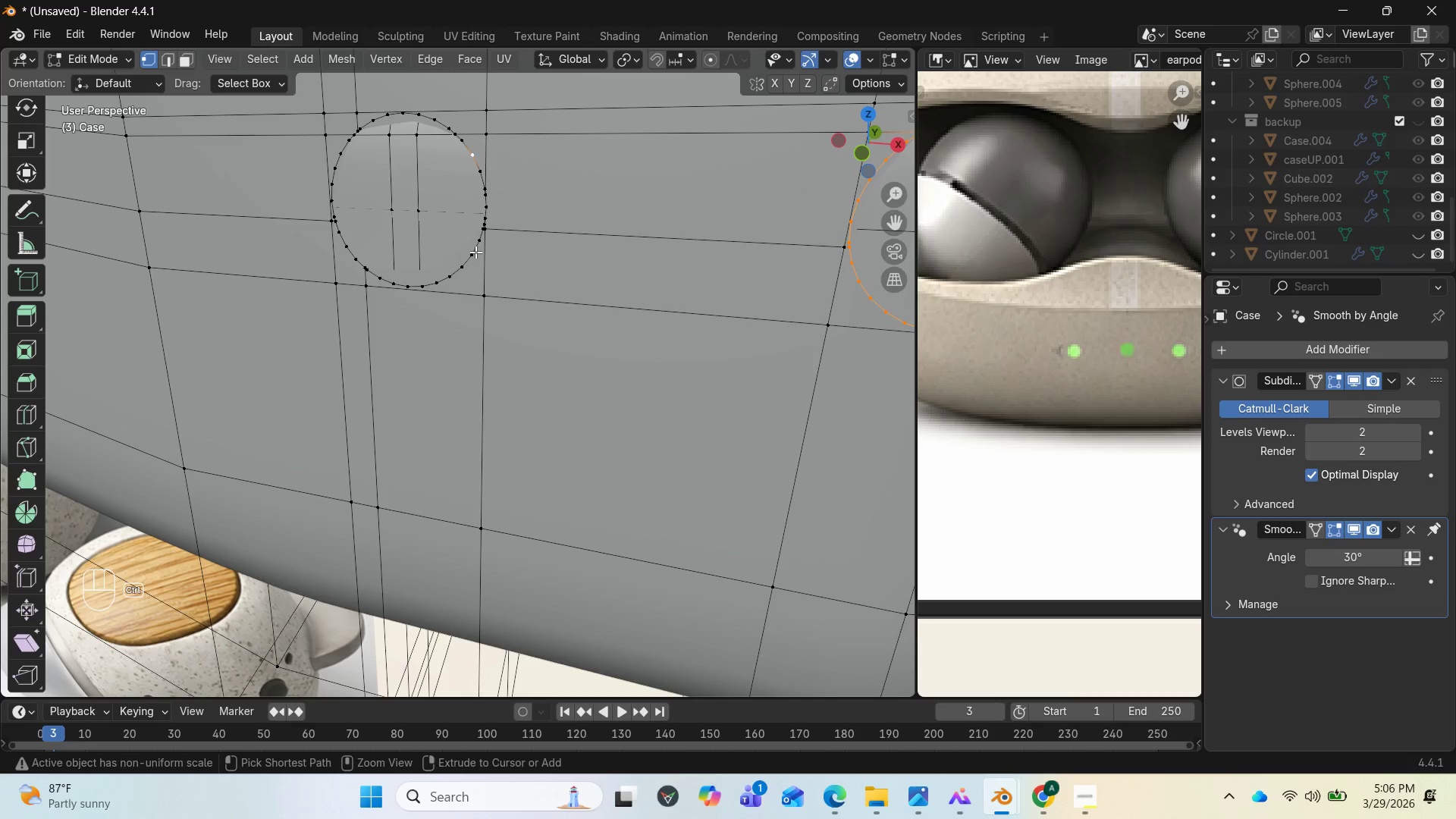 
hold_key(key=ControlLeft, duration=7.51)
left_click([472, 256])
 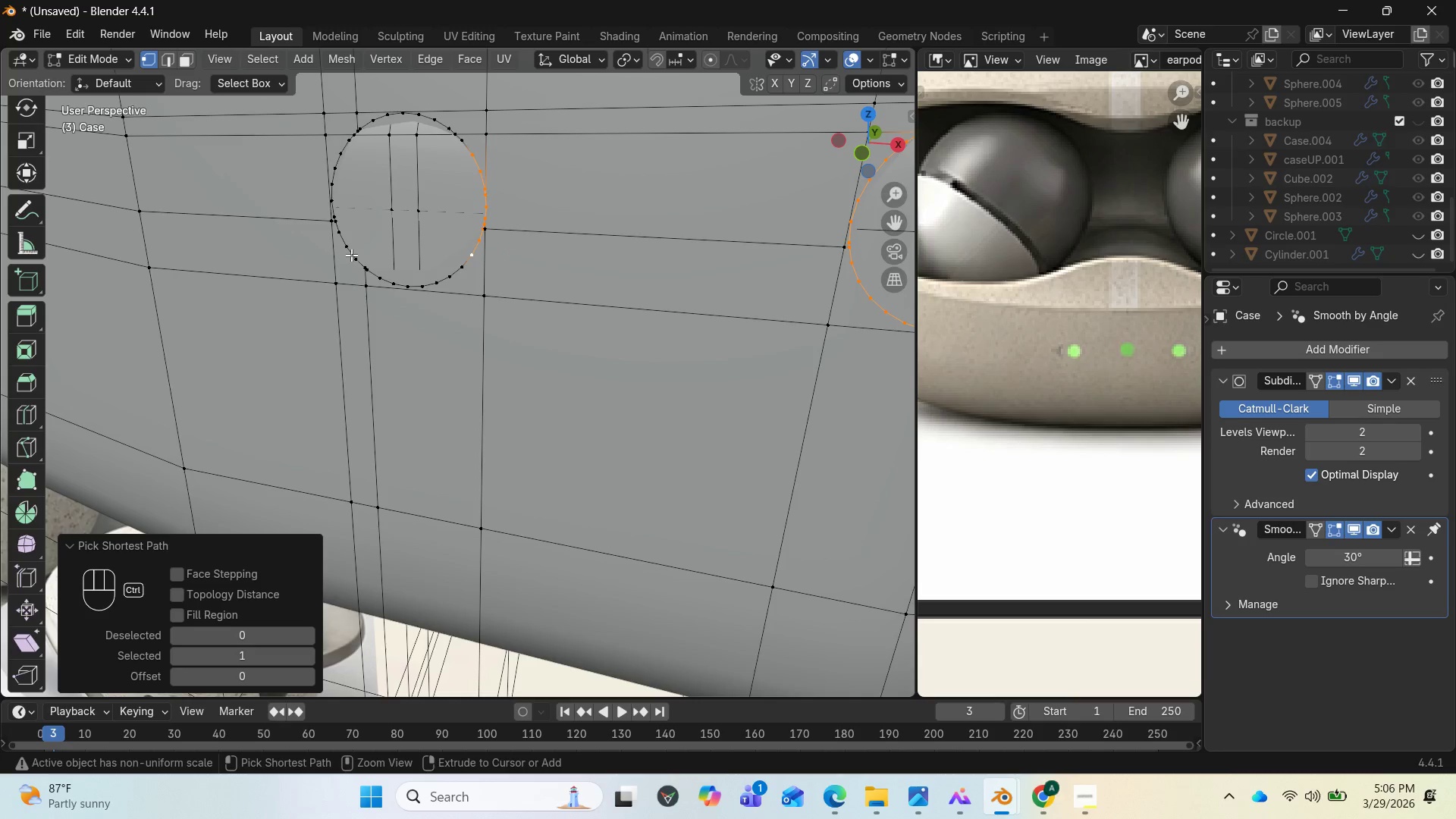 
left_click([351, 253])
 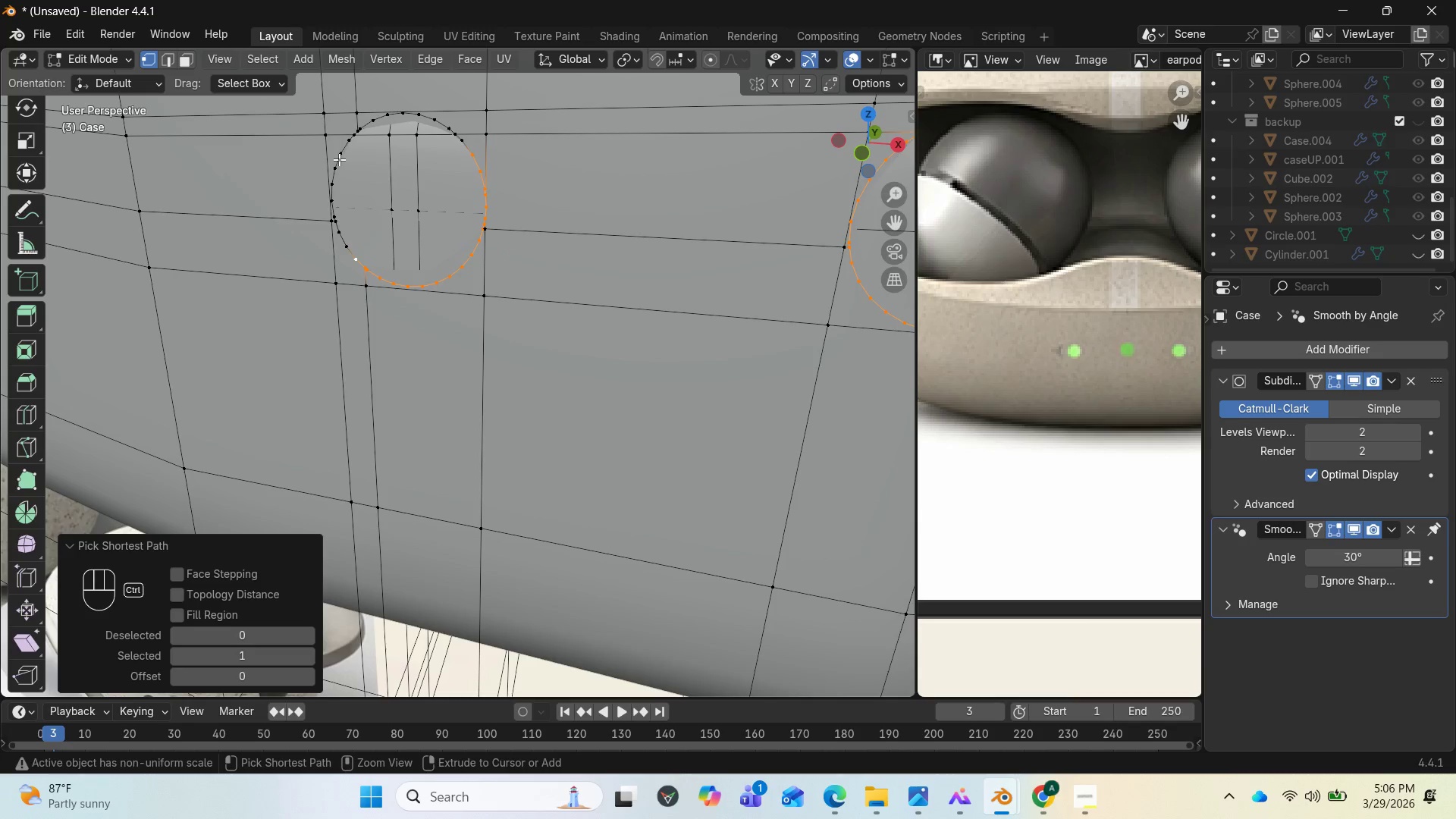 
left_click([339, 159])
 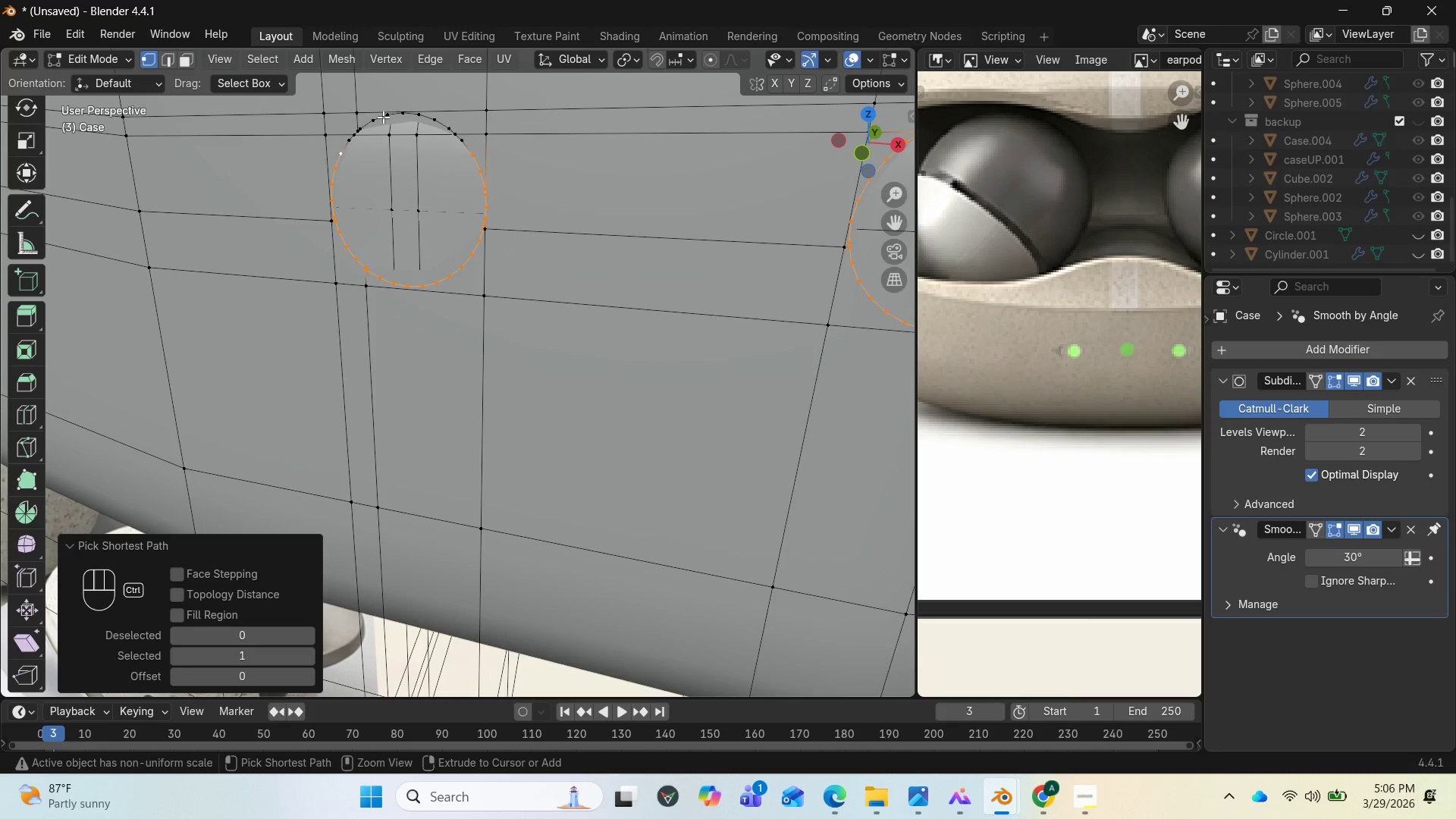 
left_click([383, 117])
 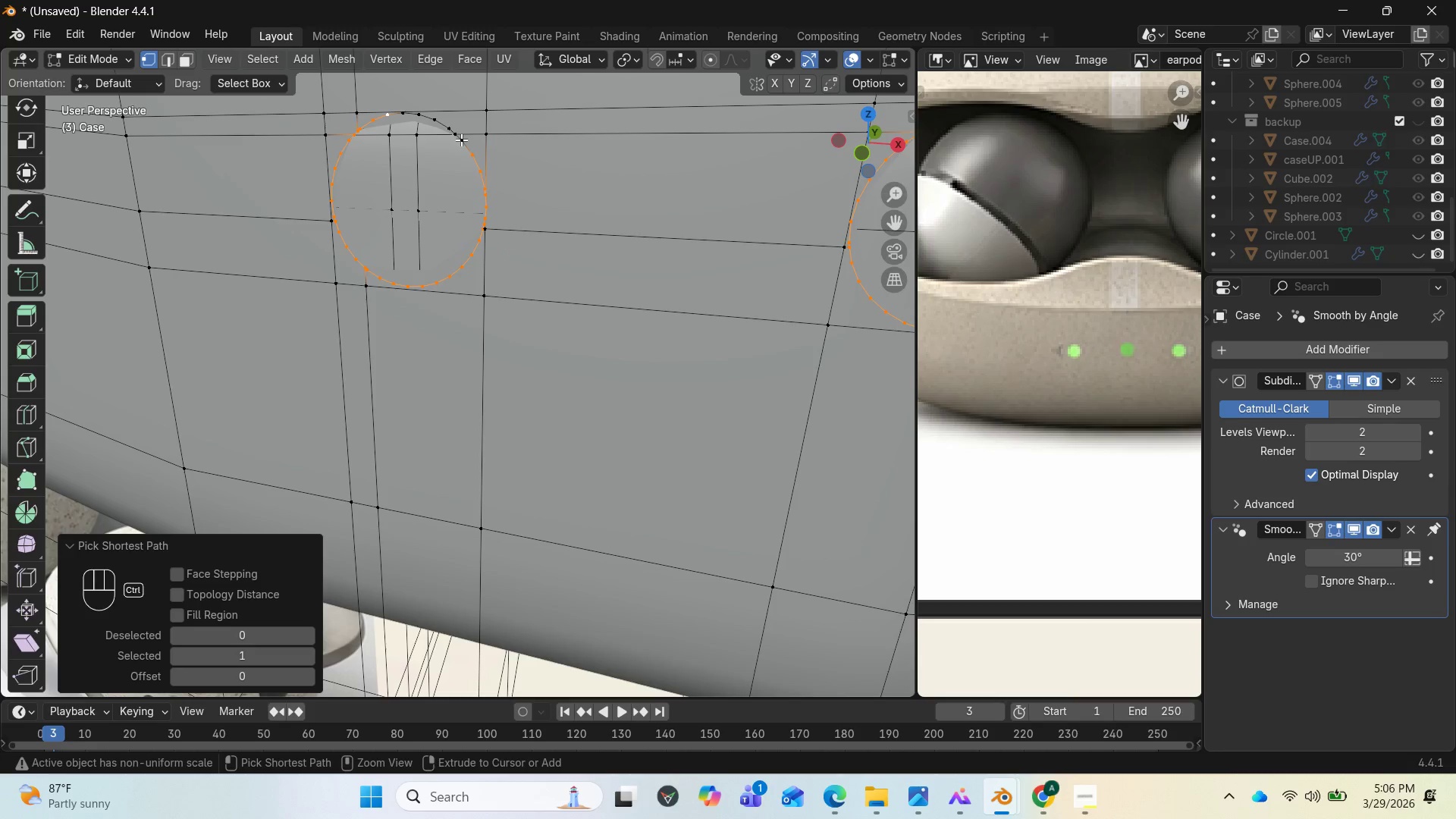 
left_click([461, 140])
 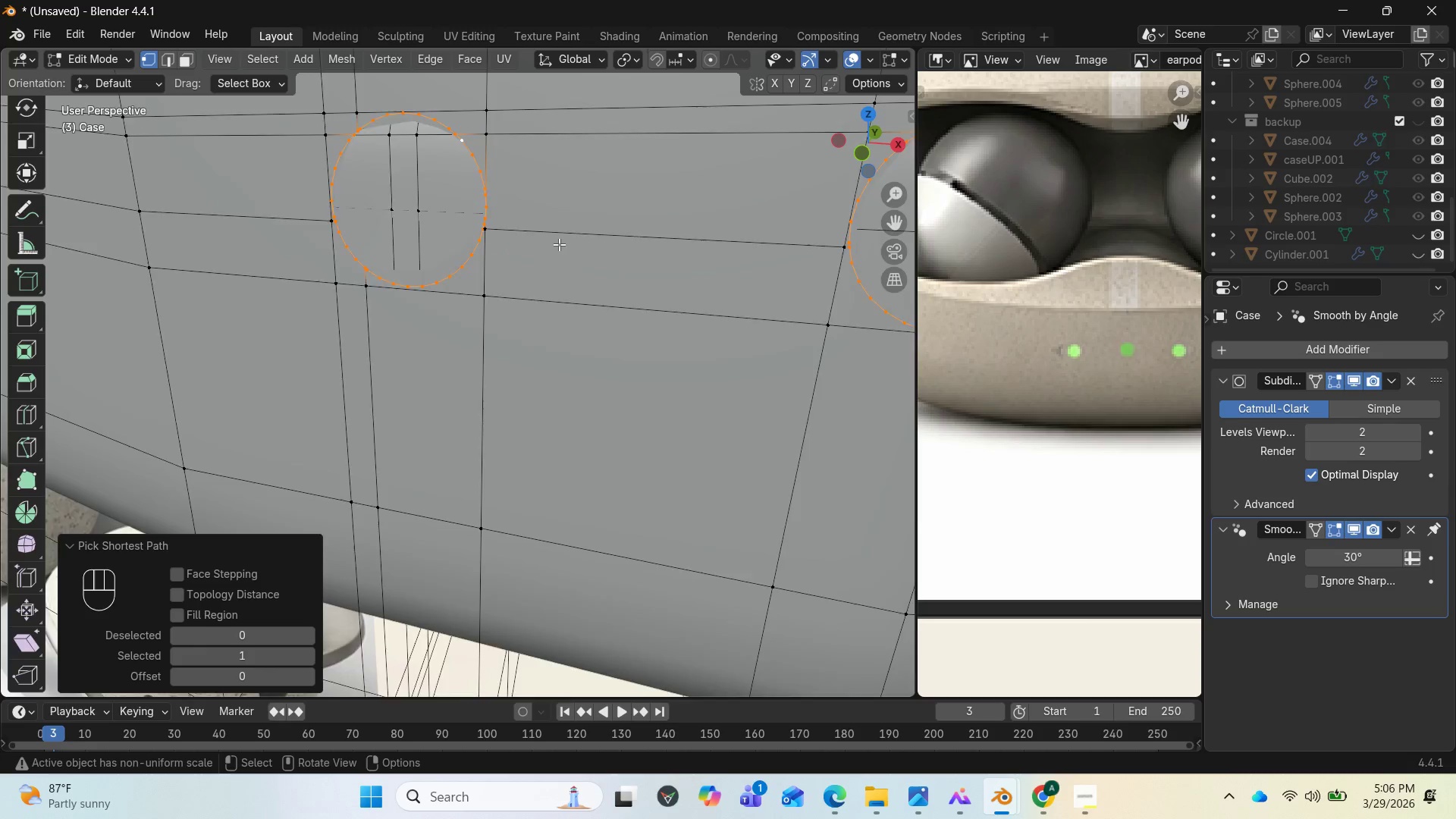 
scroll: coordinate [558, 256], scroll_direction: down, amount: 3.0
 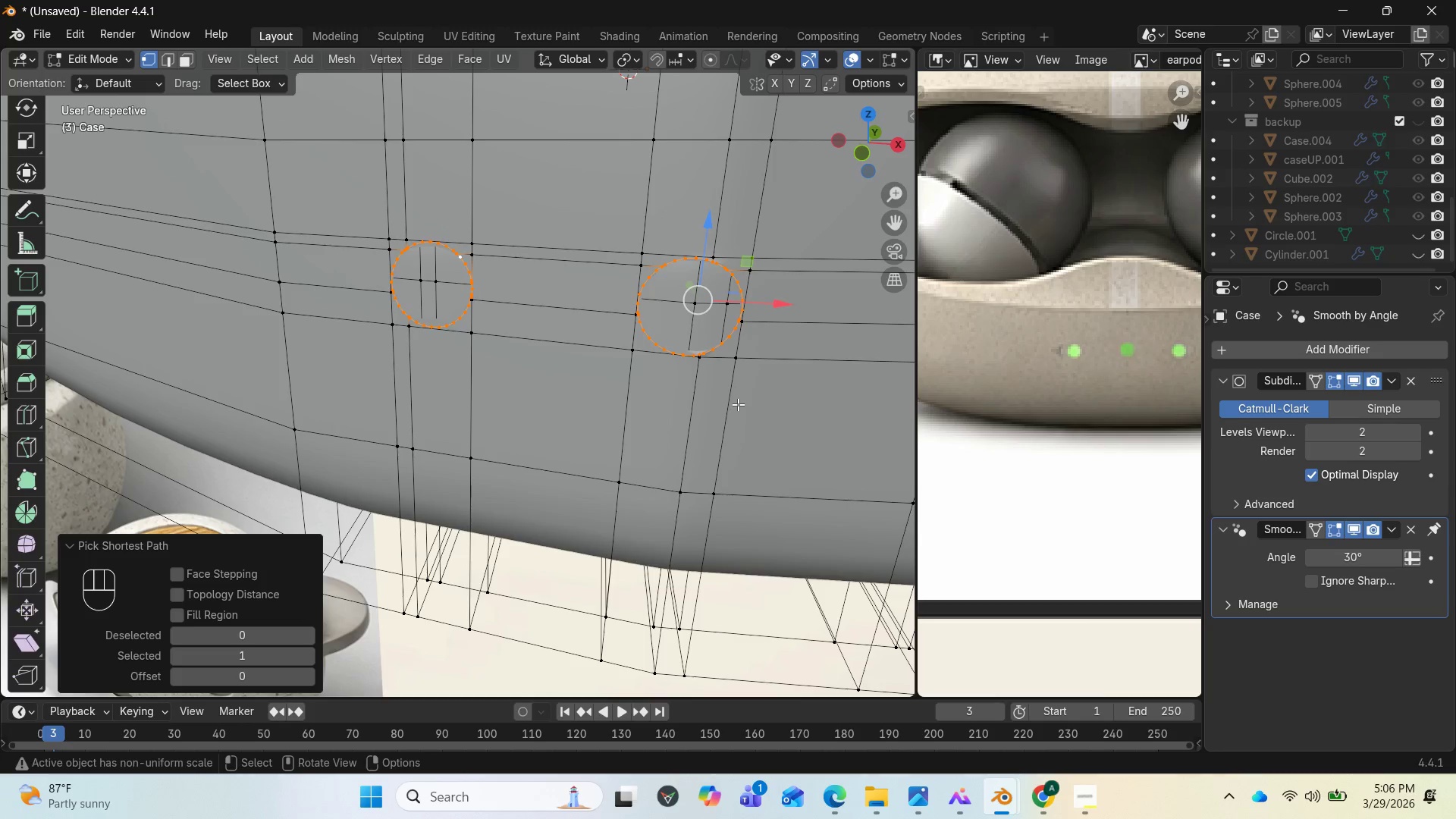 
key(F)
 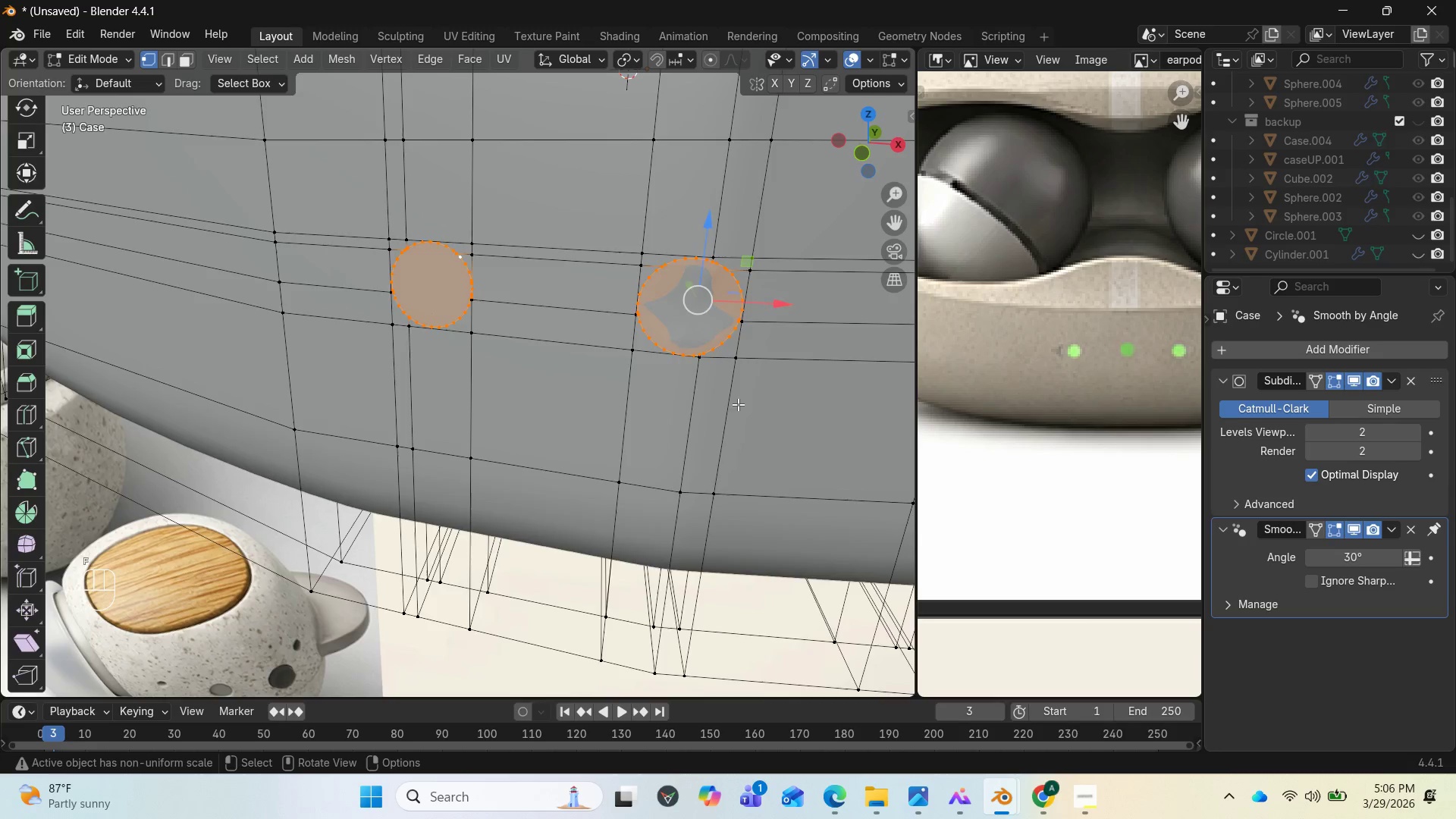 
scroll: coordinate [738, 404], scroll_direction: down, amount: 2.0
 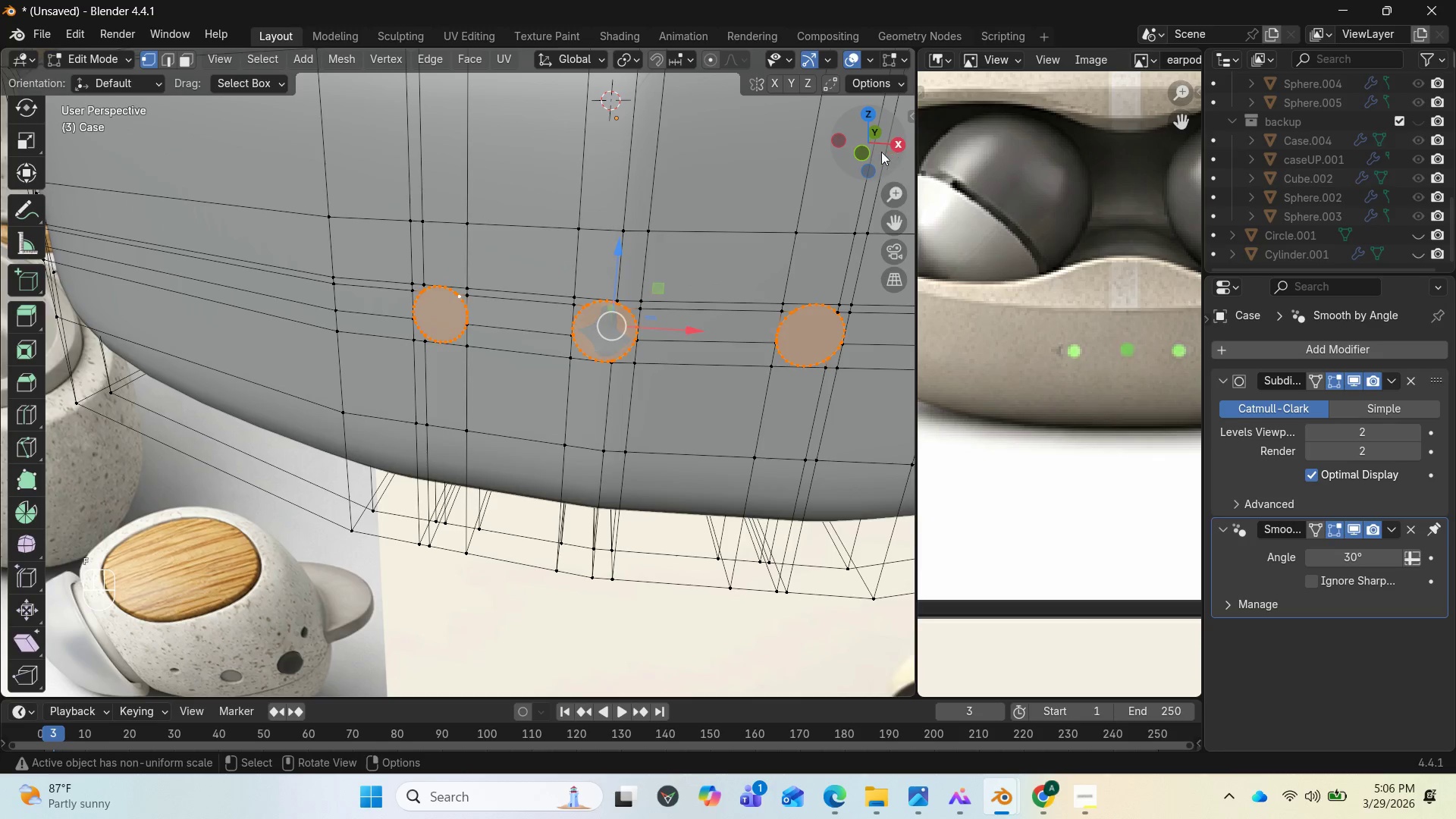 
left_click_drag(start_coordinate=[880, 152], to_coordinate=[795, 146])
 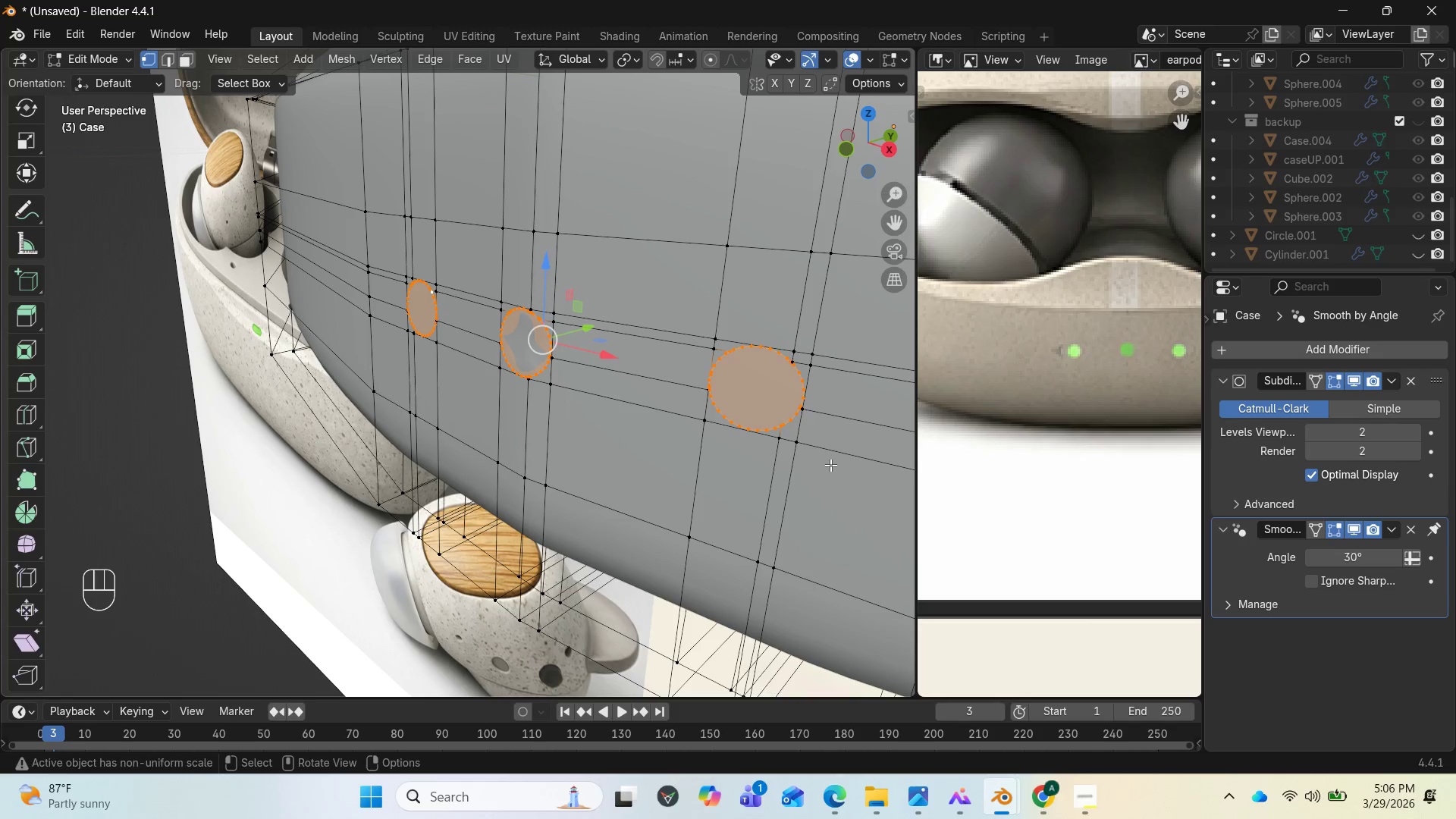 
key(Tab)
 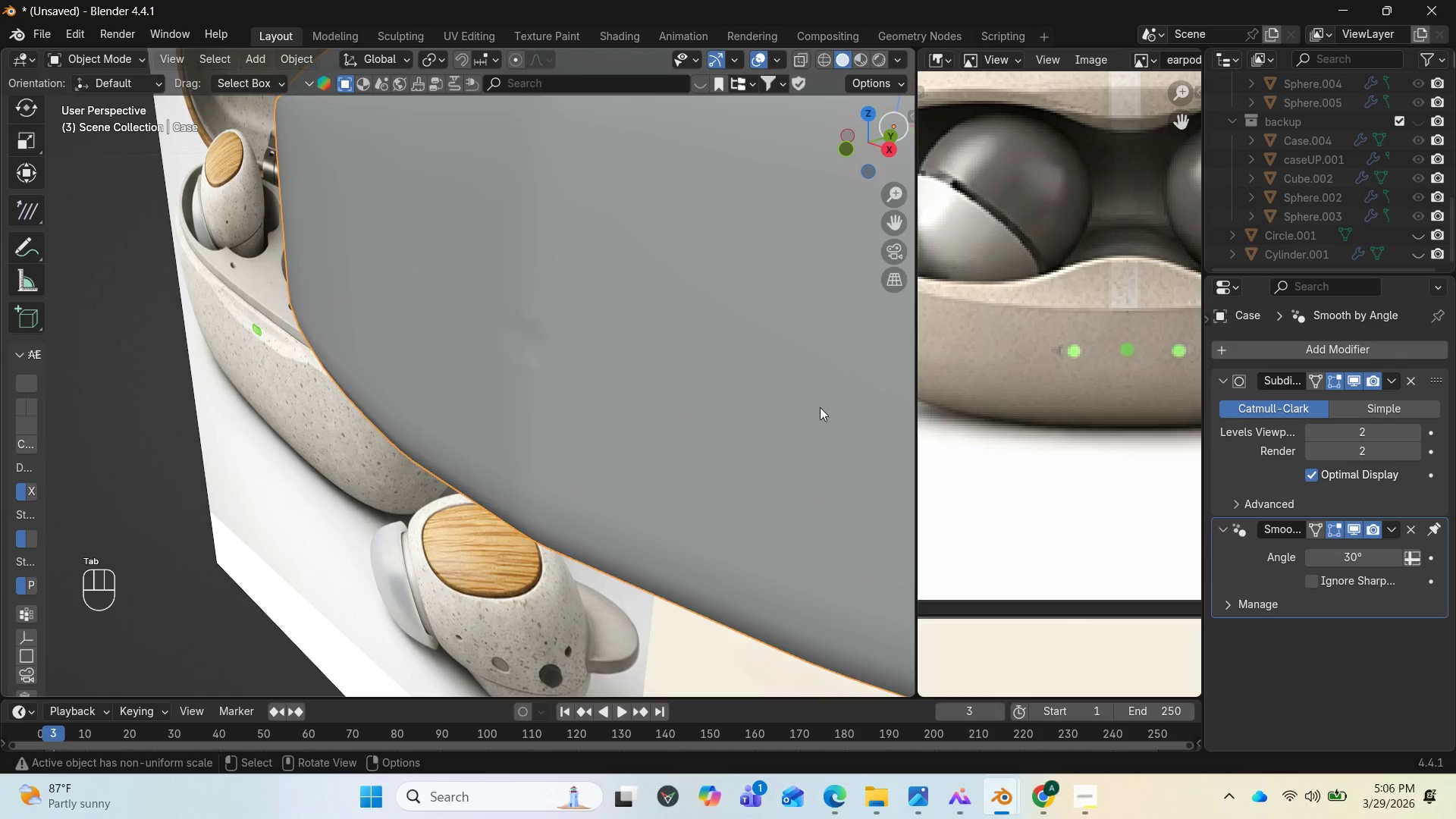 
scroll: coordinate [825, 370], scroll_direction: down, amount: 3.0
 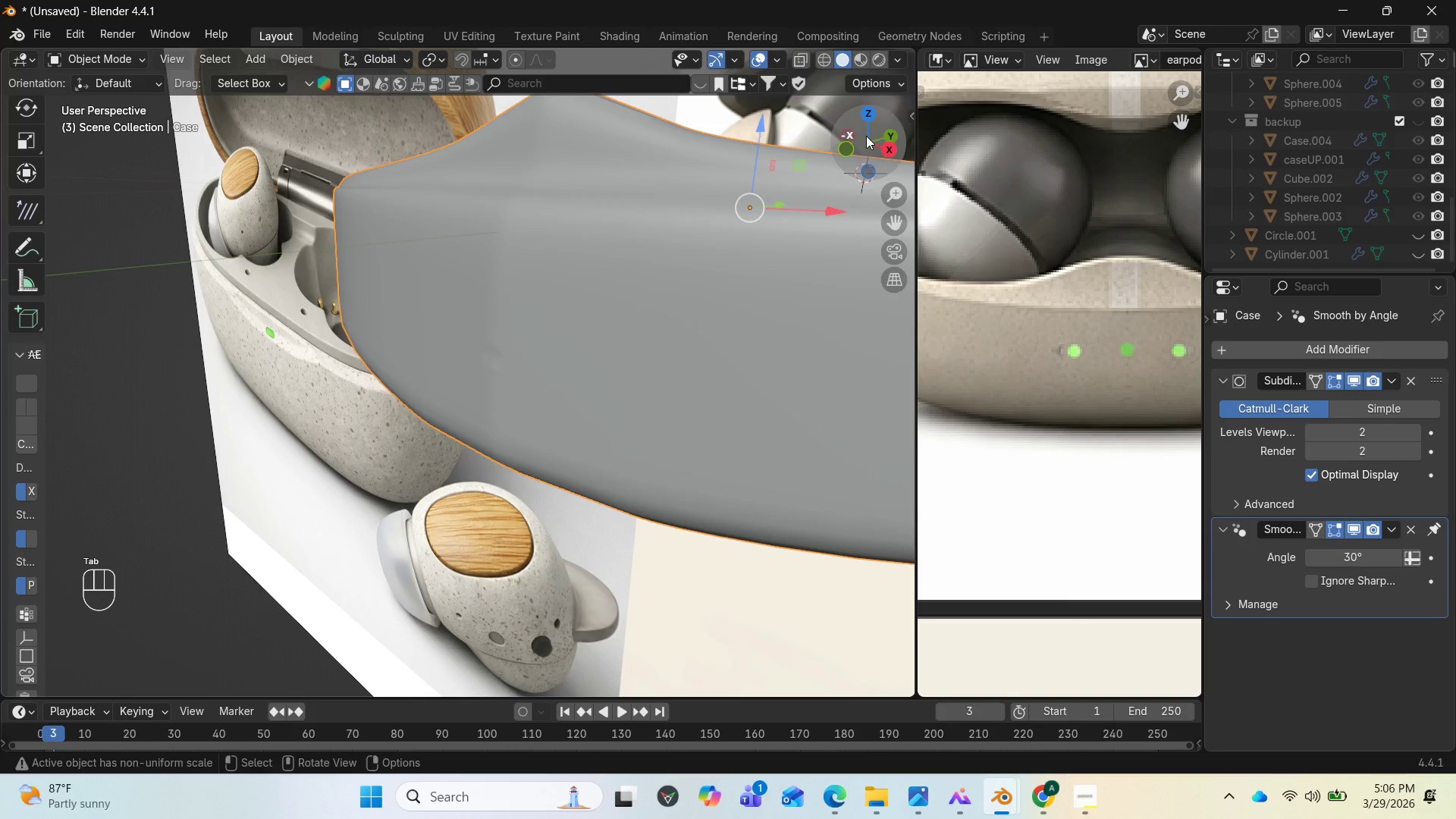 
left_click_drag(start_coordinate=[867, 134], to_coordinate=[187, 130])
 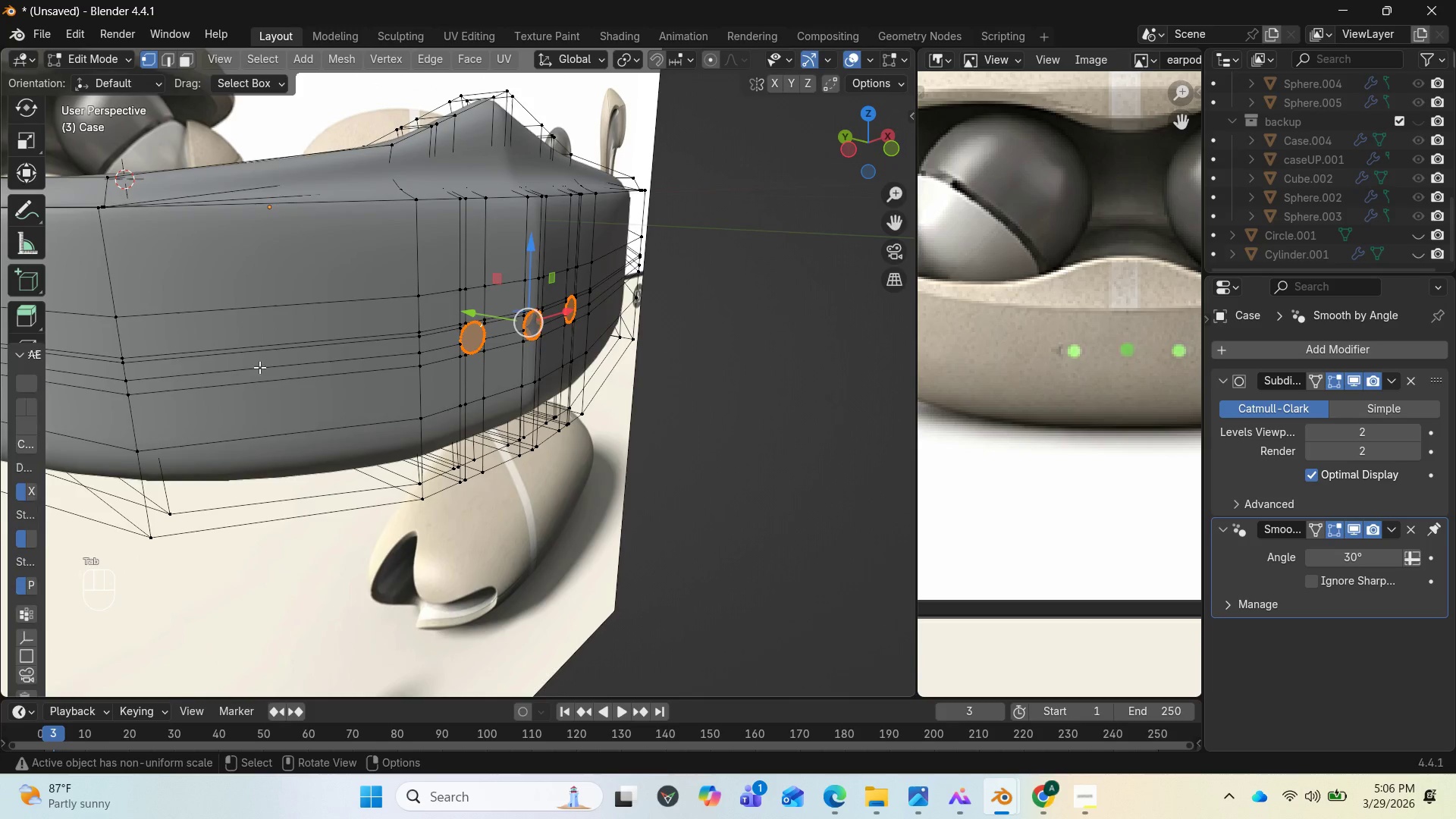 
key(Tab)
 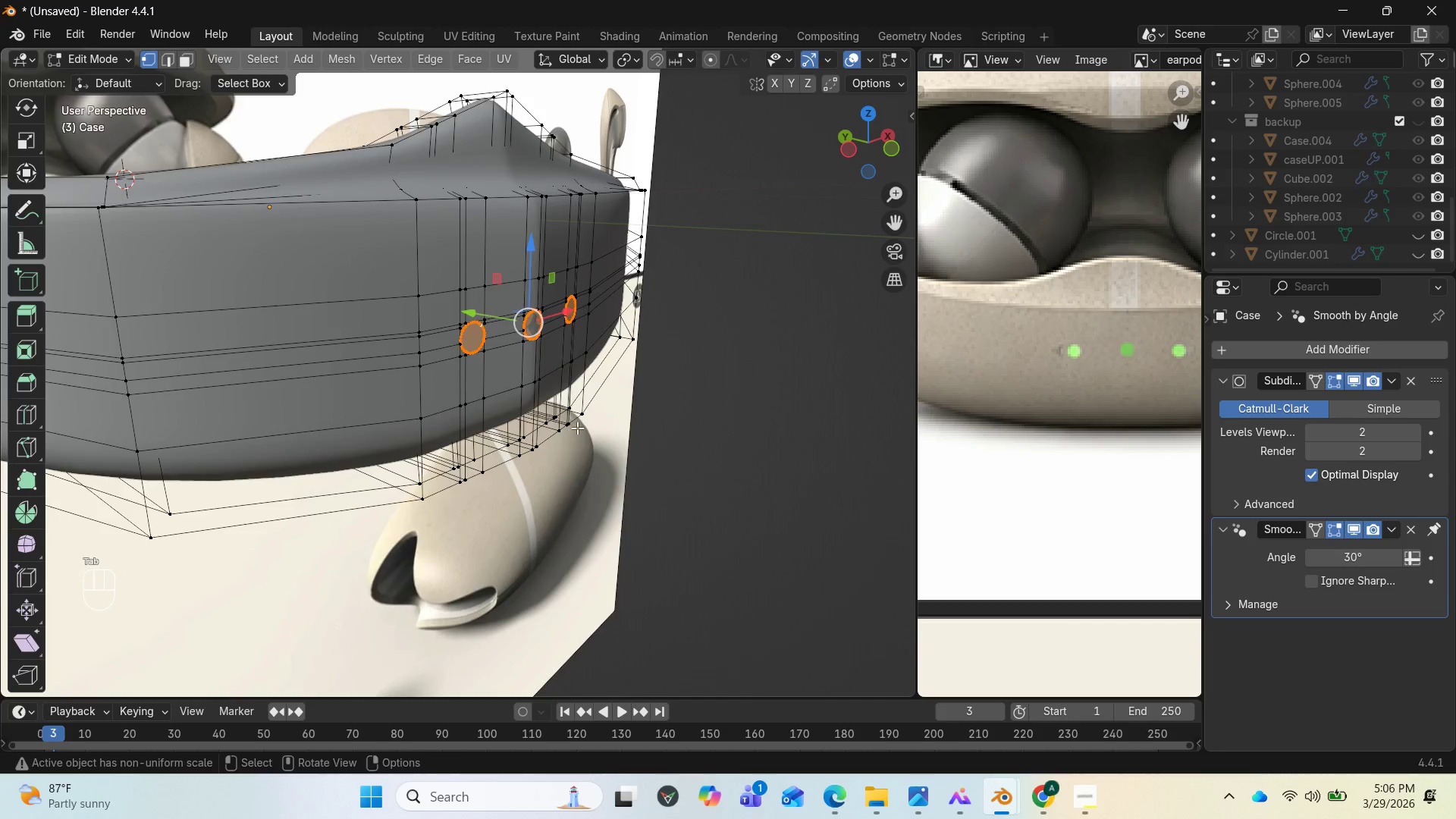 
scroll: coordinate [607, 373], scroll_direction: up, amount: 4.0
 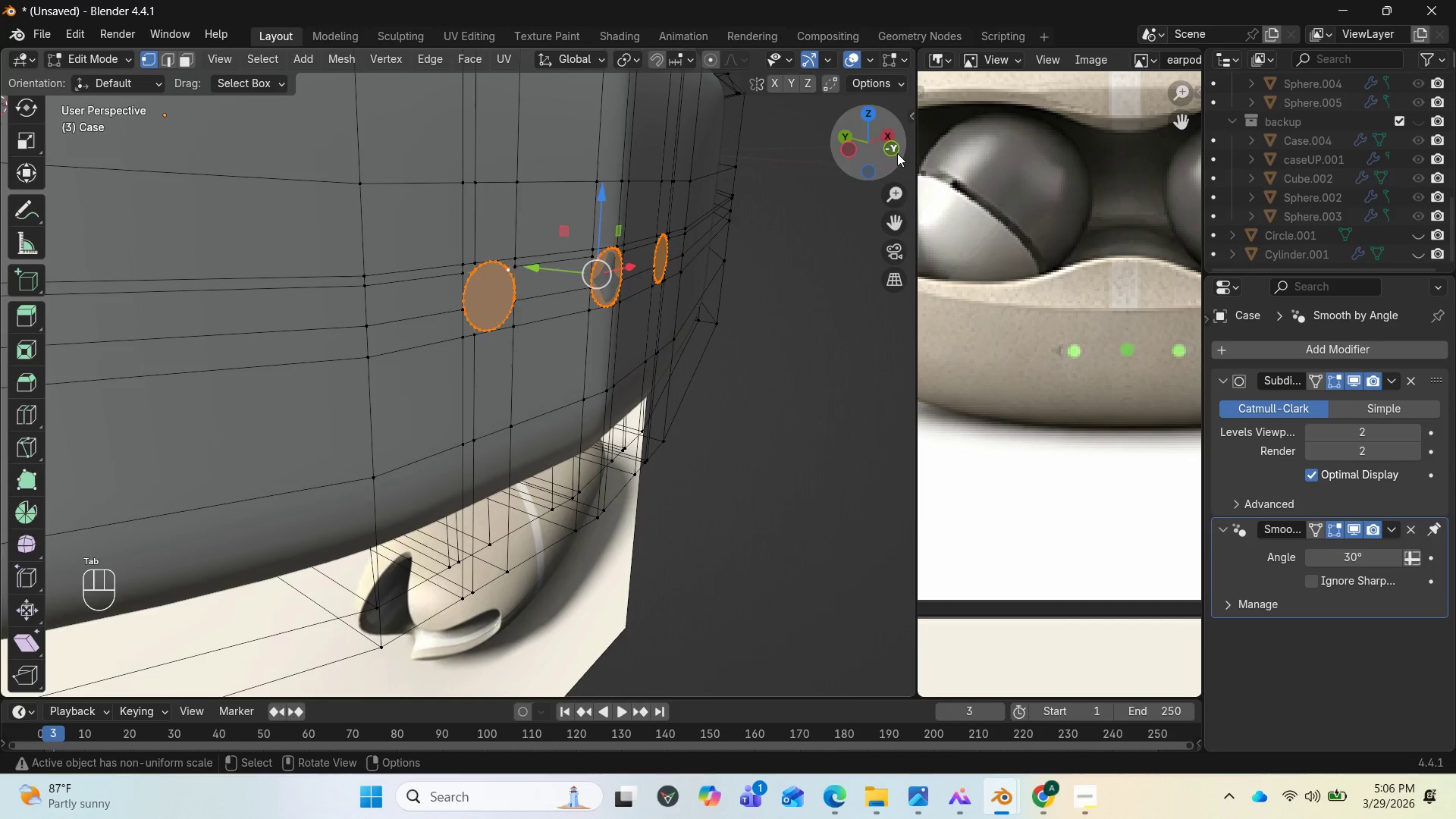 
left_click_drag(start_coordinate=[897, 153], to_coordinate=[657, 129])
 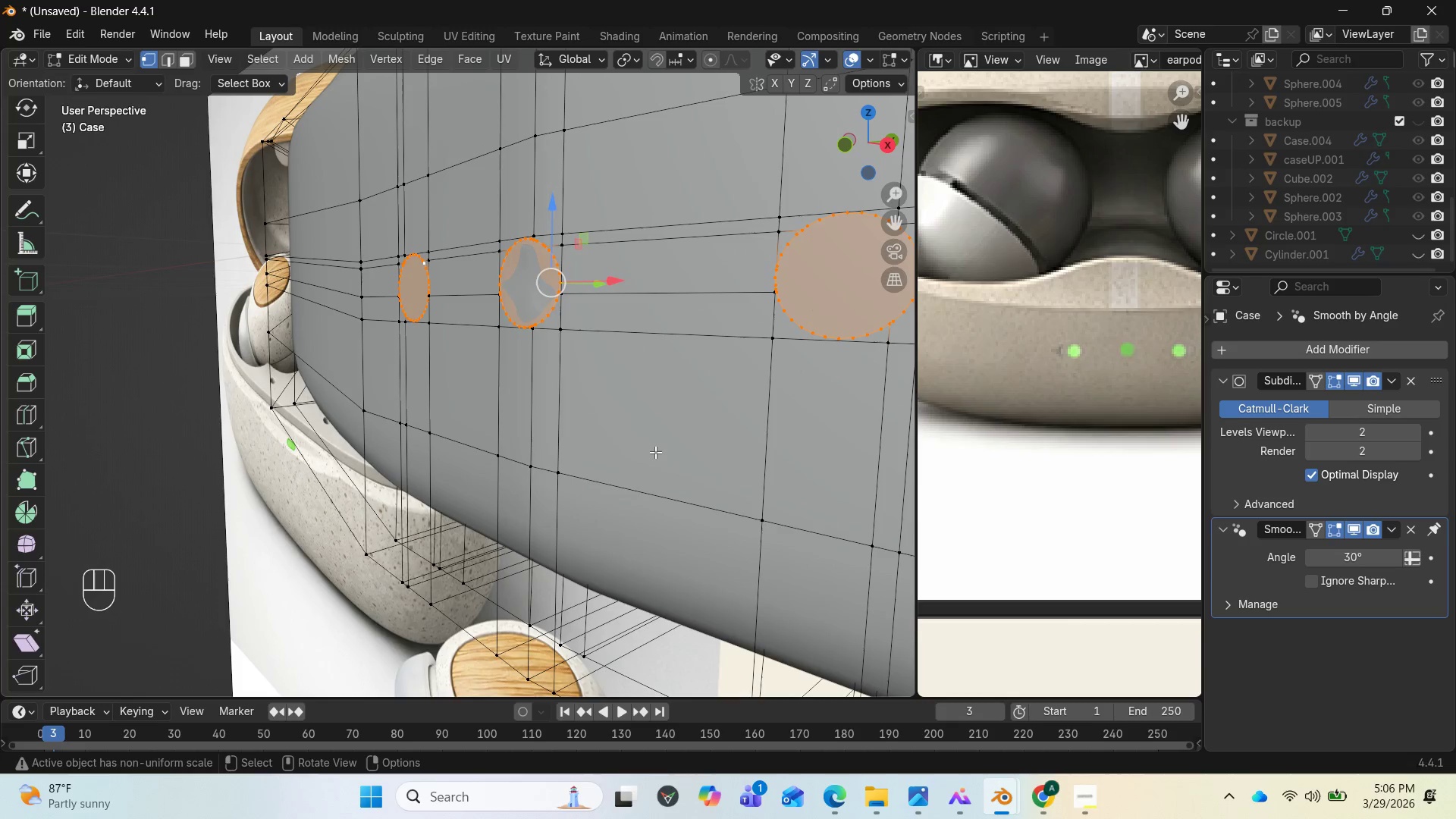 
key(I)
 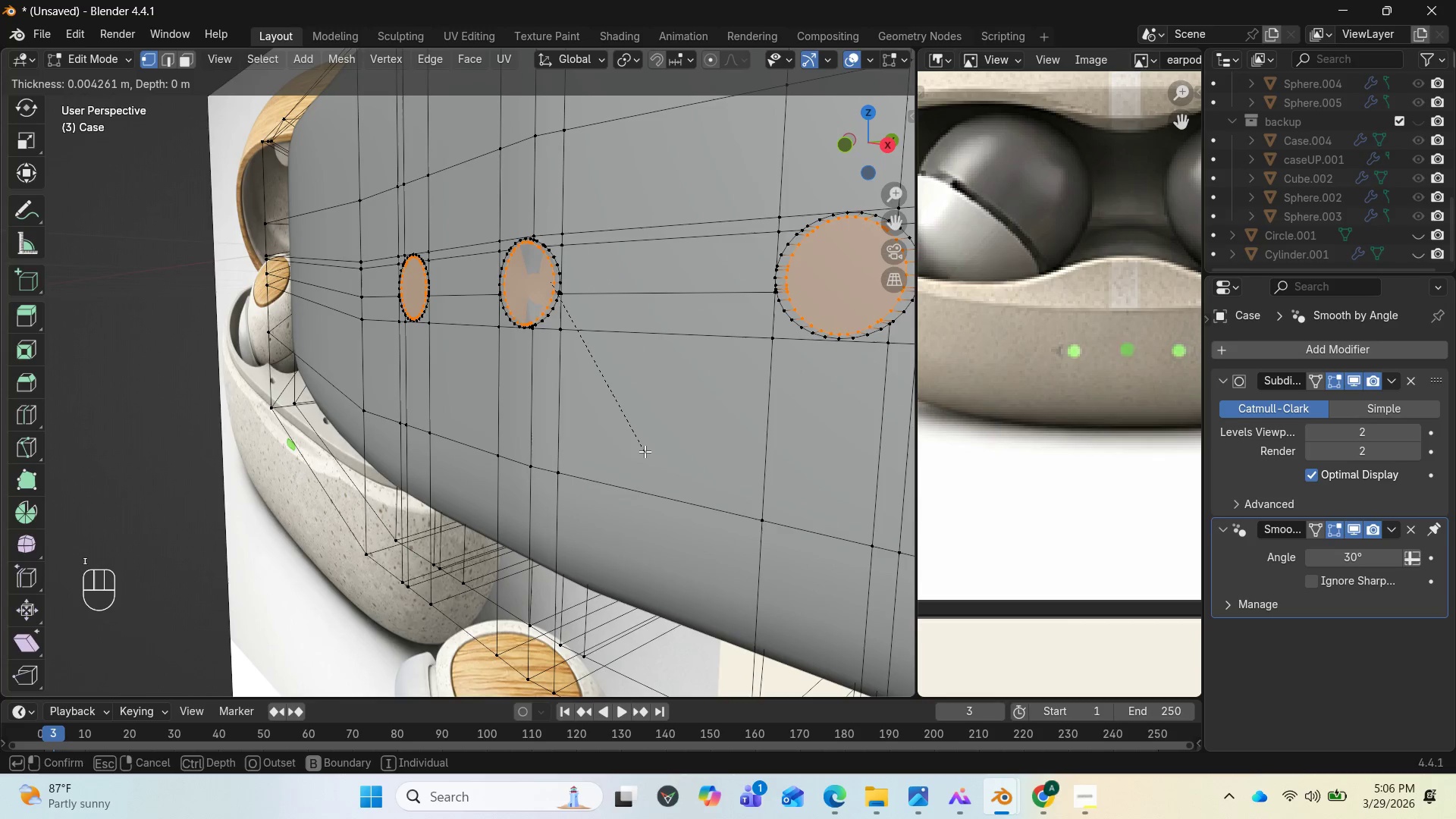 
left_click([645, 451])
 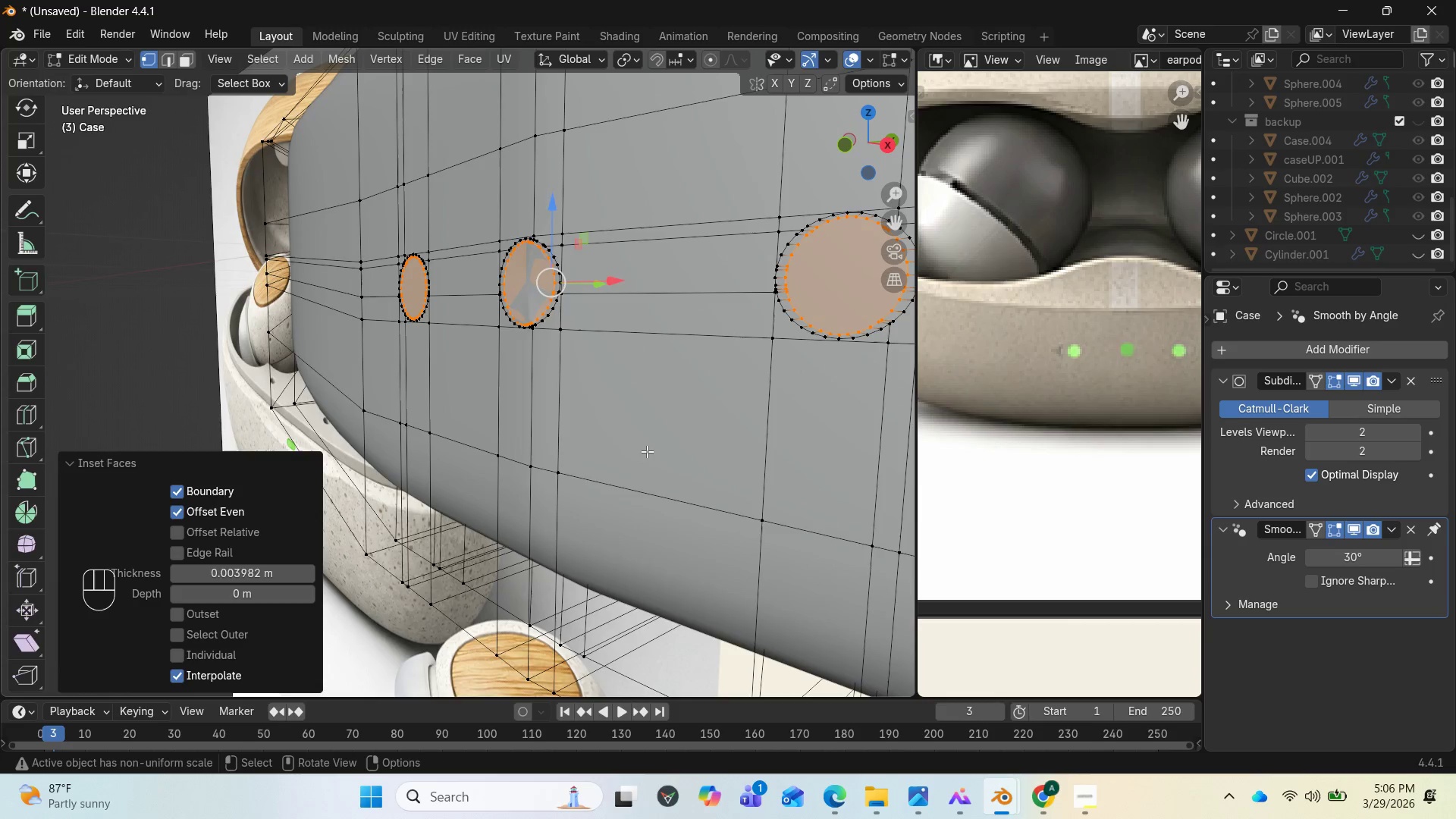 
key(Tab)
 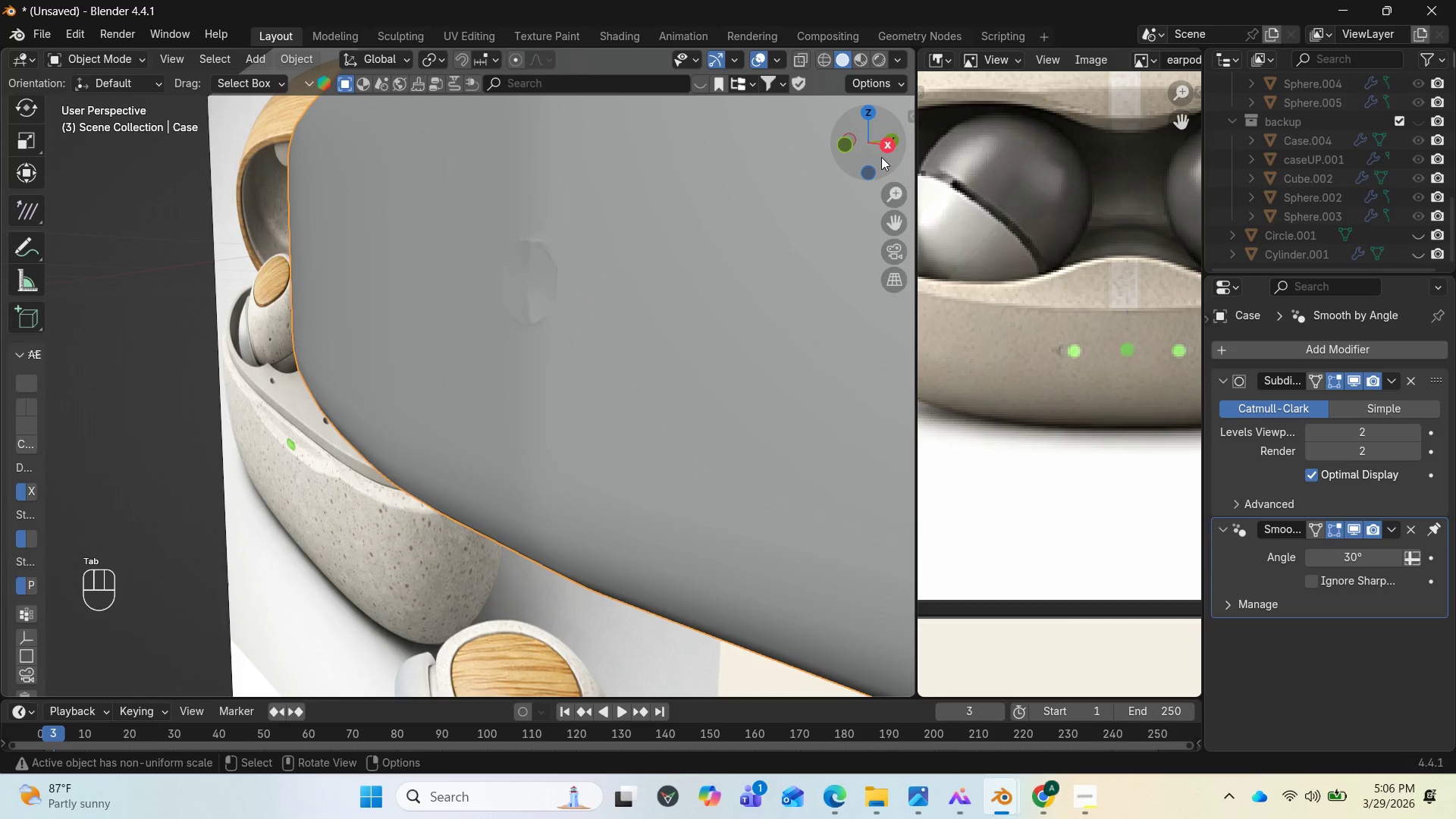 
left_click_drag(start_coordinate=[887, 156], to_coordinate=[828, 236])
 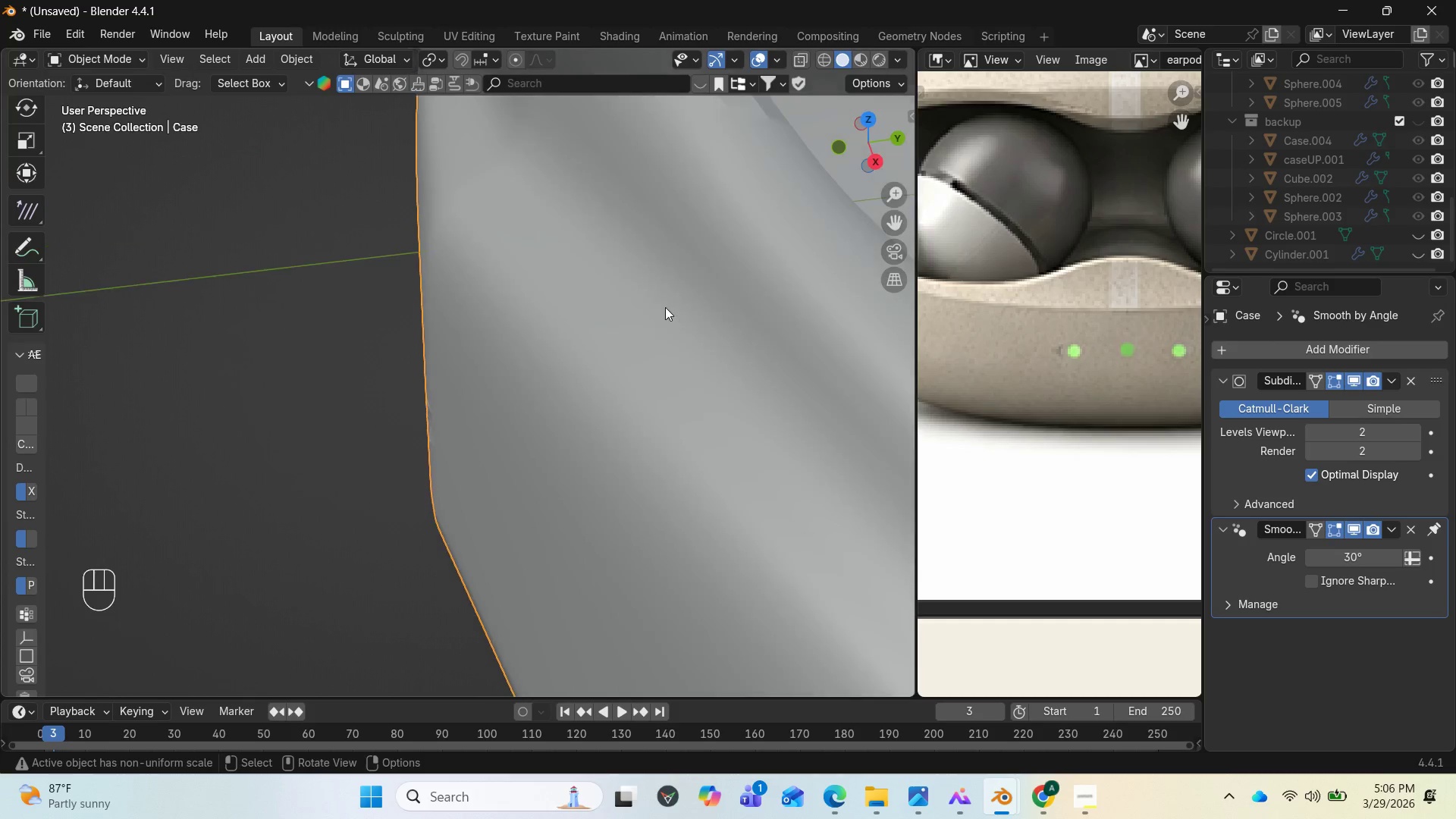 
scroll: coordinate [606, 334], scroll_direction: down, amount: 6.0
 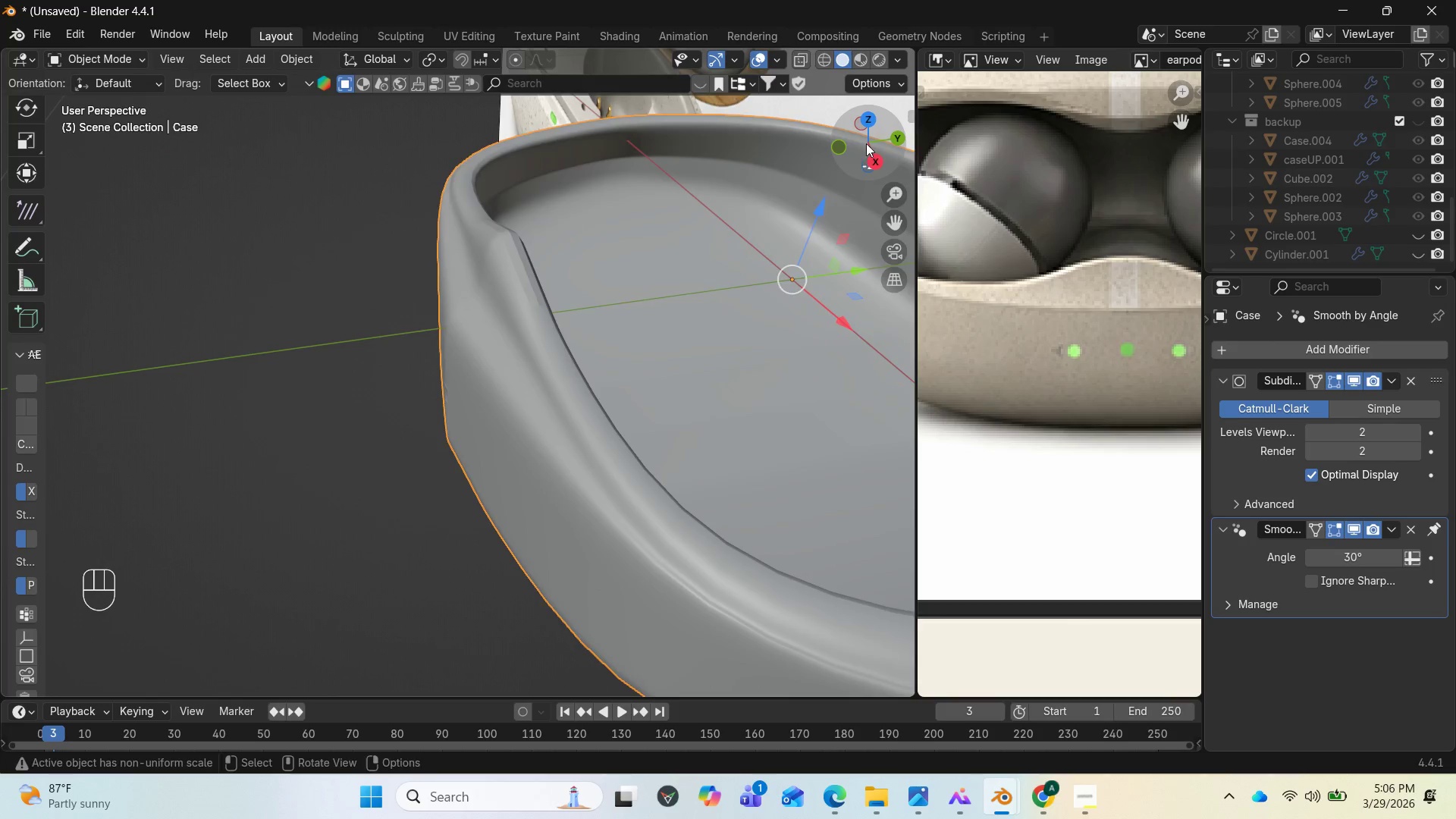 
left_click_drag(start_coordinate=[874, 140], to_coordinate=[9, 89])
 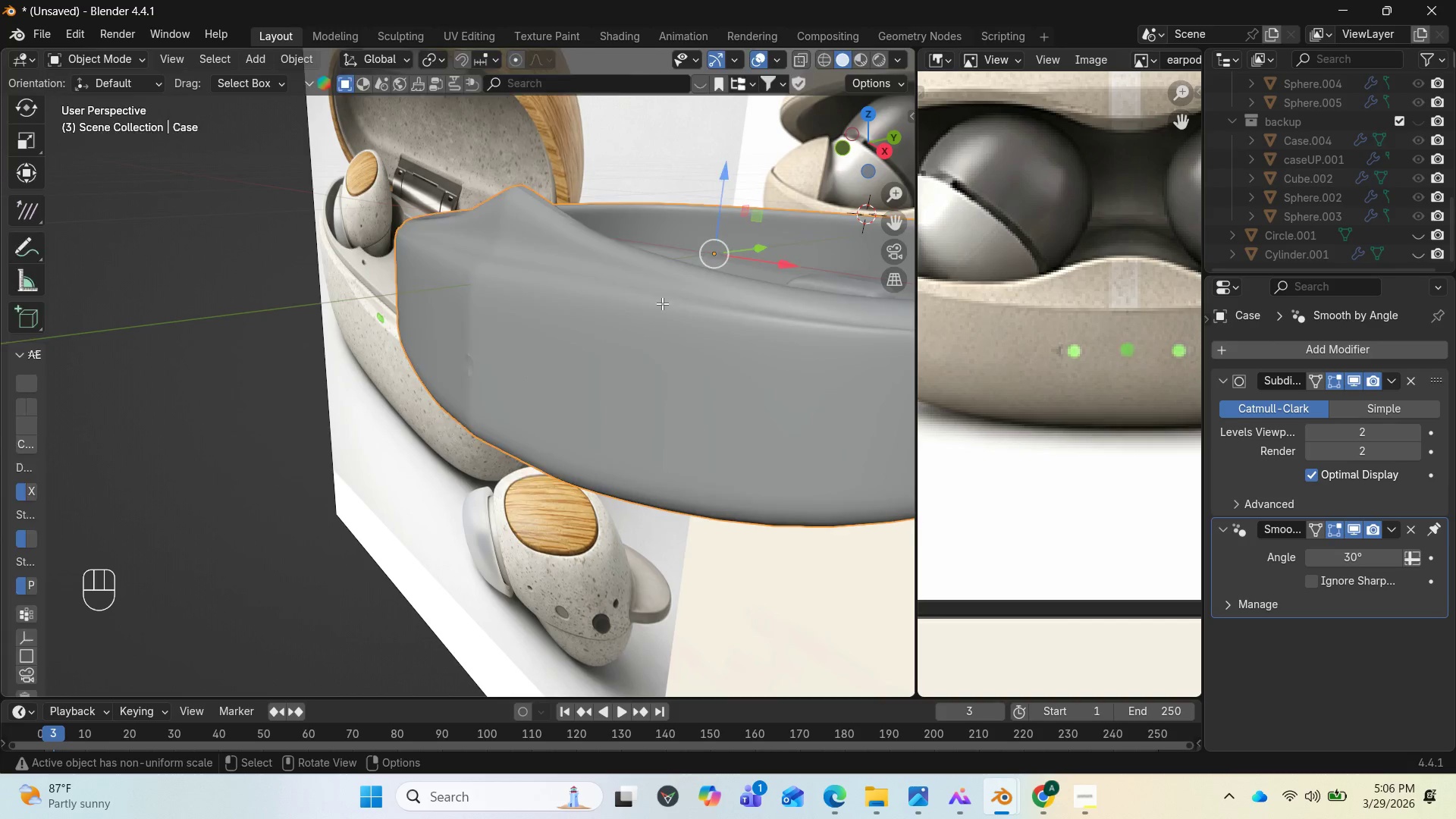 
key(Tab)
 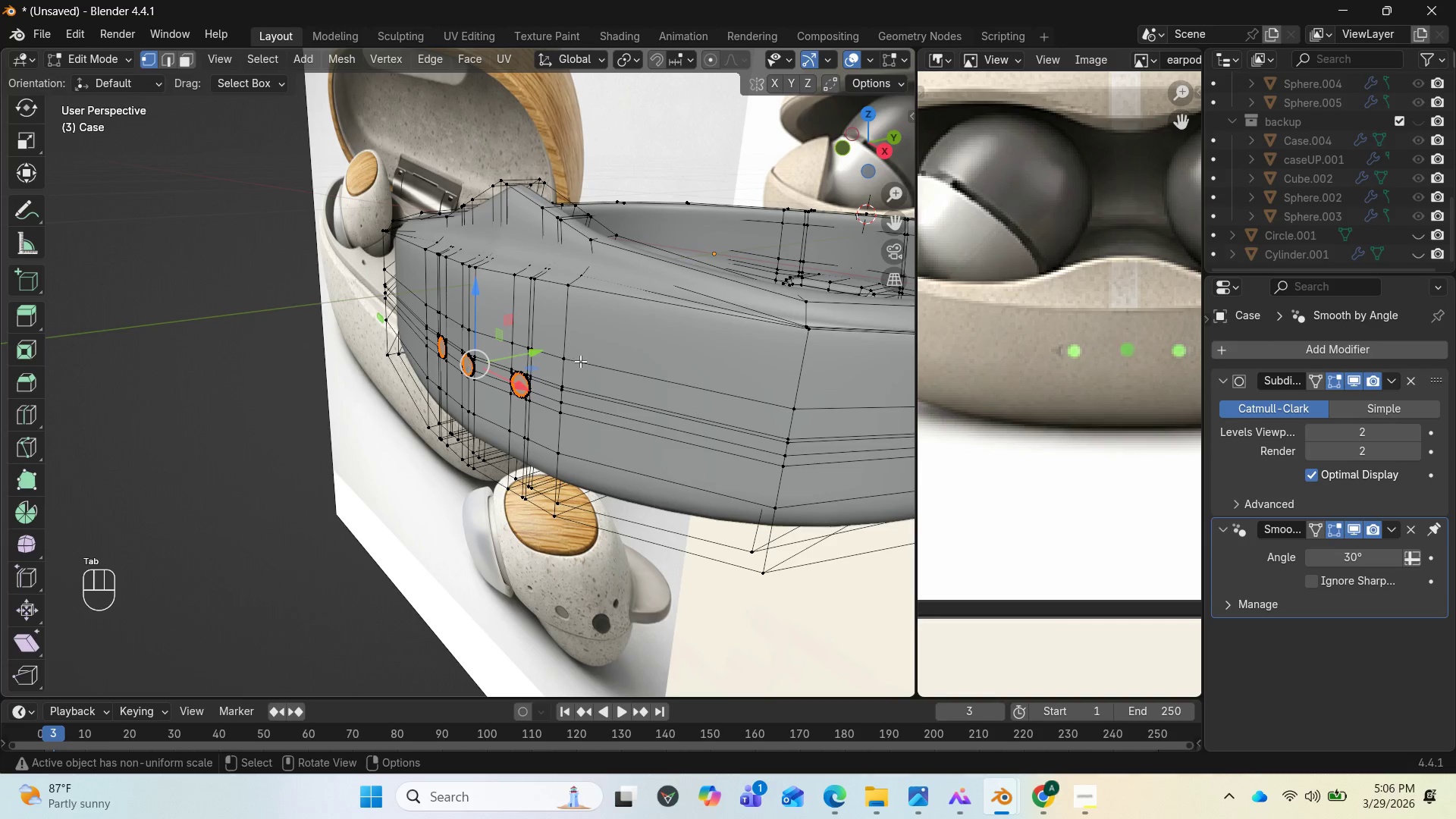 
scroll: coordinate [580, 368], scroll_direction: up, amount: 7.0
 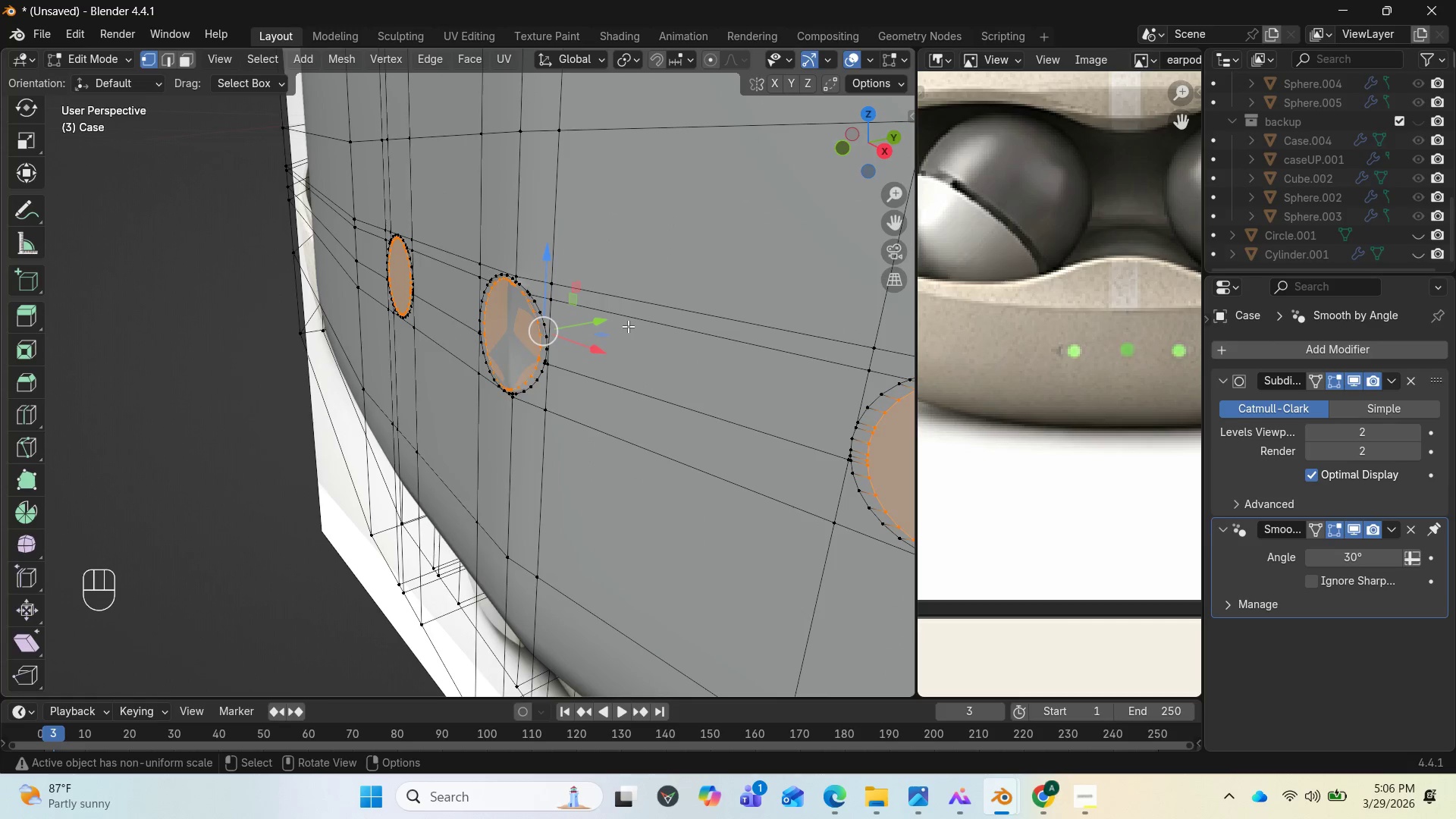 
key(E)
 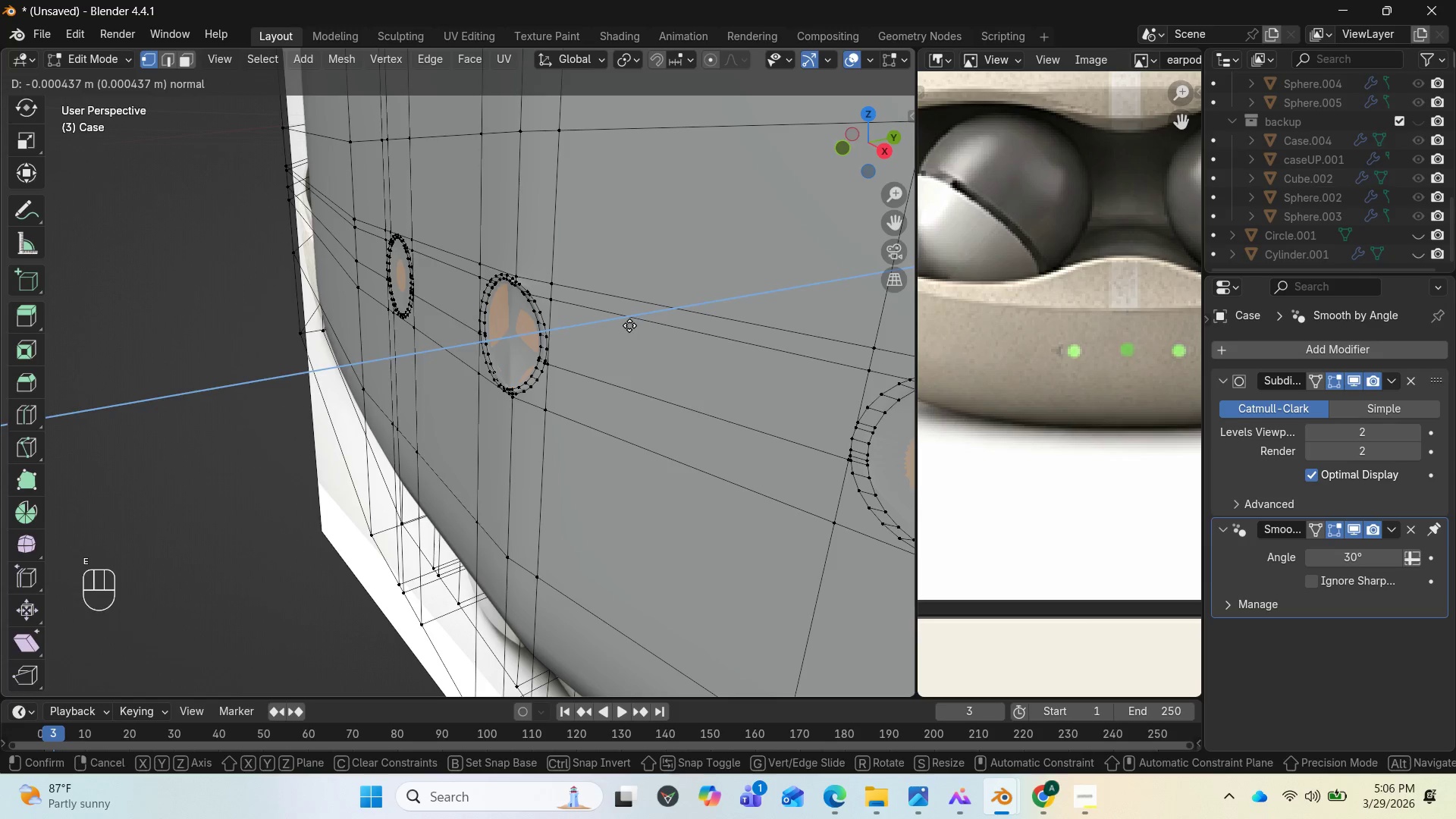 
key(Backquote)
 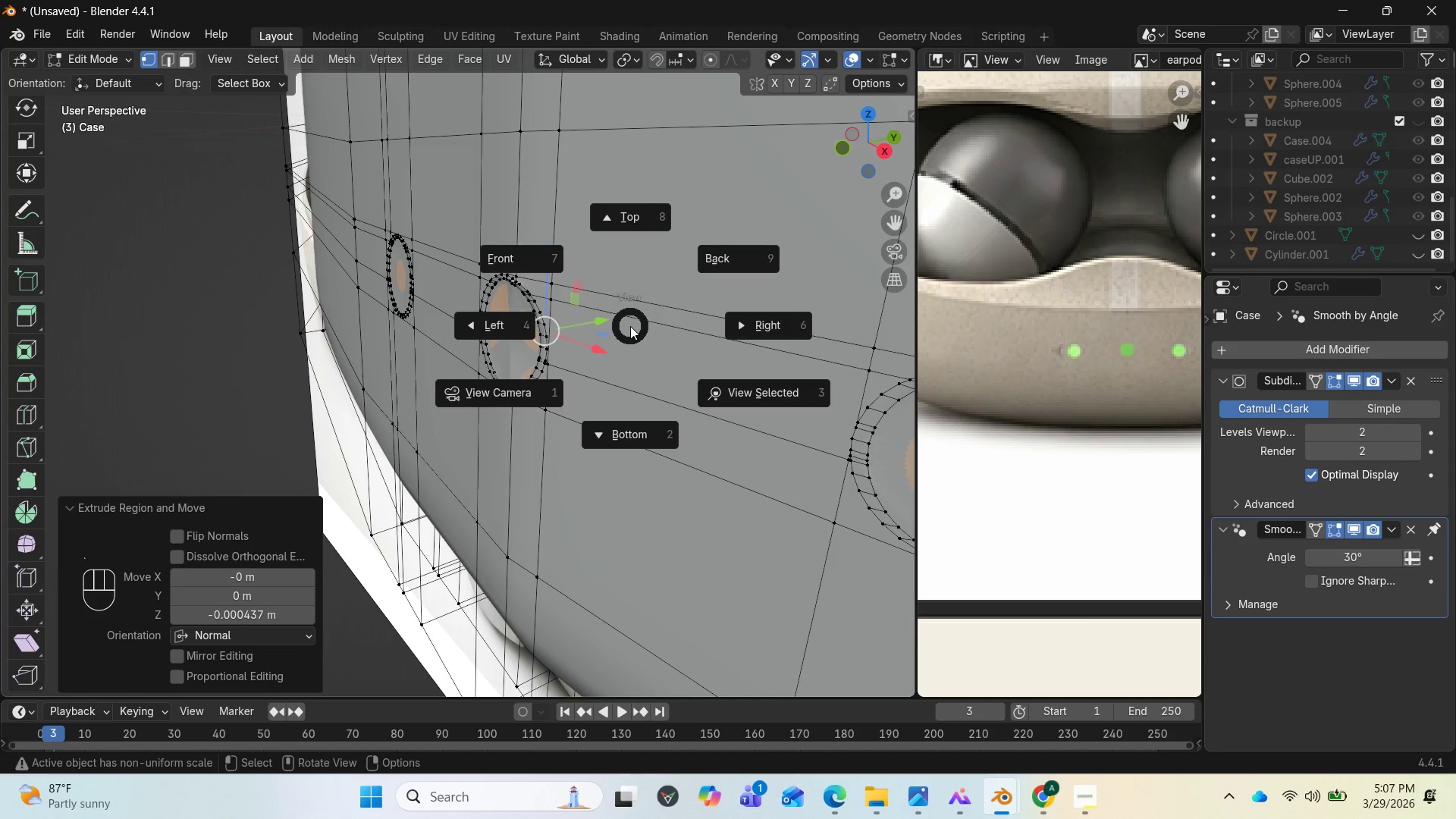 
right_click([630, 326])
 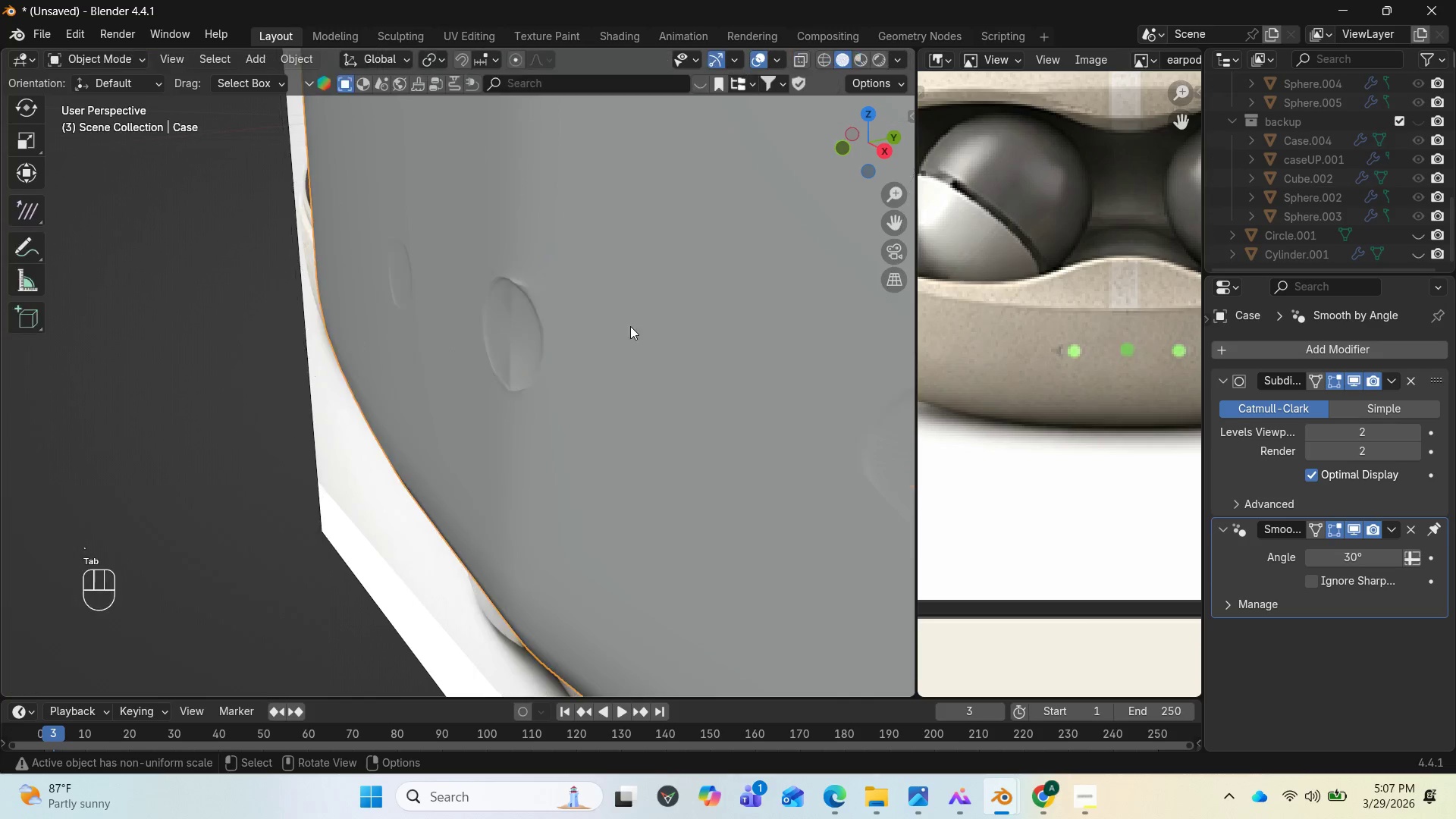 
key(Tab)
 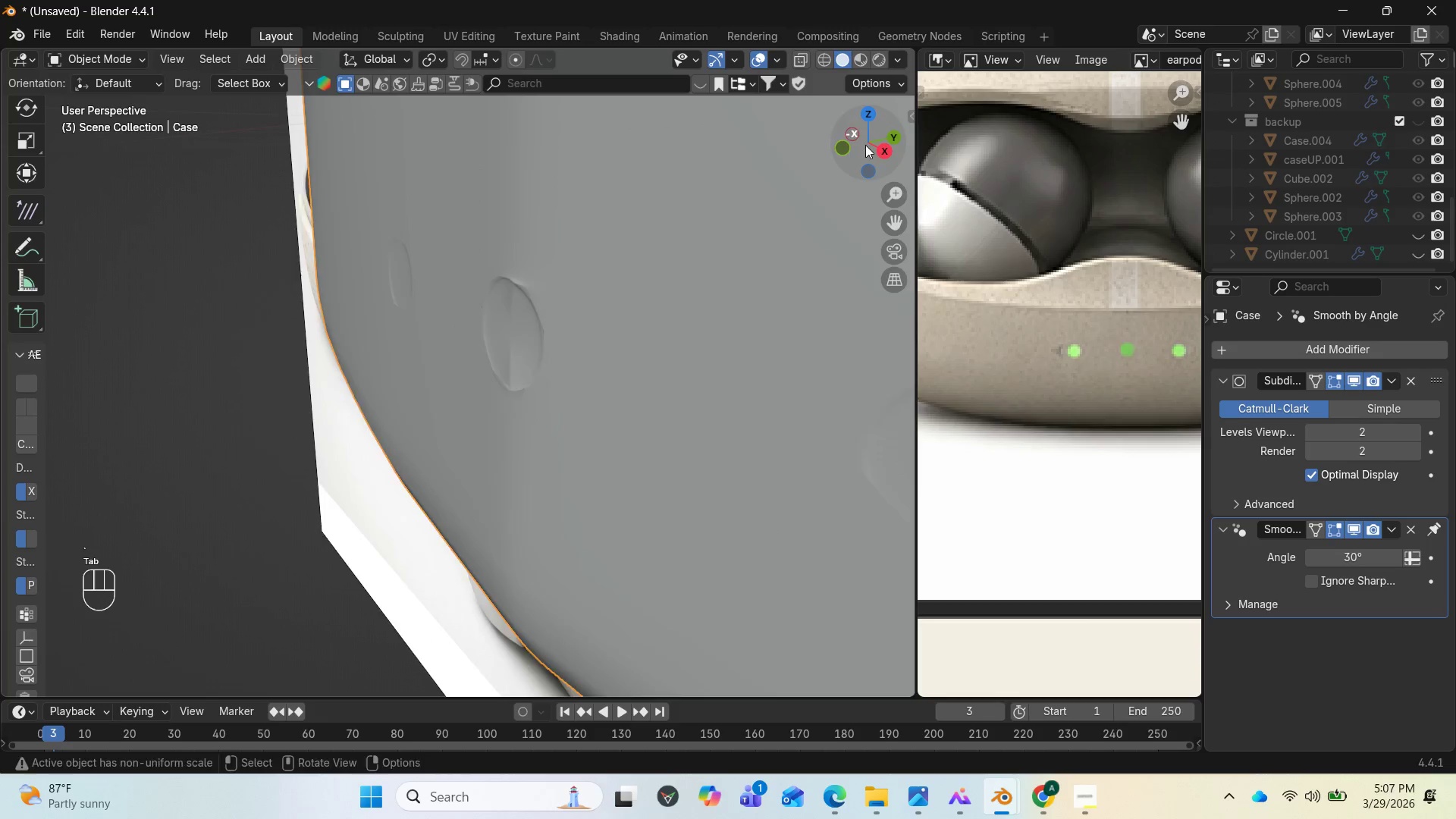 
left_click_drag(start_coordinate=[864, 146], to_coordinate=[866, 131])
 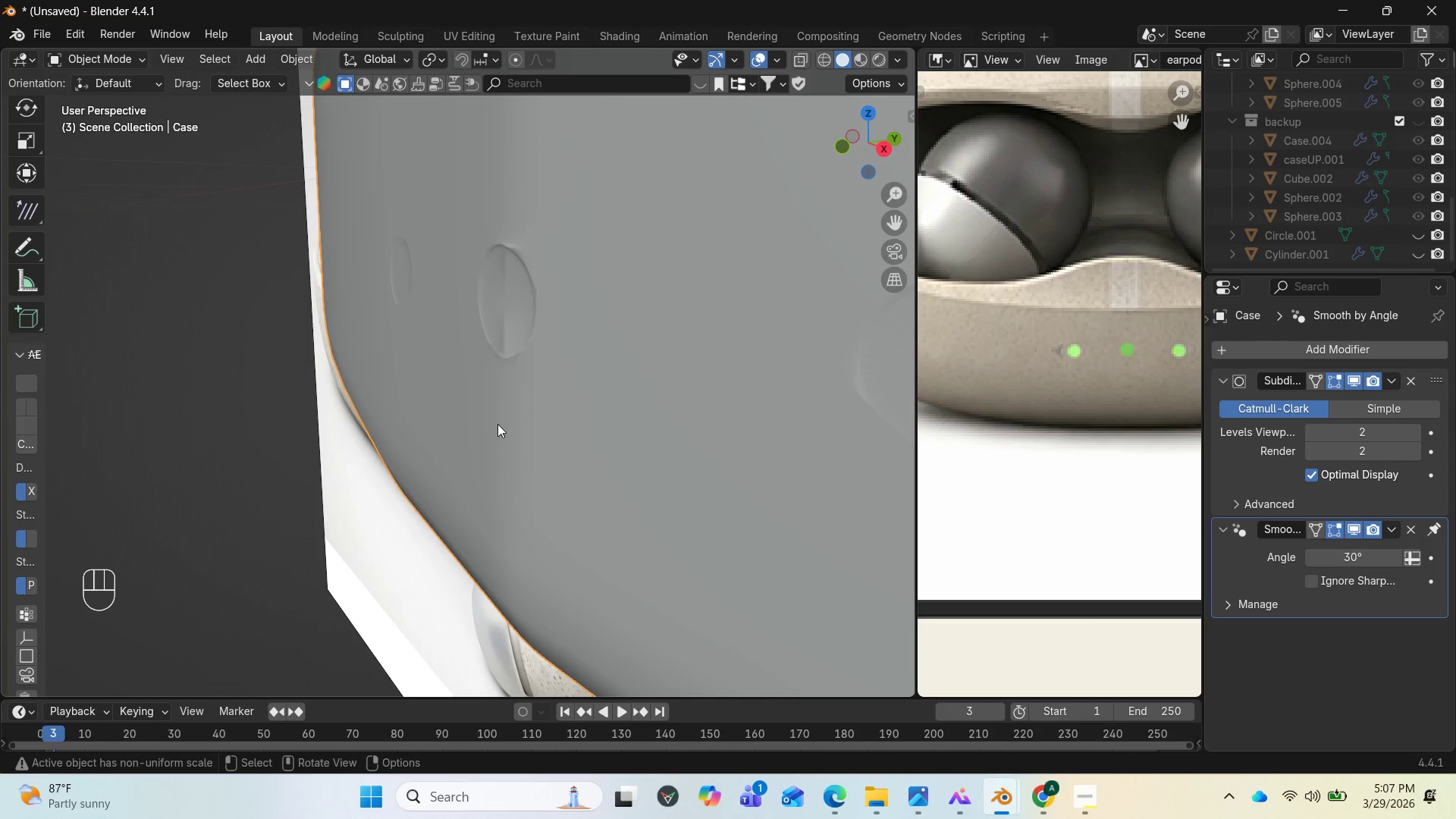 
scroll: coordinate [511, 420], scroll_direction: up, amount: 2.0
 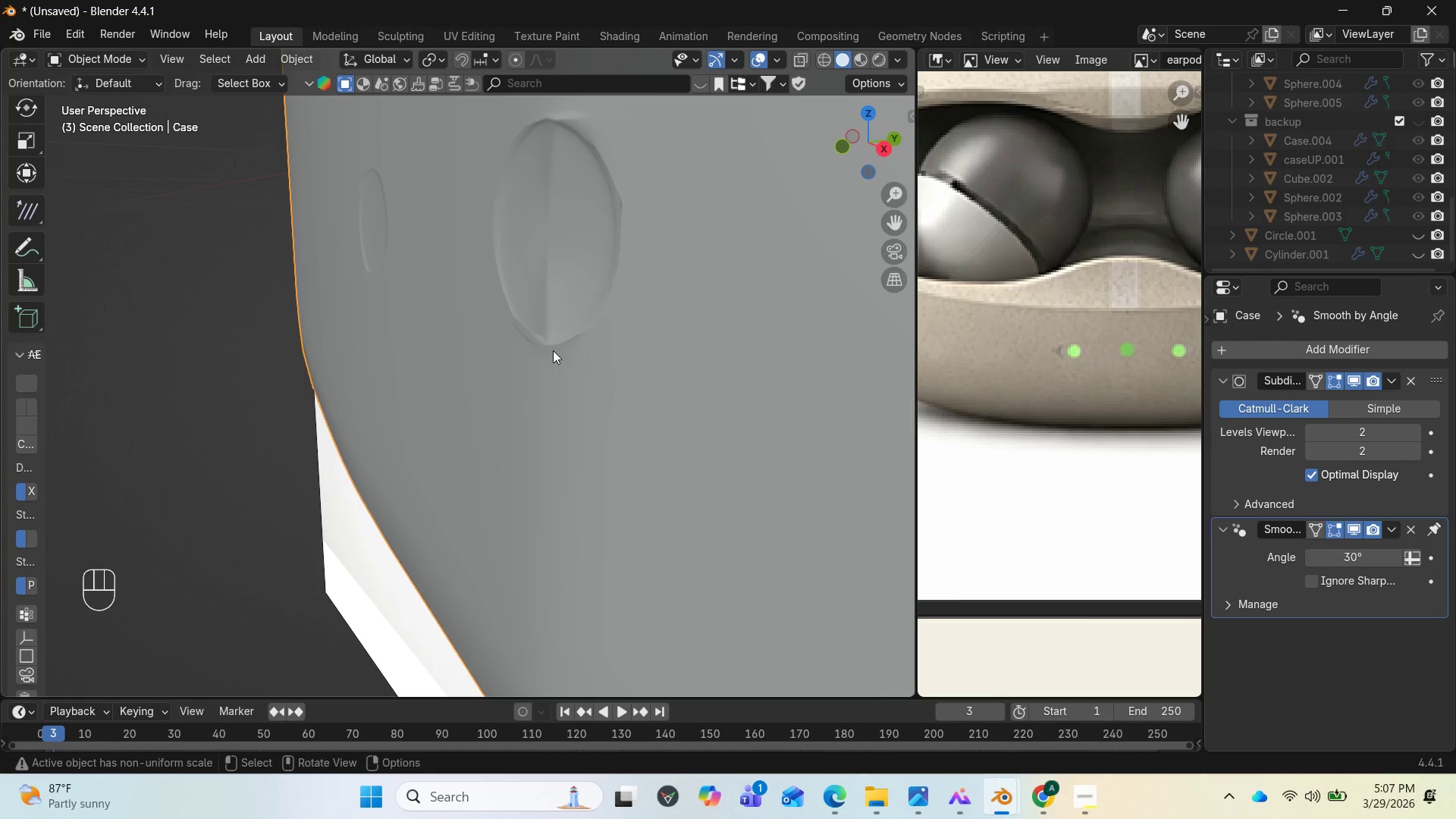 
scroll: coordinate [663, 383], scroll_direction: down, amount: 3.0
 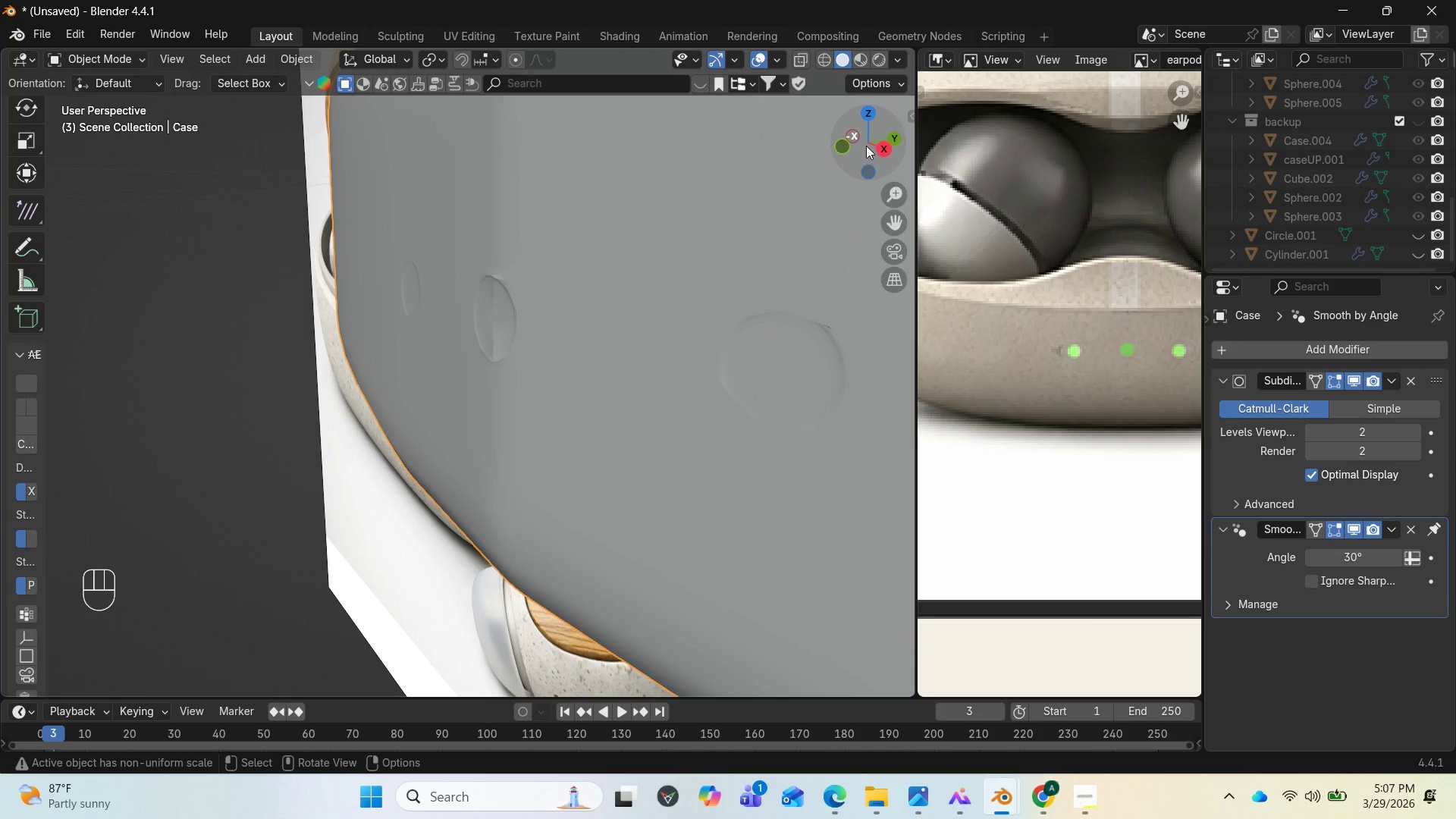 
left_click_drag(start_coordinate=[871, 140], to_coordinate=[130, 89])
 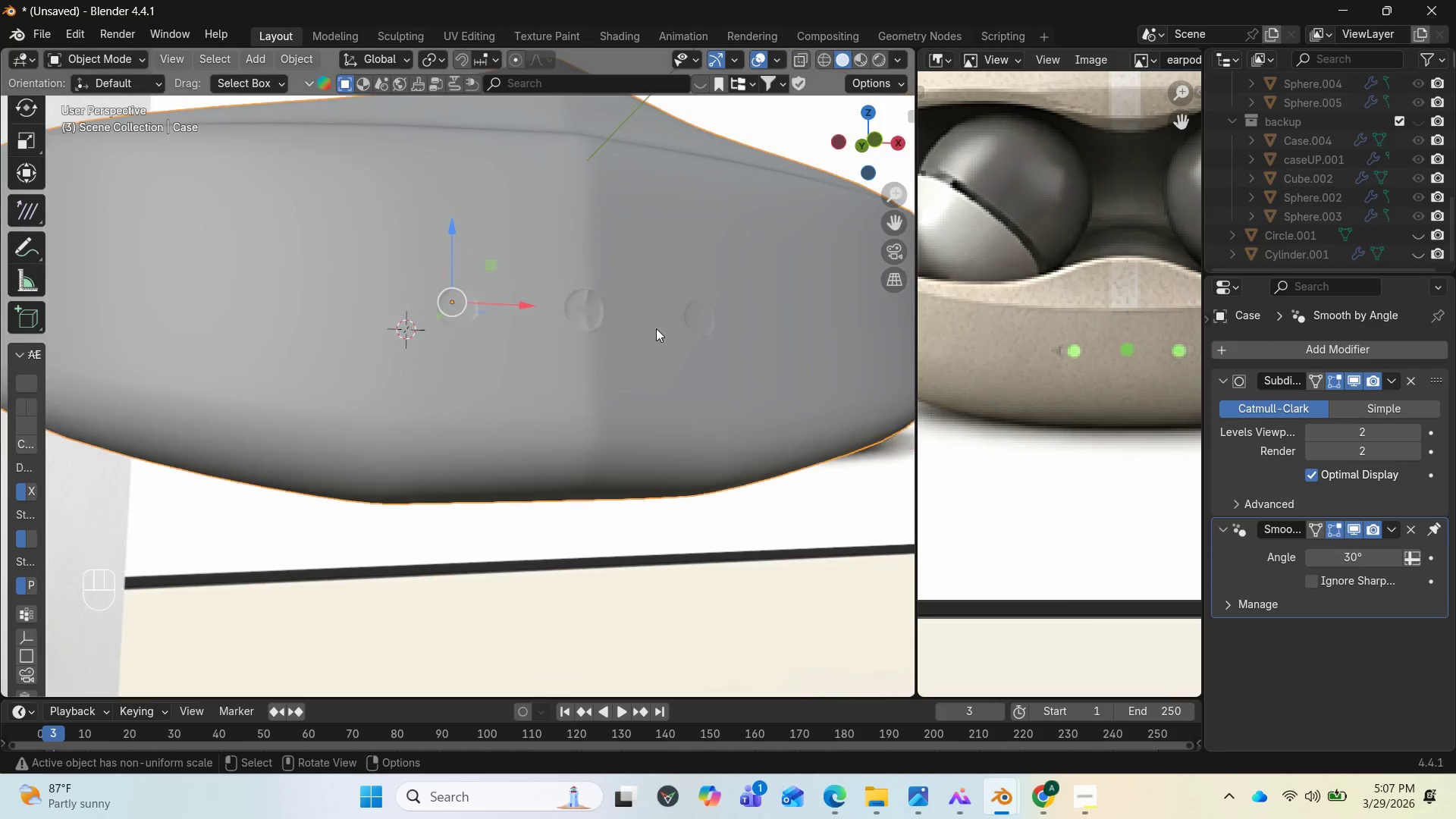 
scroll: coordinate [534, 459], scroll_direction: down, amount: 5.0
 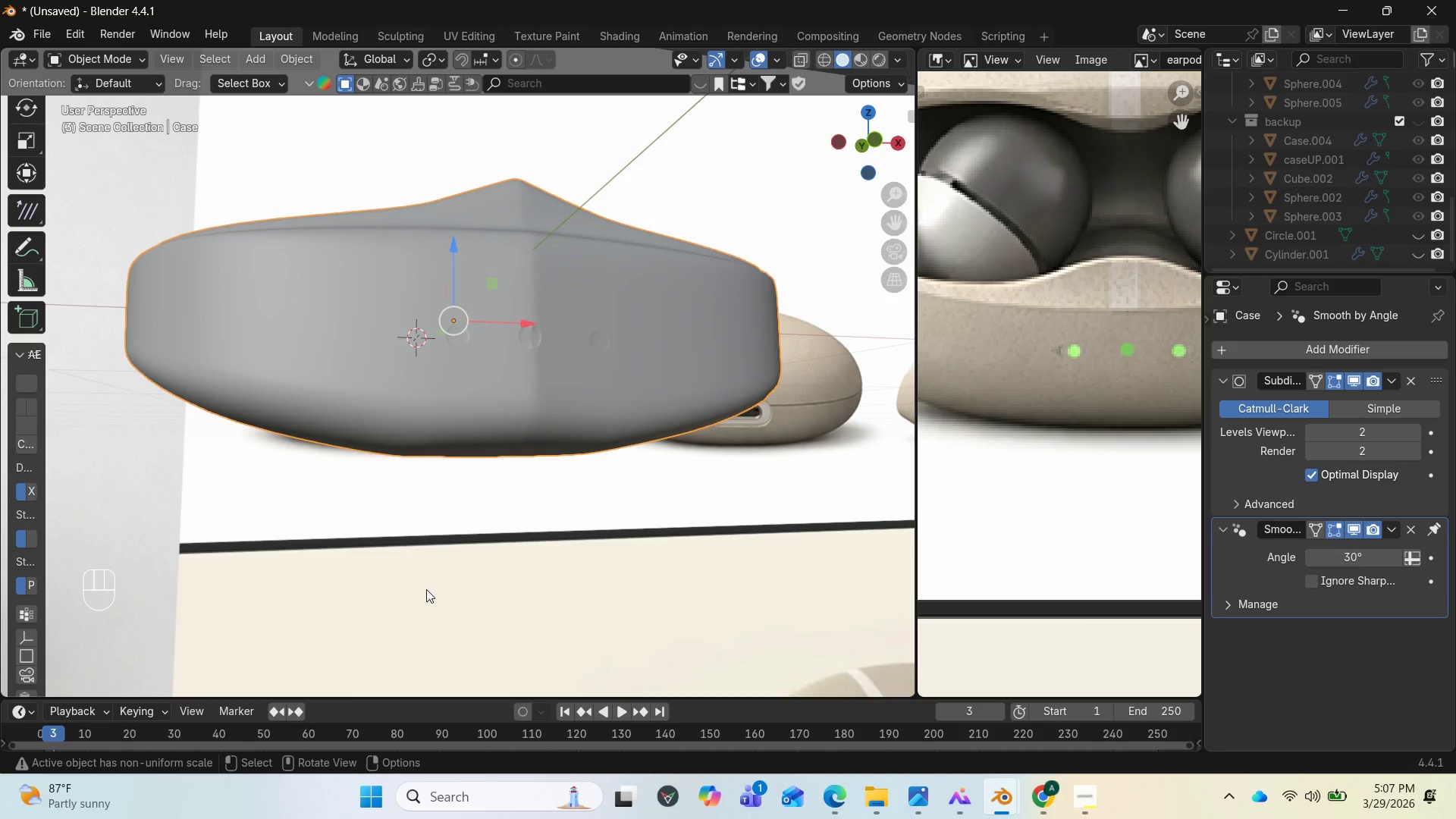 
left_click([419, 591])
 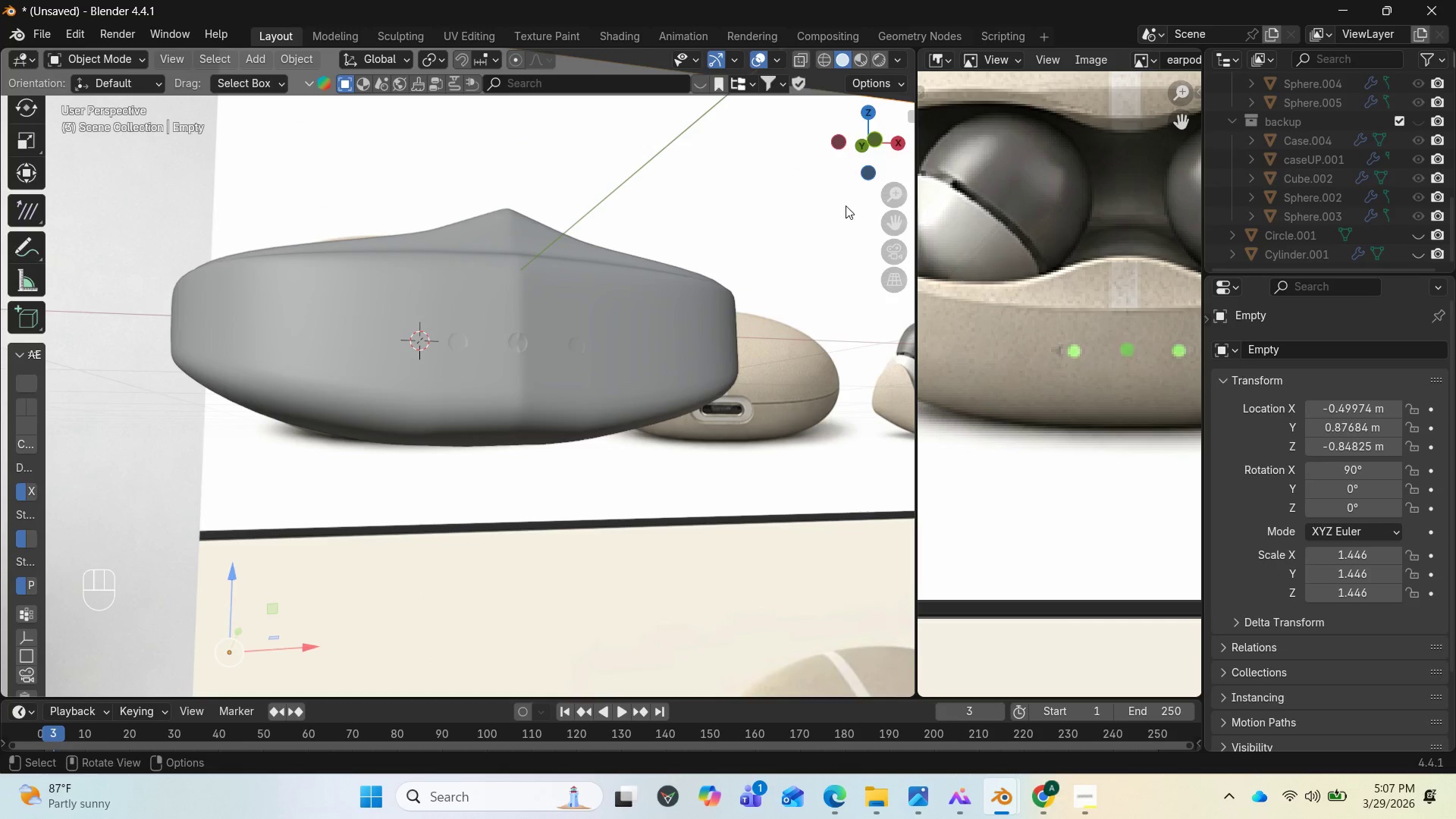 
scroll: coordinate [426, 589], scroll_direction: down, amount: 1.0
 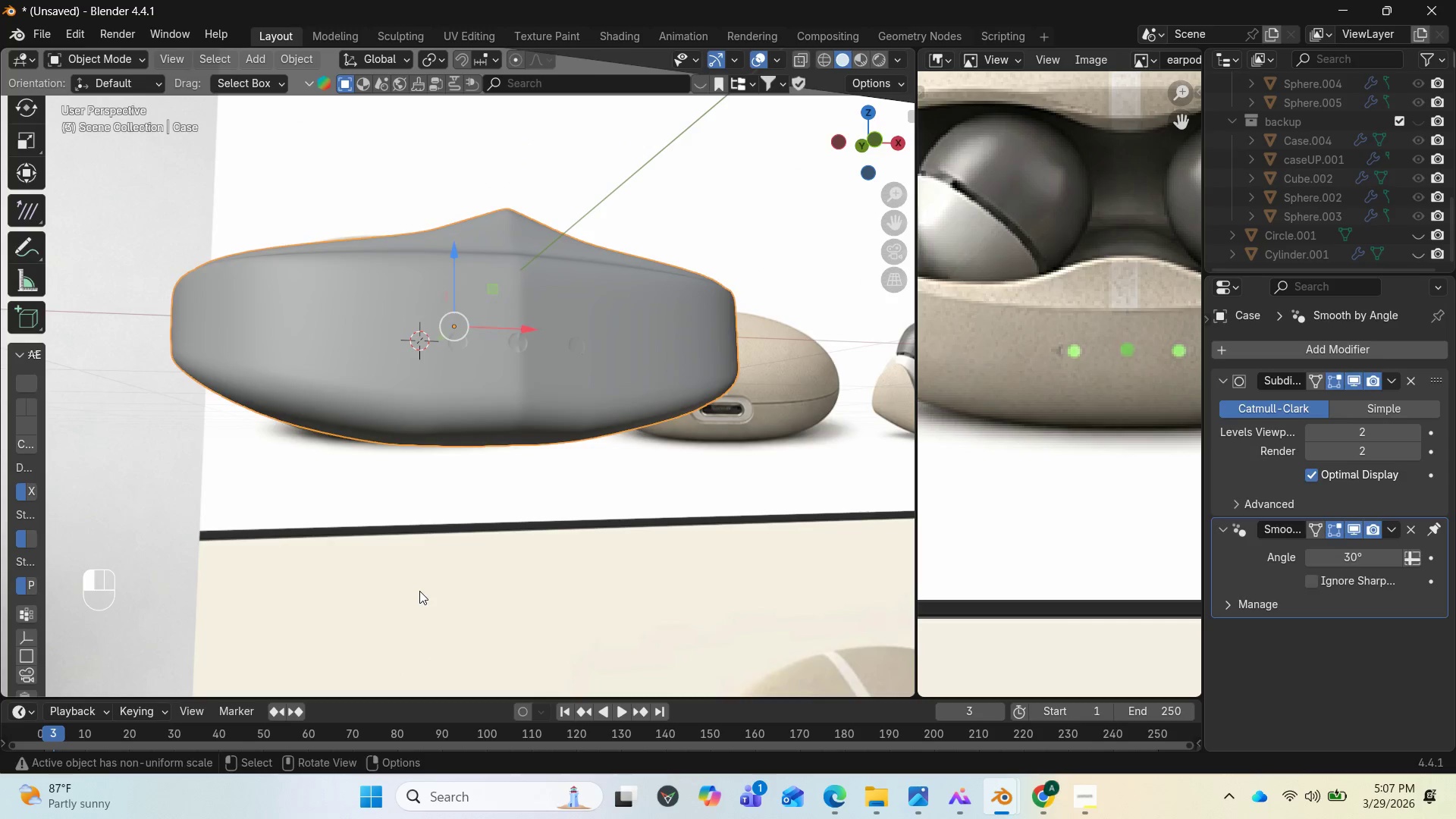 
left_click_drag(start_coordinate=[862, 161], to_coordinate=[767, 214])
 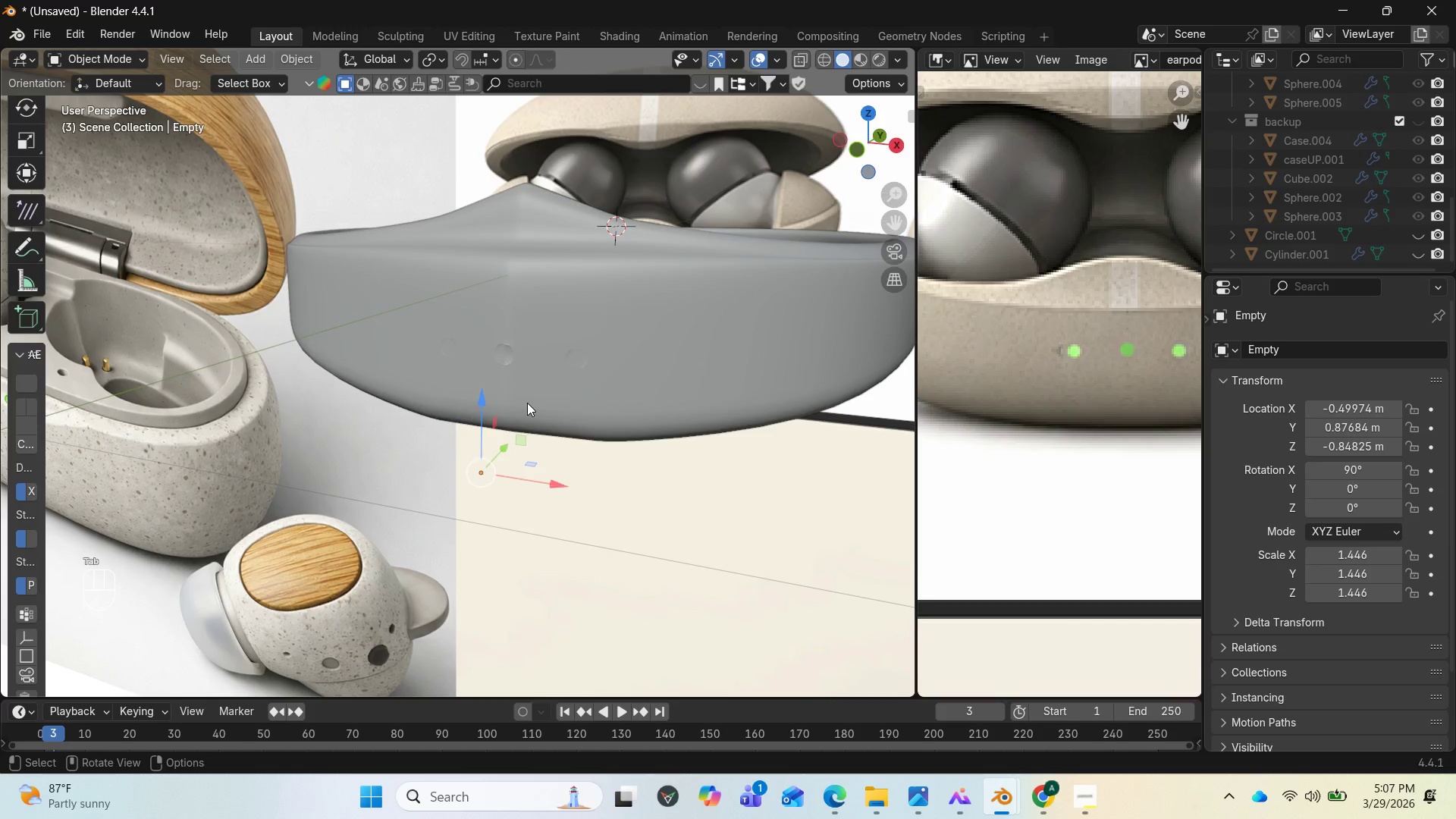 
key(Tab)
 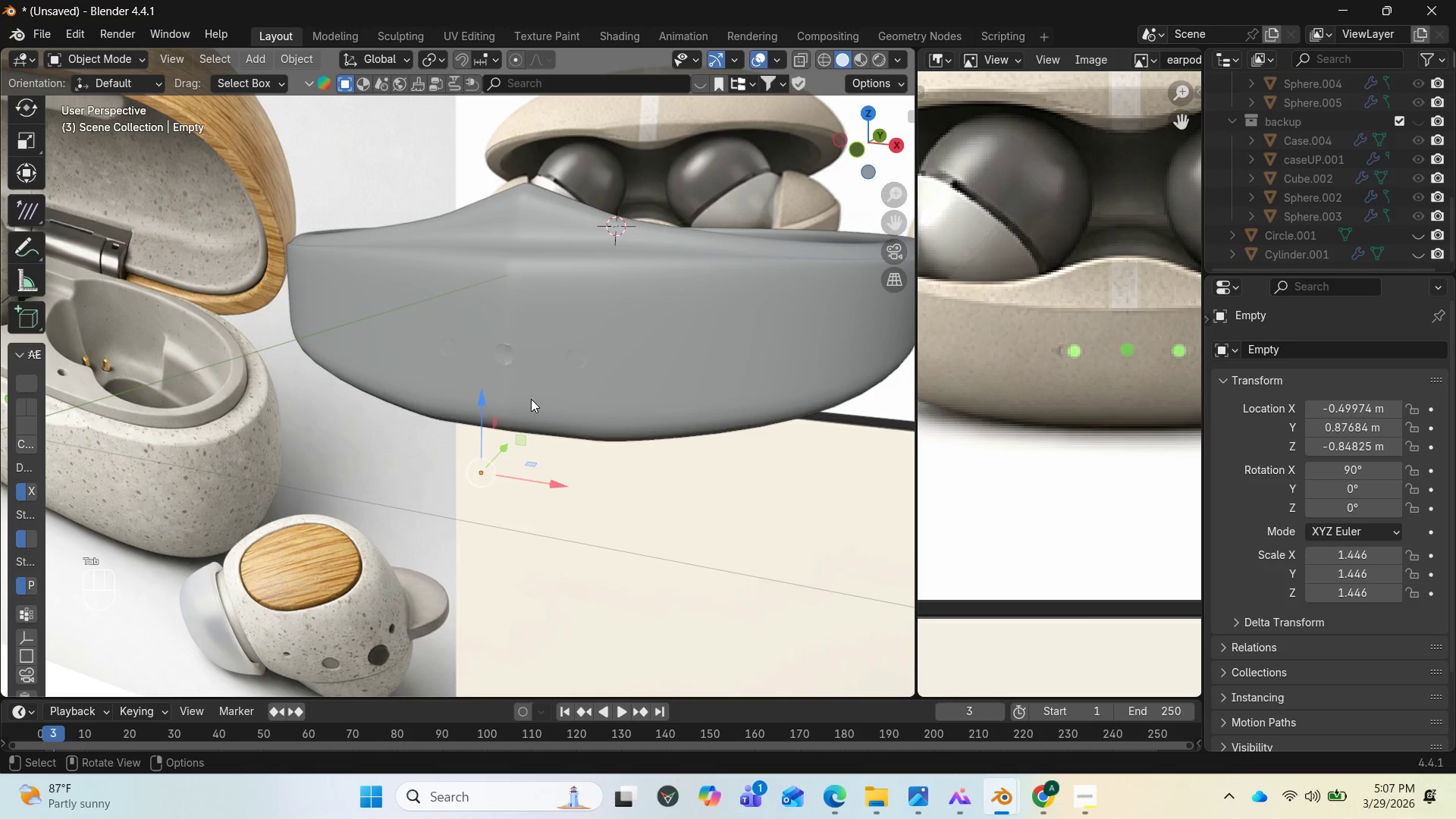 
key(Backquote)
 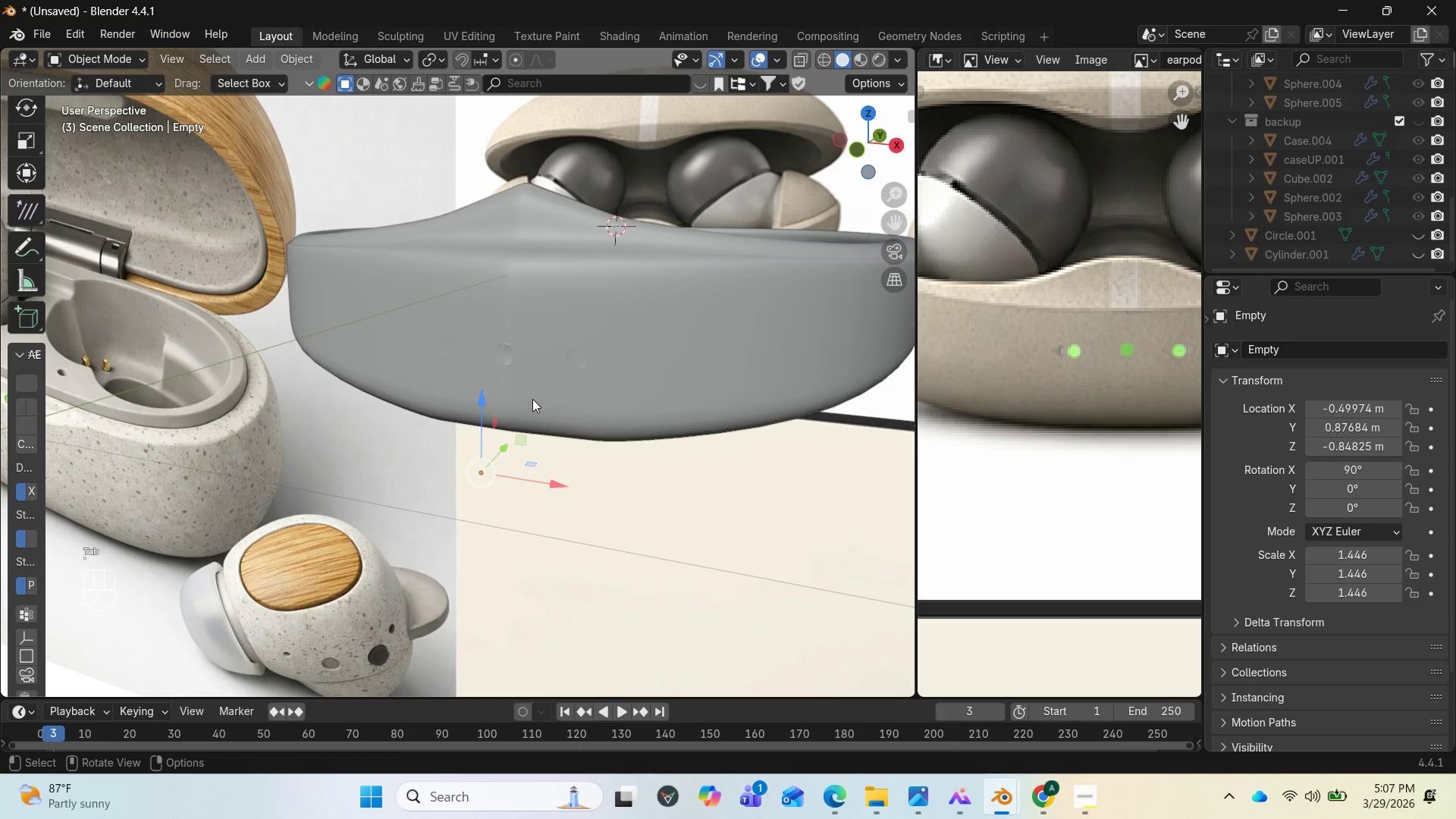 
key(Tab)
 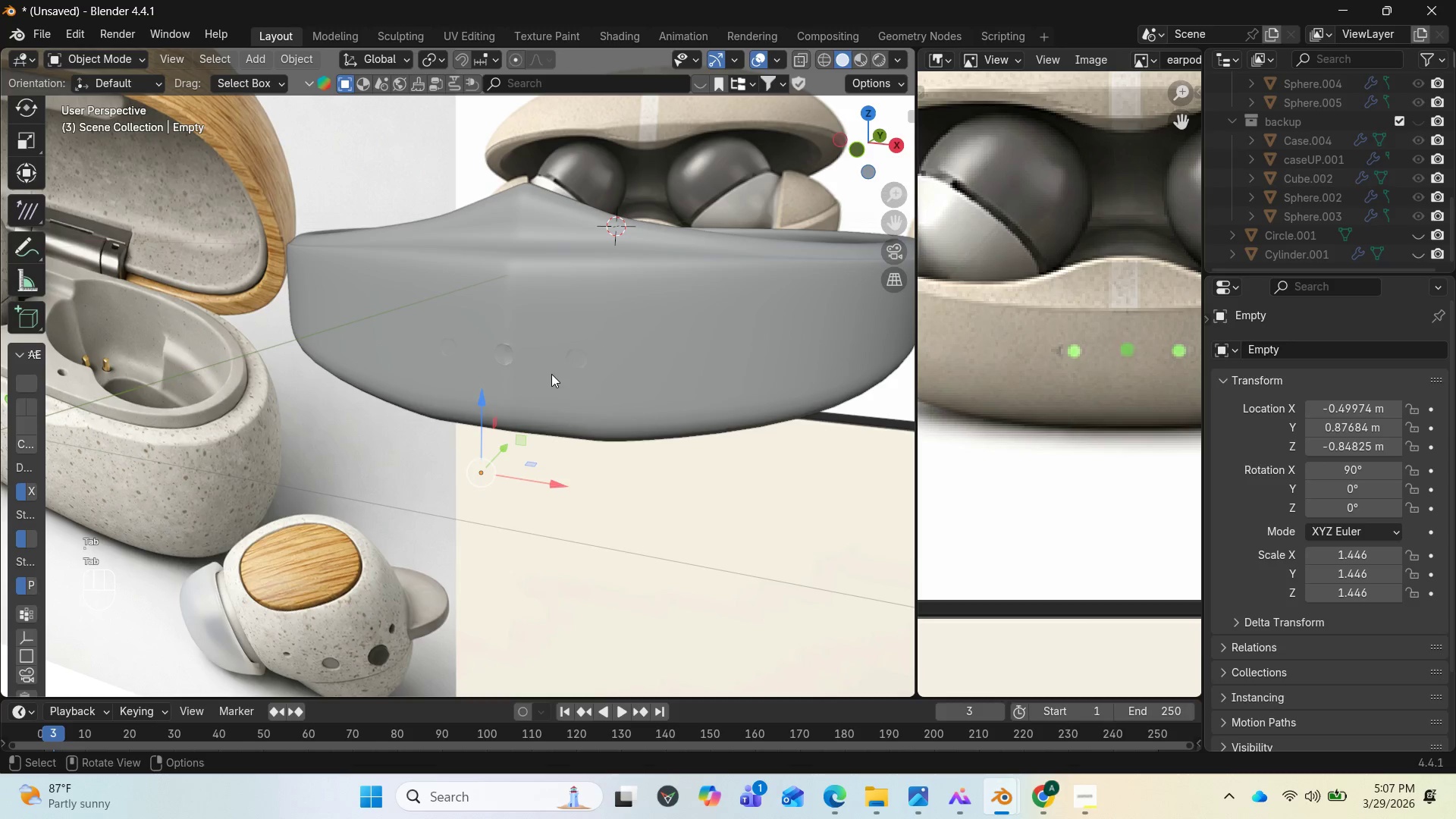 
left_click([551, 374])
 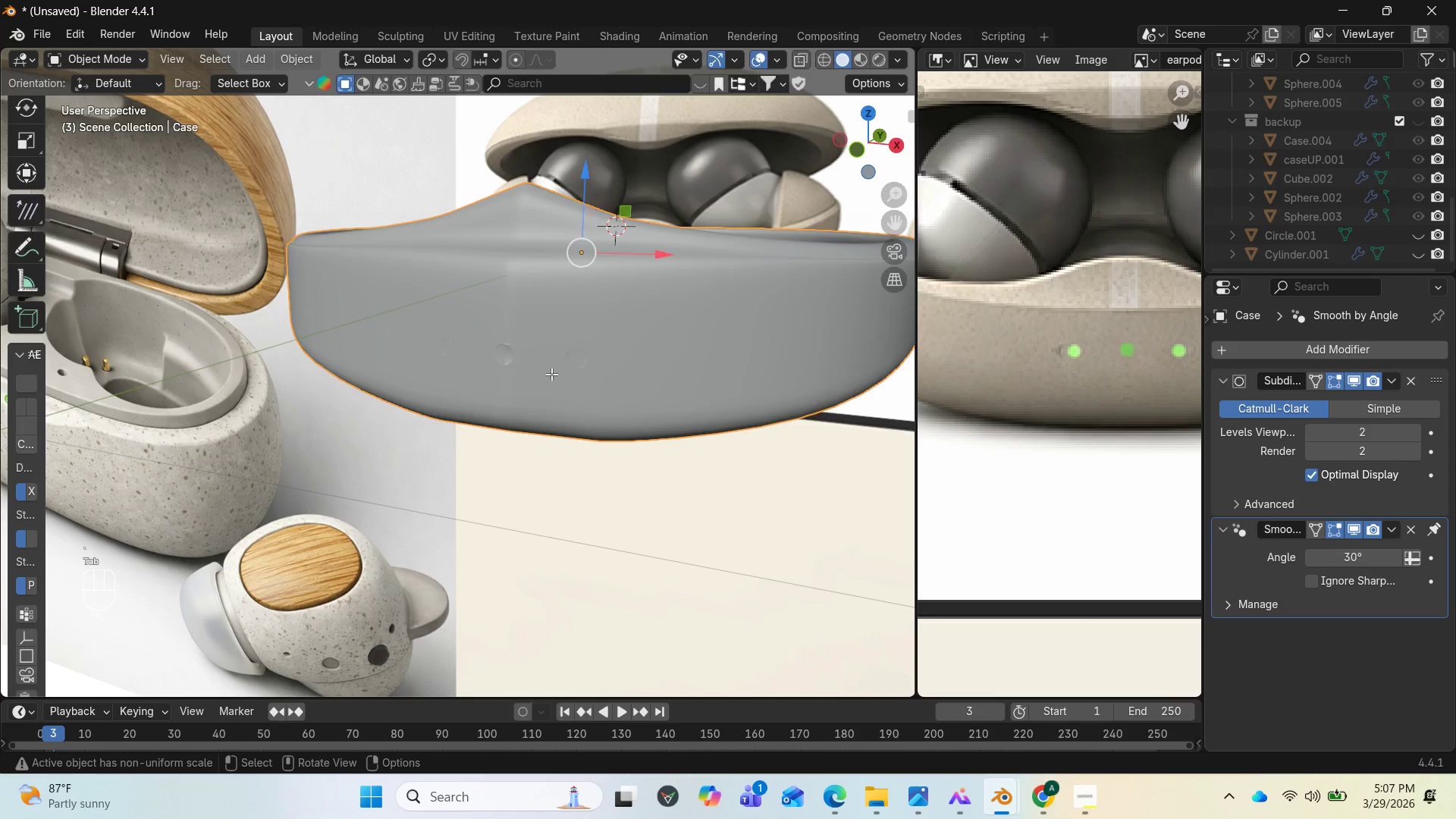 
key(Tab)
 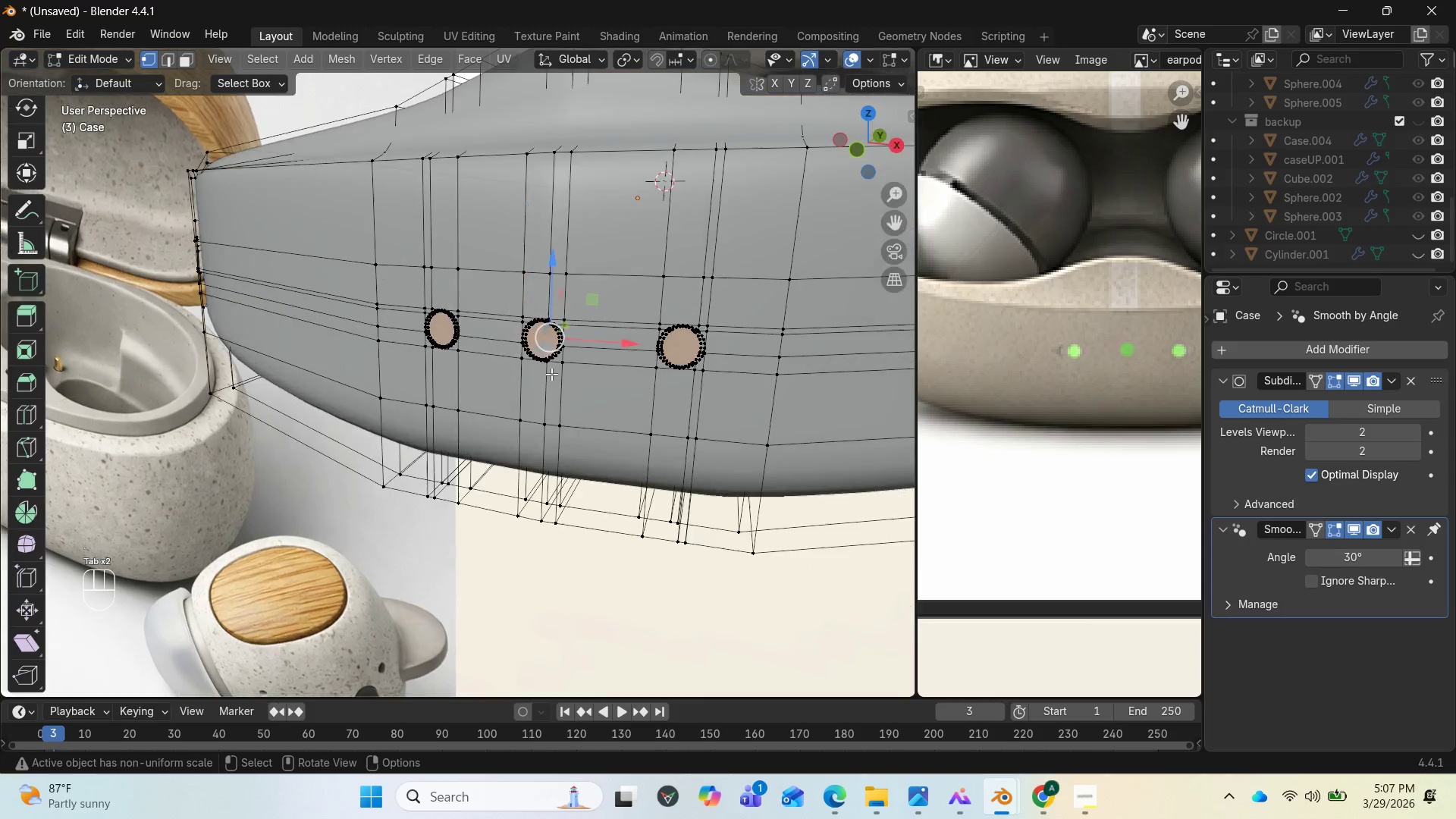 
scroll: coordinate [654, 392], scroll_direction: up, amount: 9.0
 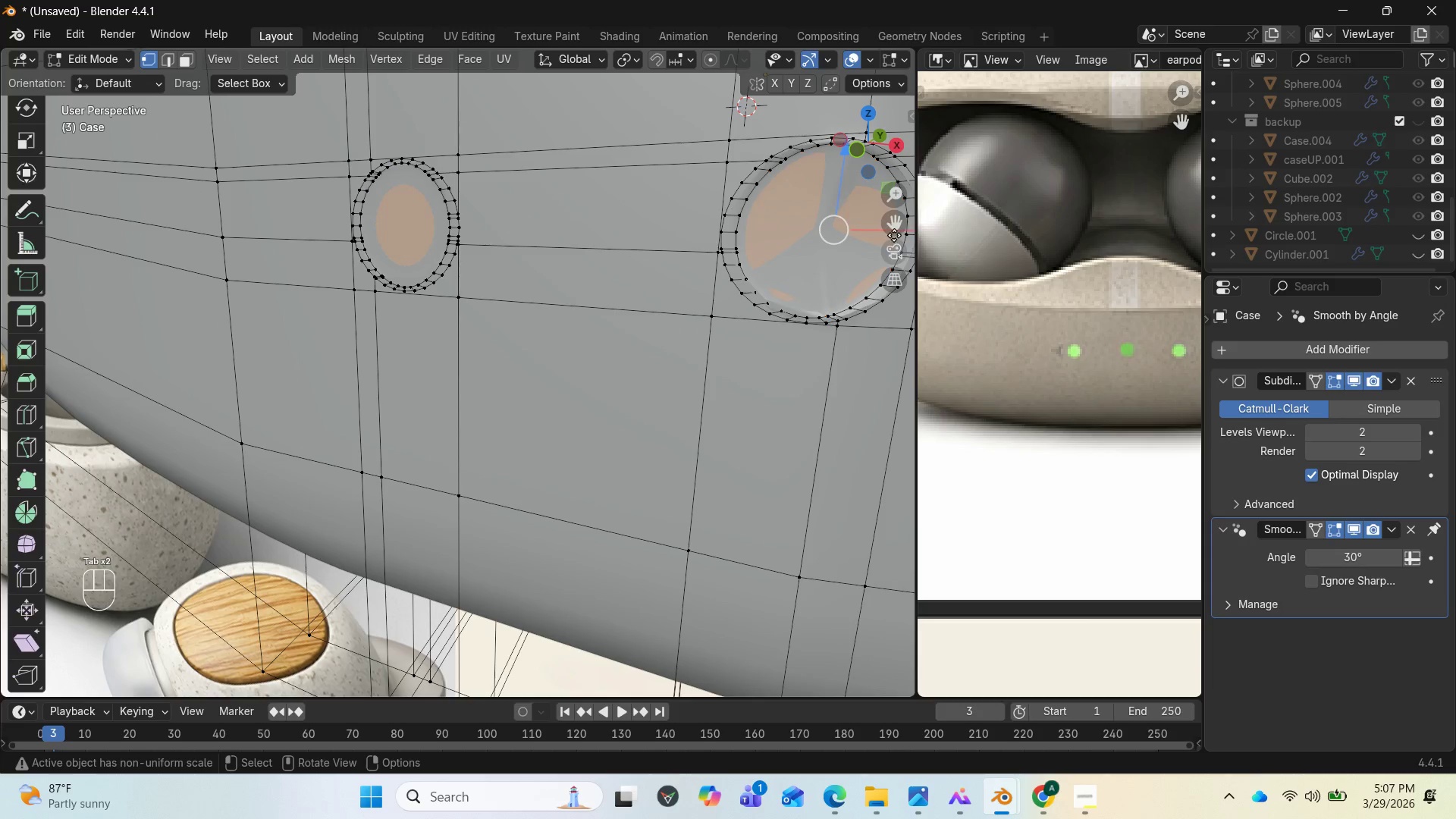 
left_click_drag(start_coordinate=[895, 224], to_coordinate=[669, 297])
 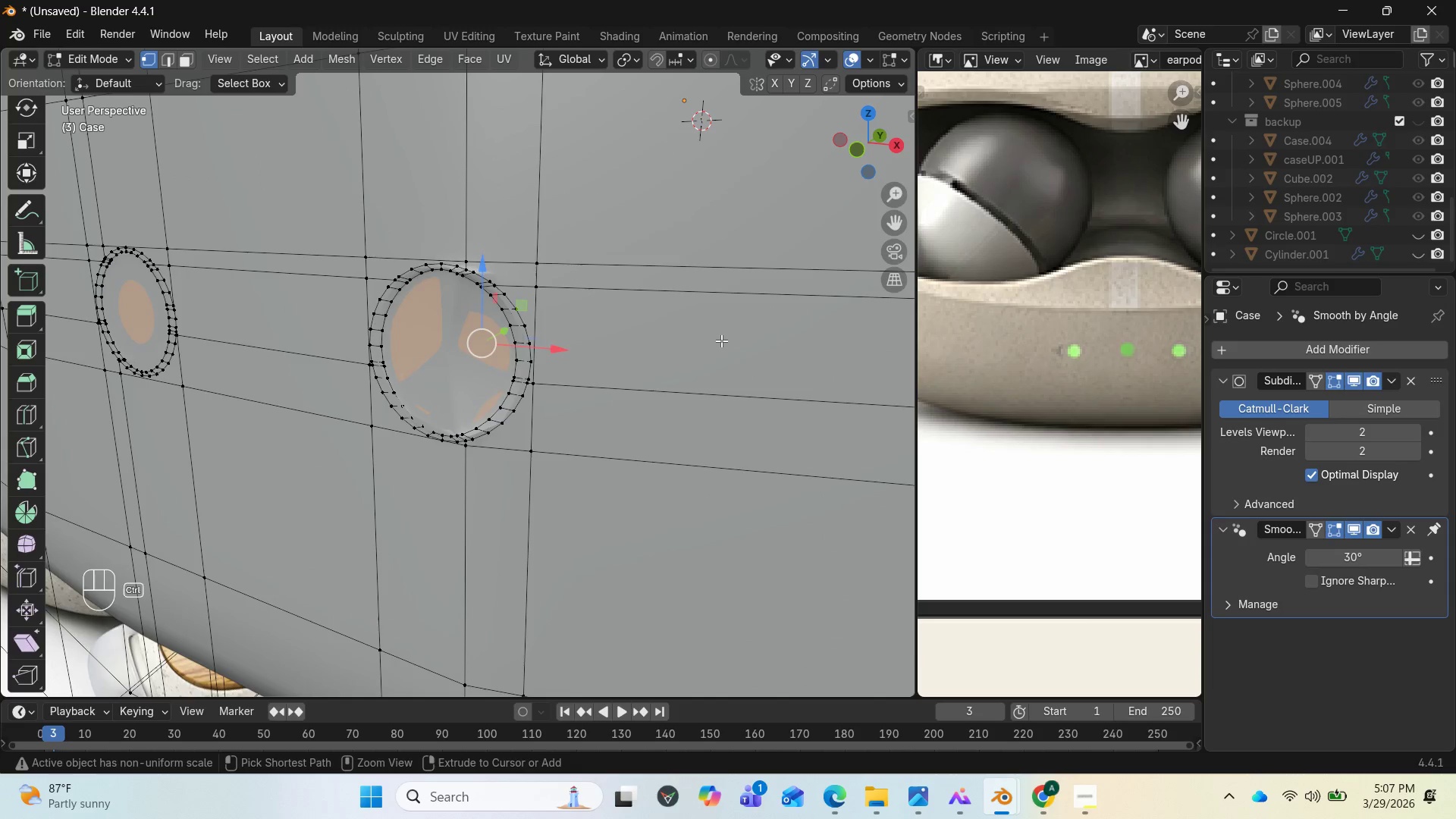 
key(Control+Z)
 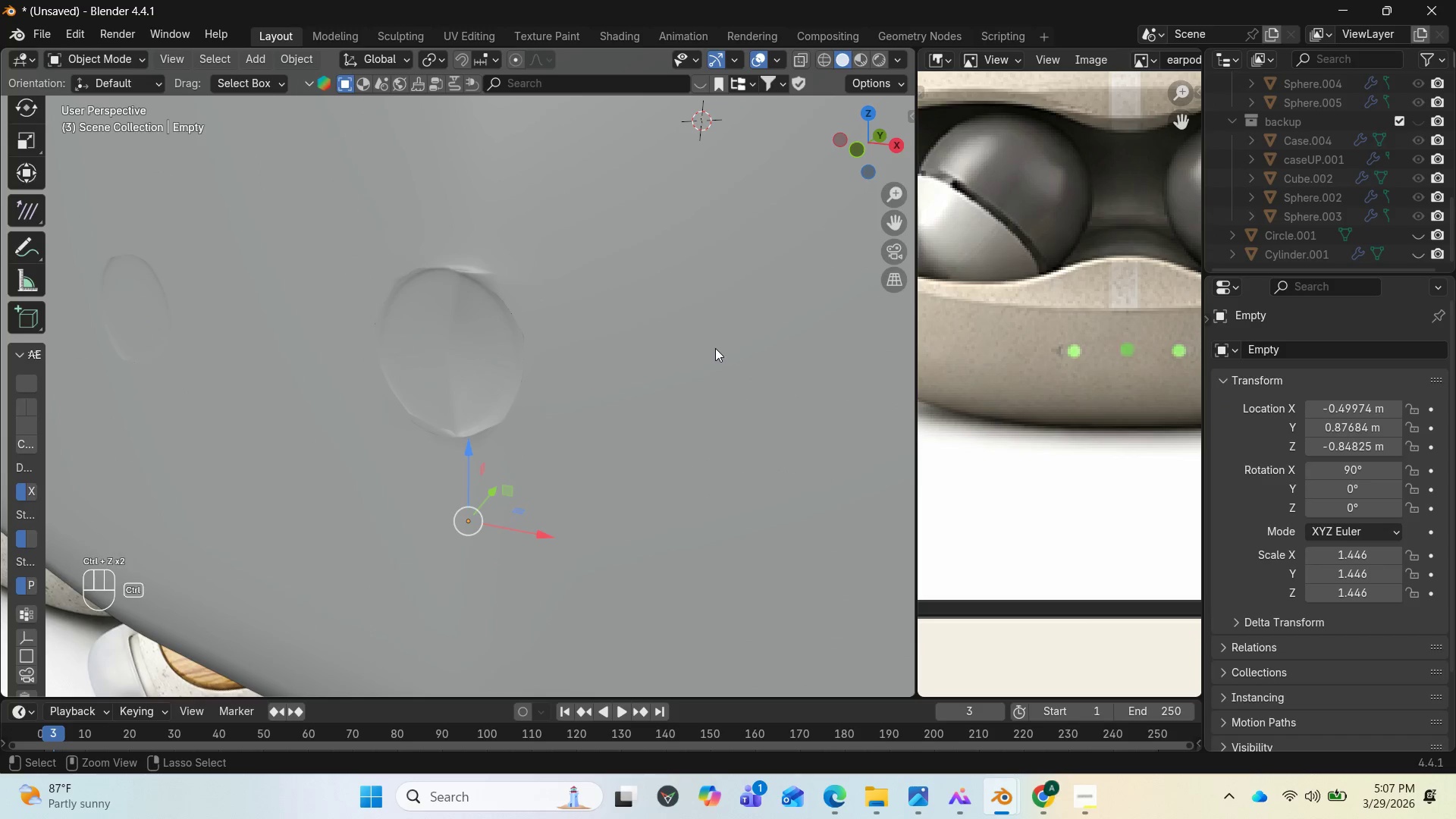 
key(Control+Z)
 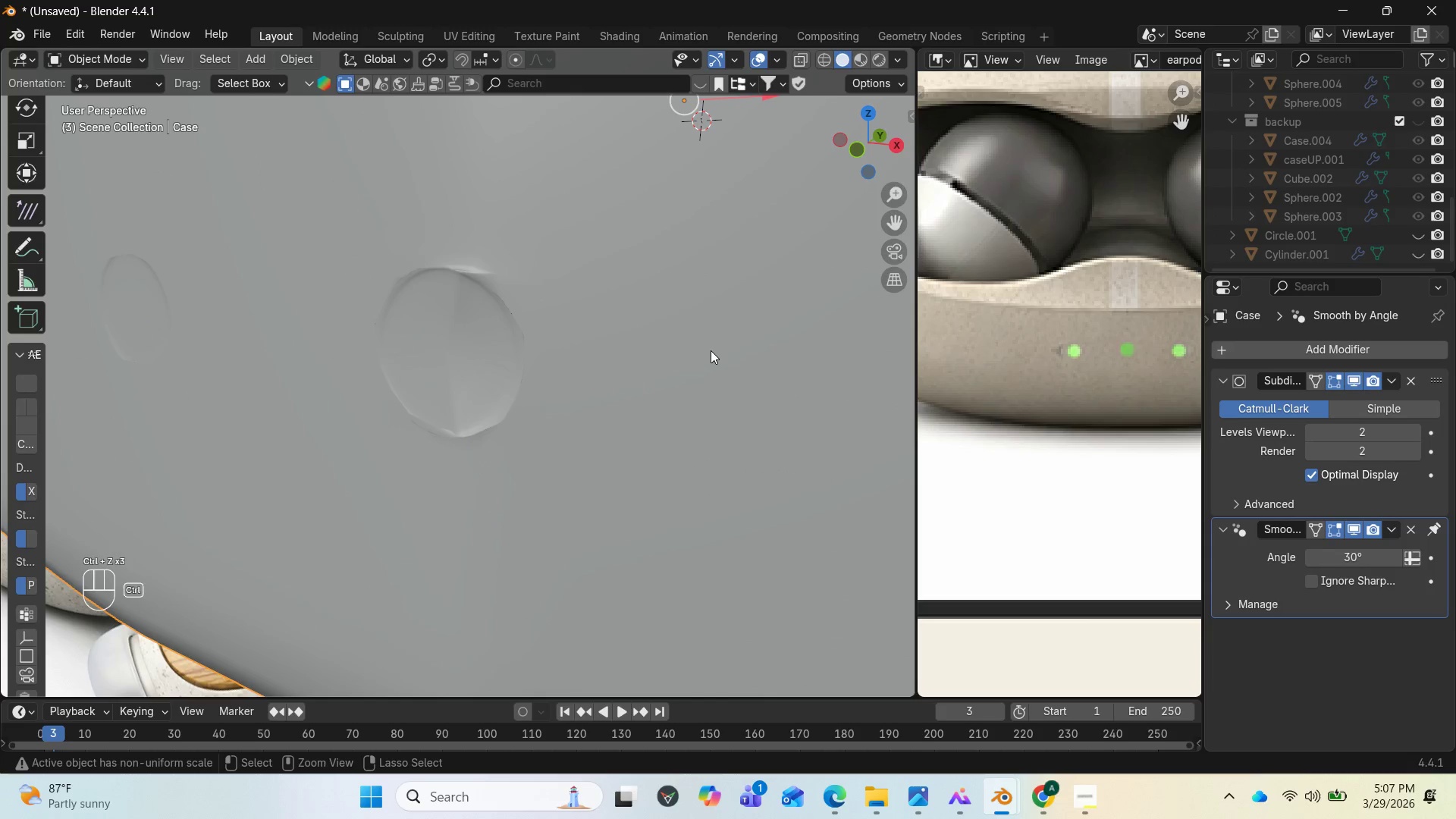 
key(Control+Z)
 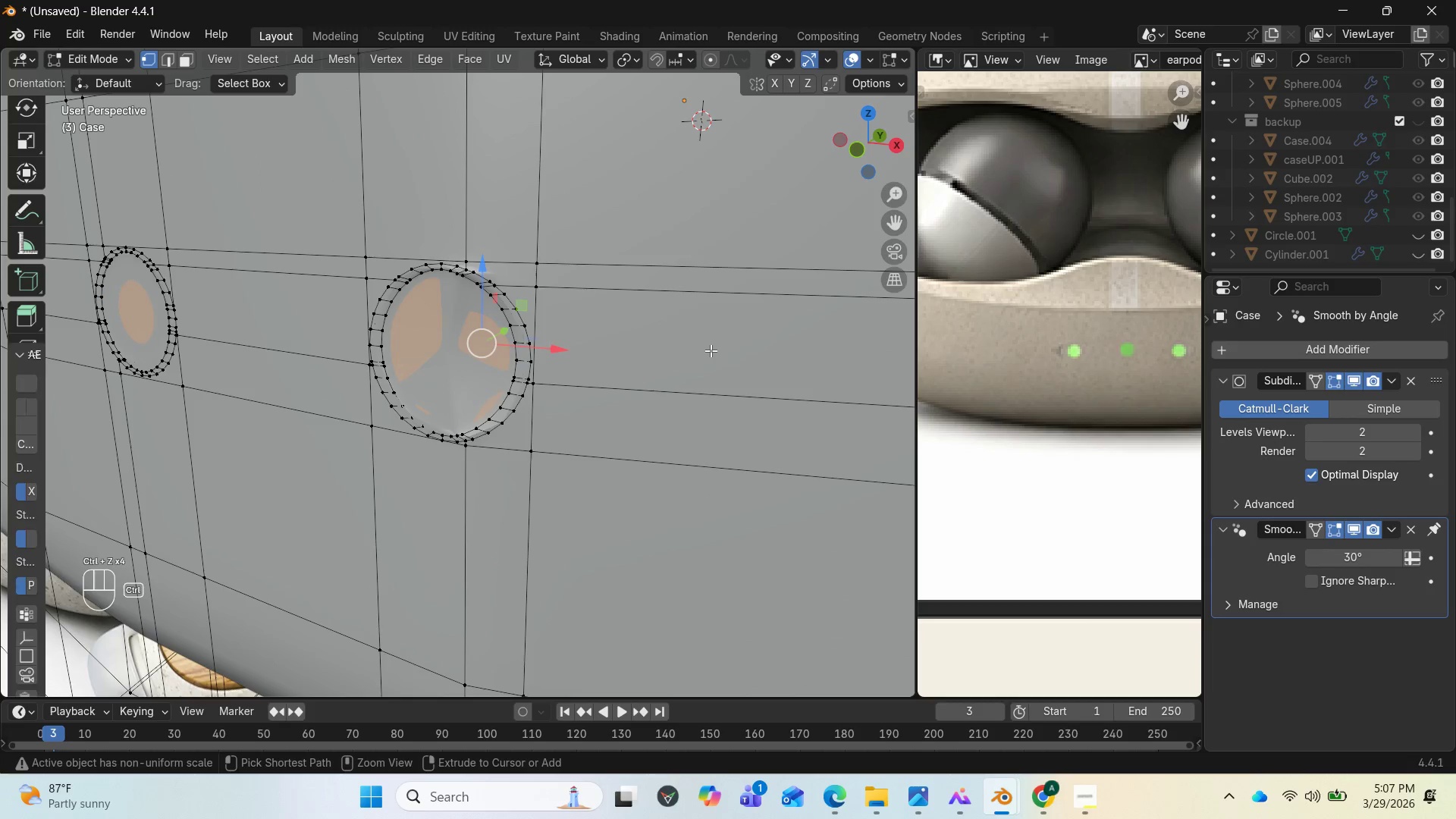 
key(Control+Z)
 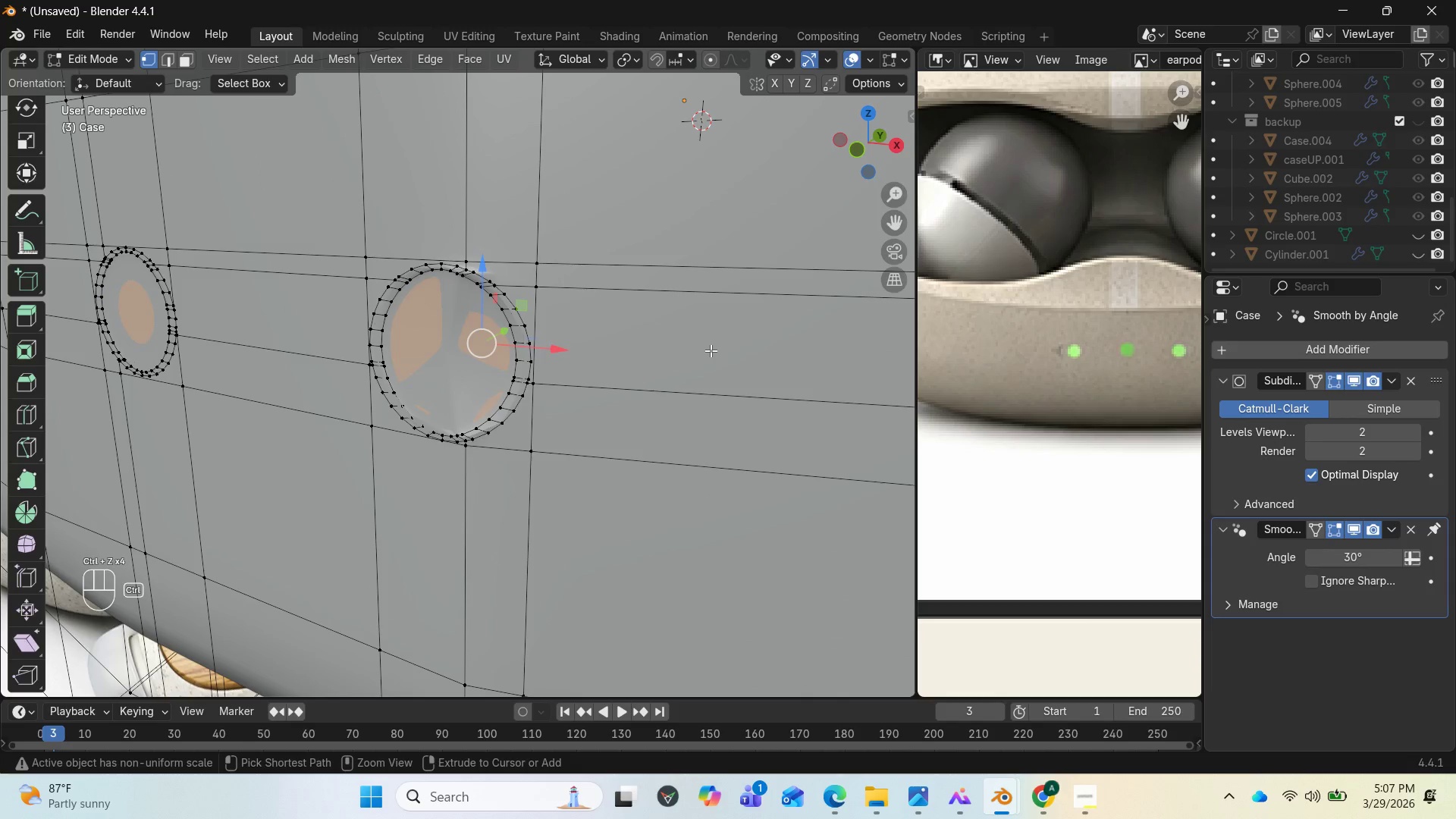 
key(Control+Z)
 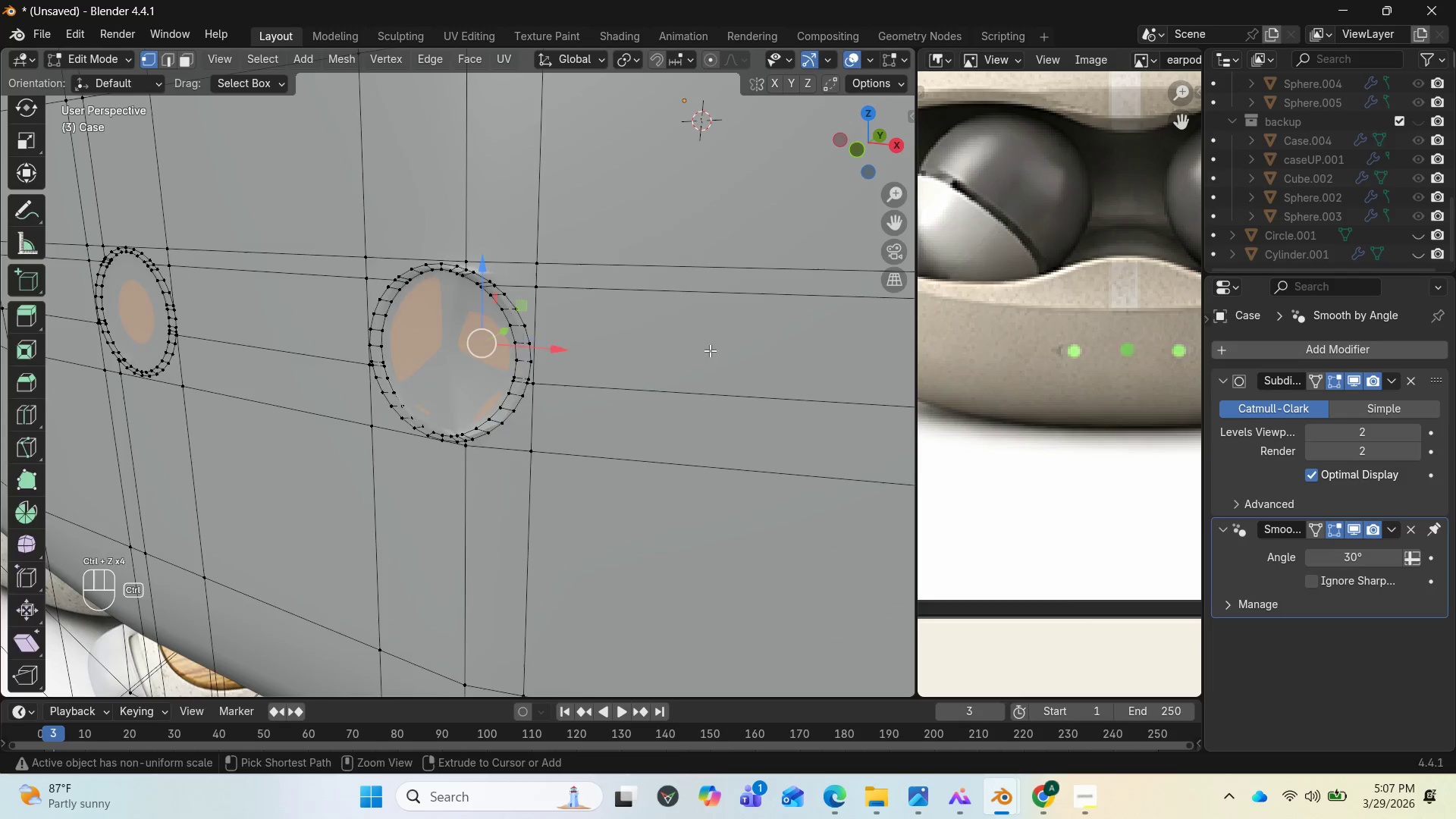 
key(Control+Z)
 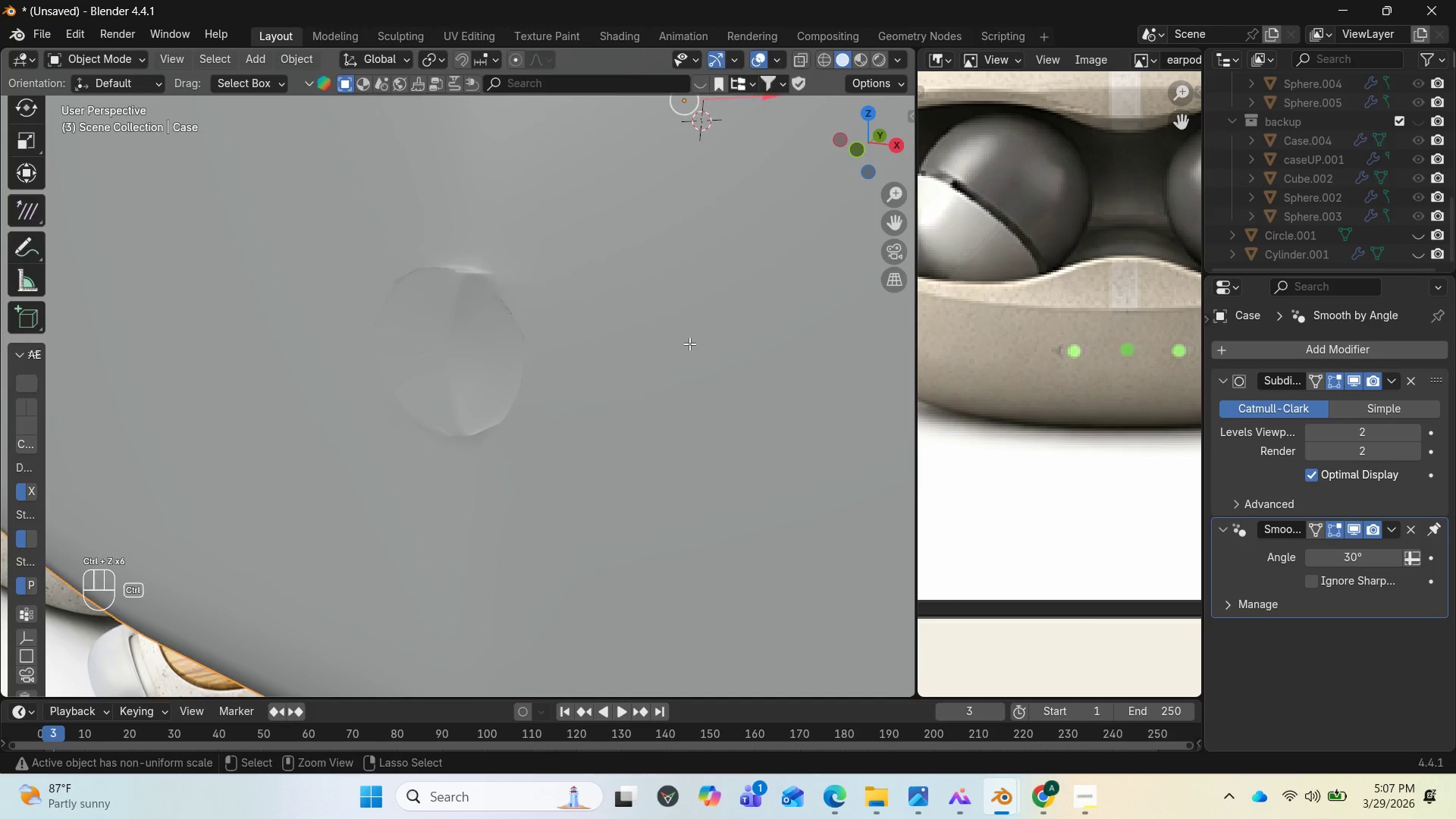 
key(Control+Z)
 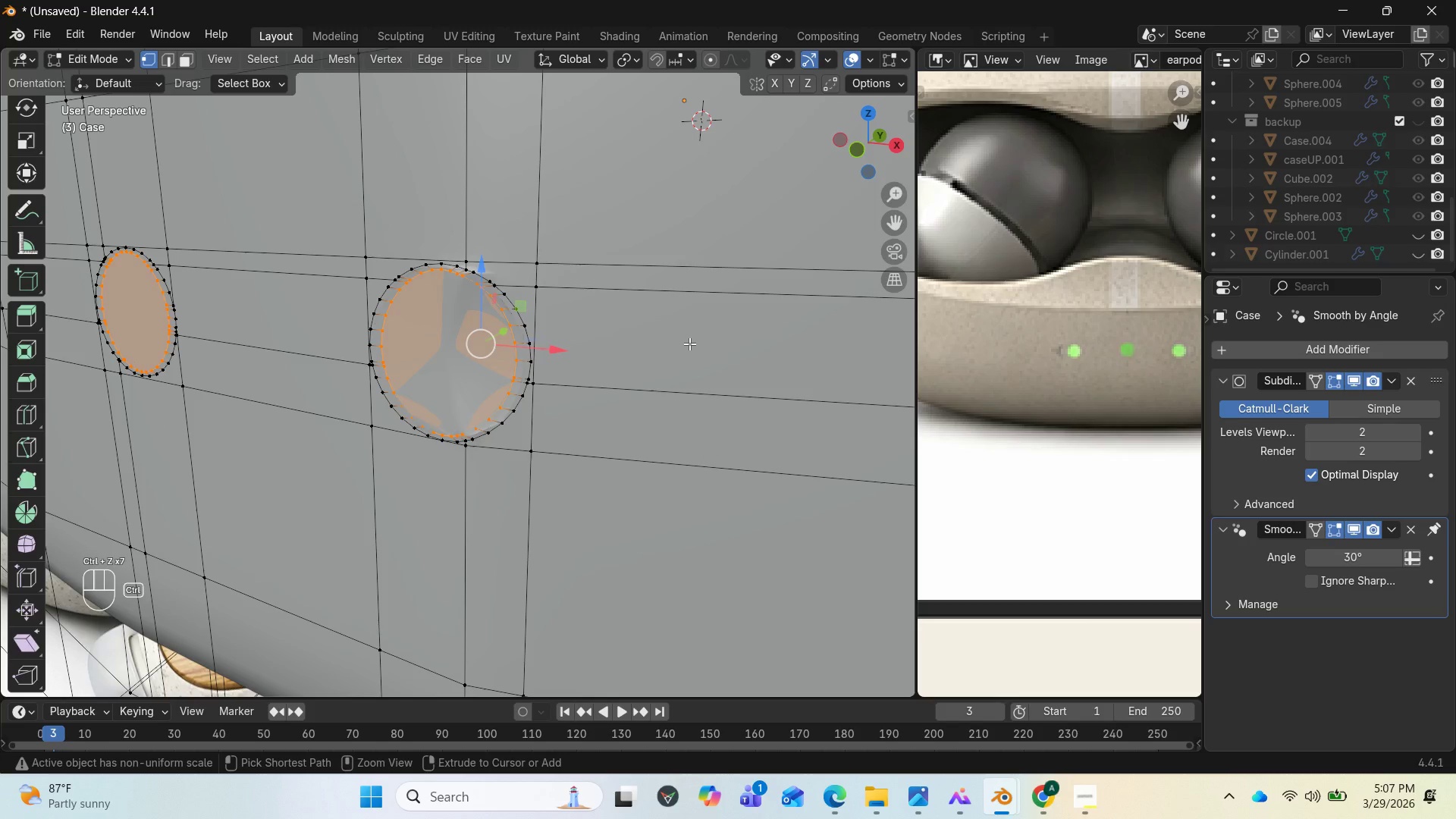 
key(Control+Z)
 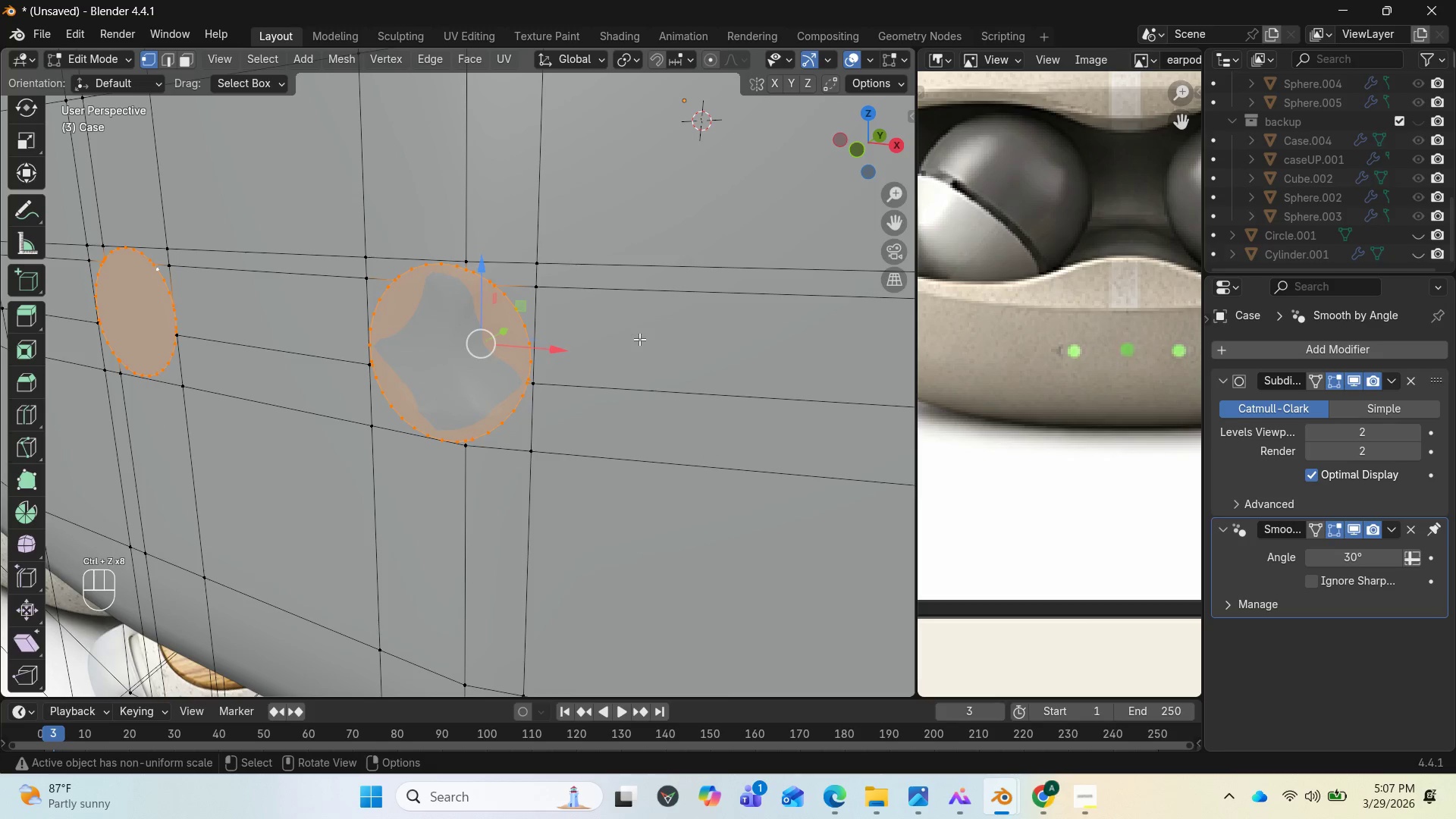 
scroll: coordinate [642, 340], scroll_direction: up, amount: 2.0
 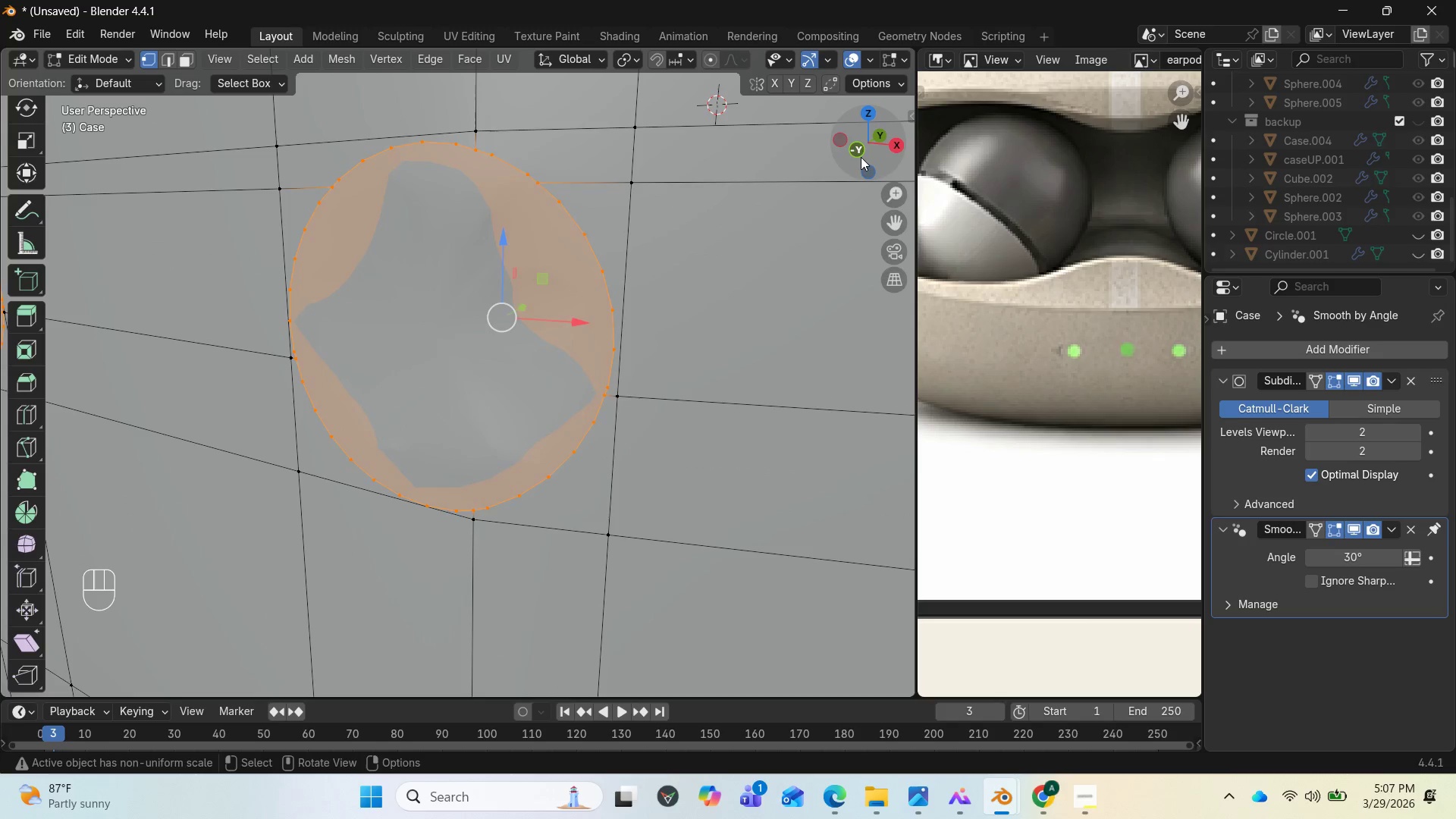 
left_click_drag(start_coordinate=[875, 157], to_coordinate=[4, 149])
 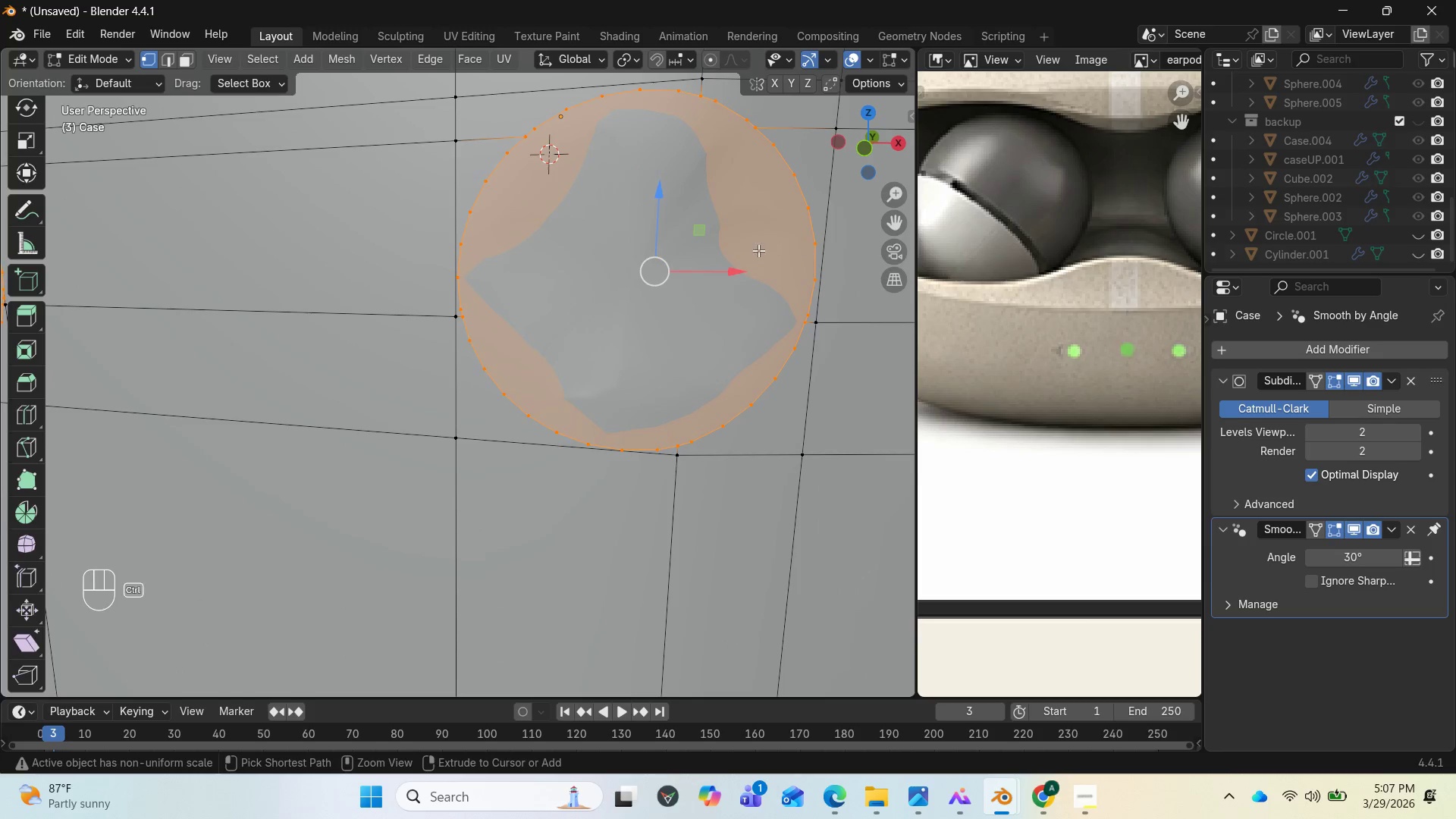 
key(Control+Z)
 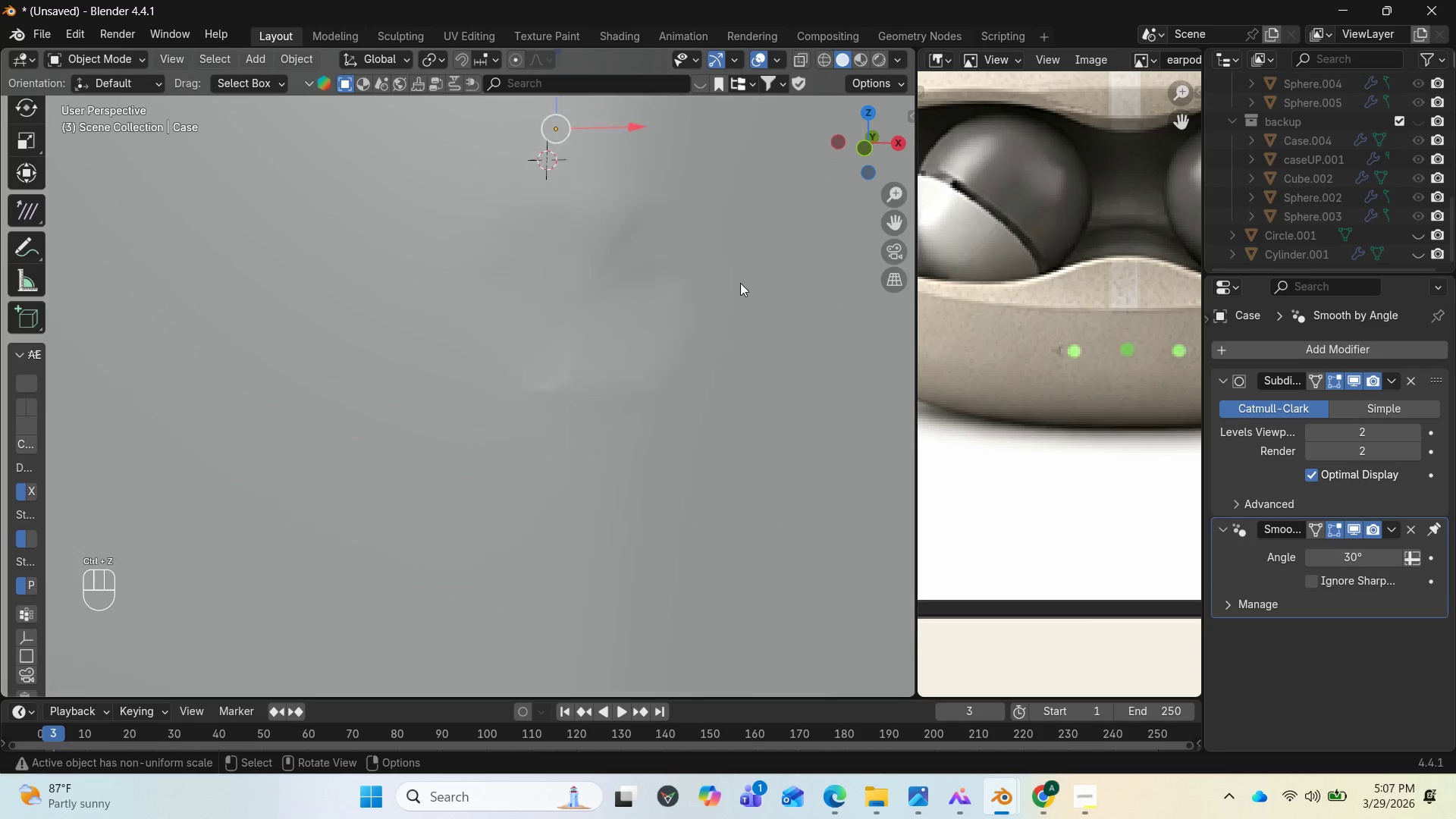 
scroll: coordinate [733, 287], scroll_direction: down, amount: 4.0
 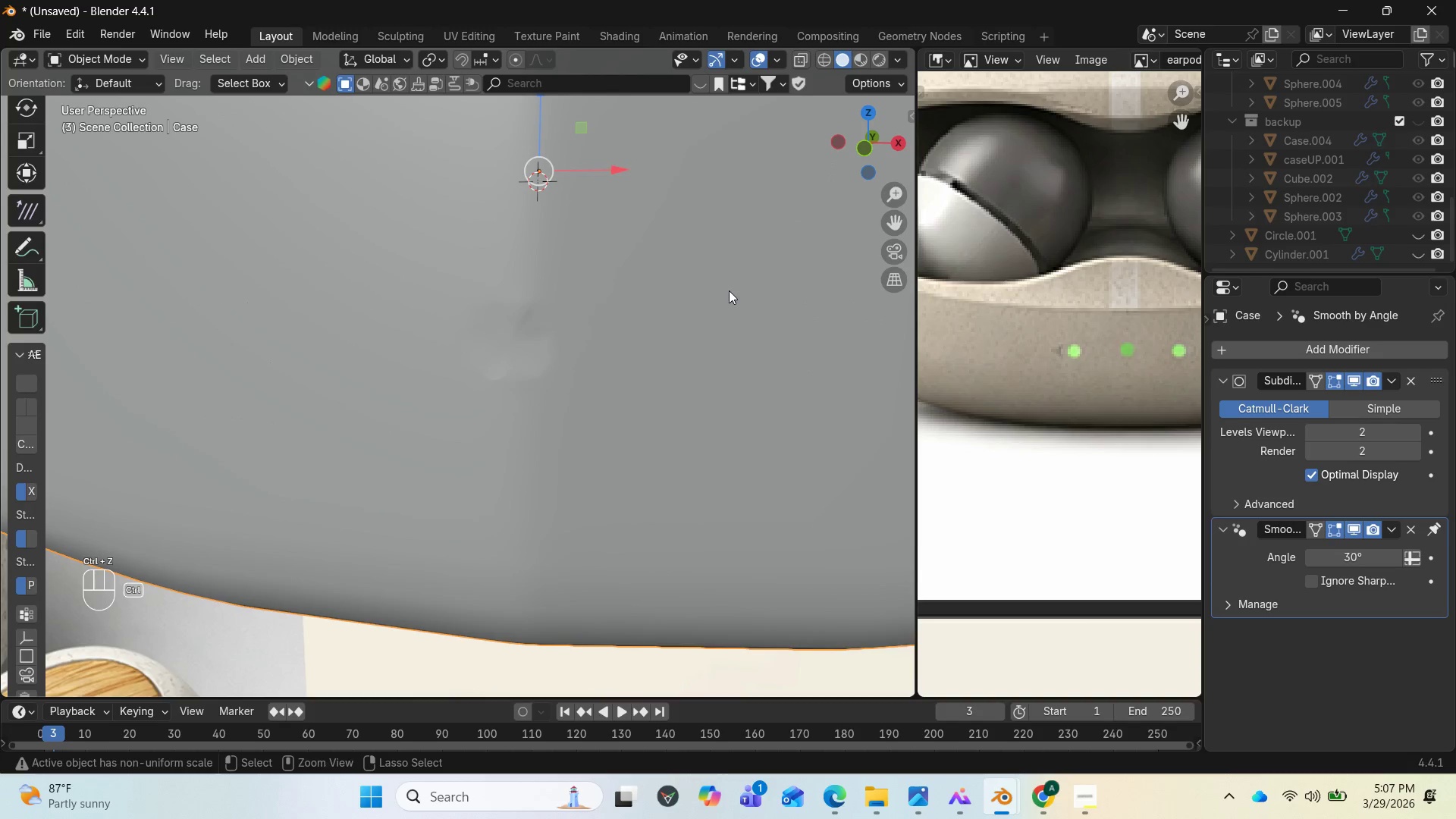 
key(Control+Z)
 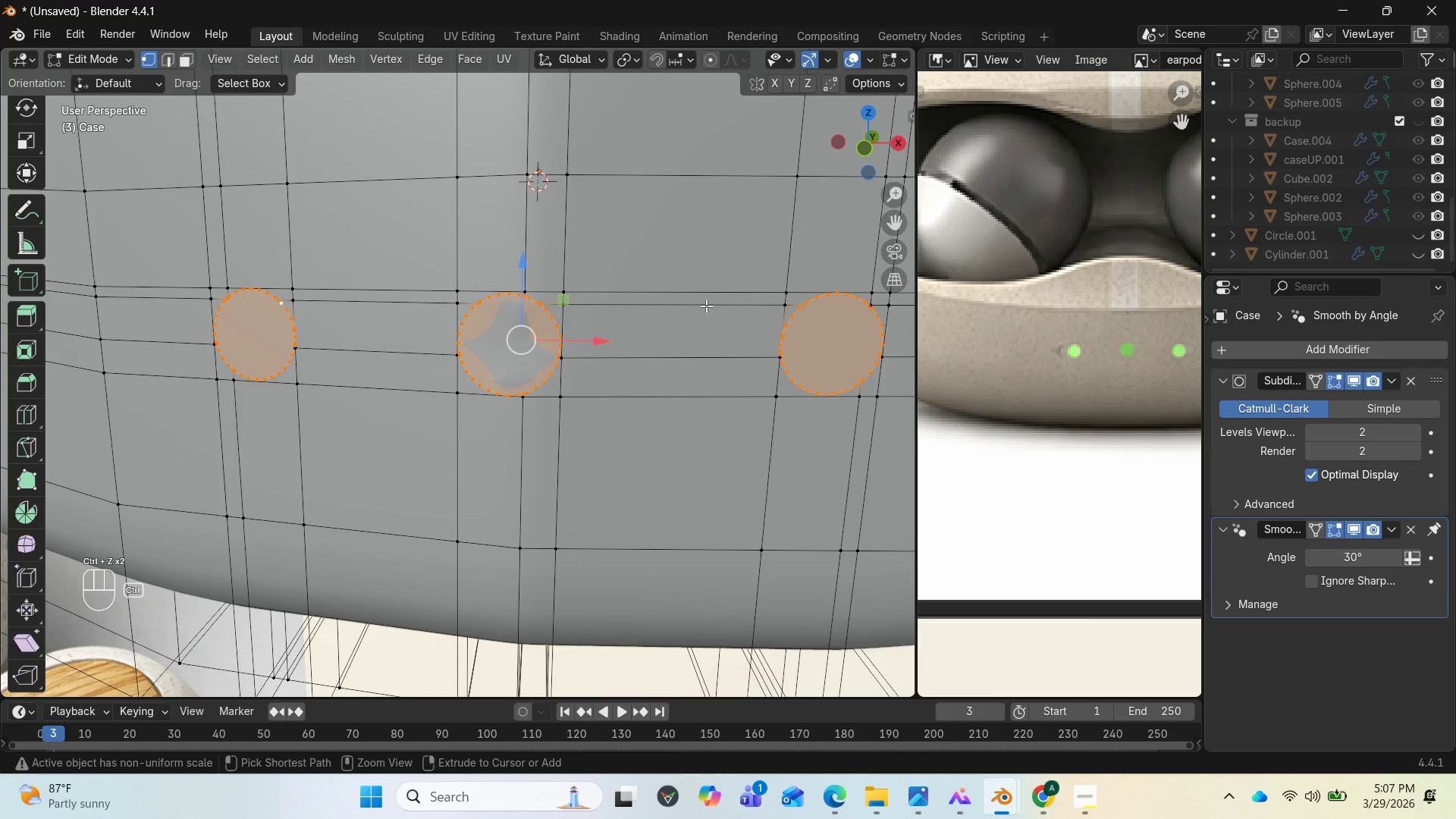 
key(Control+Z)
 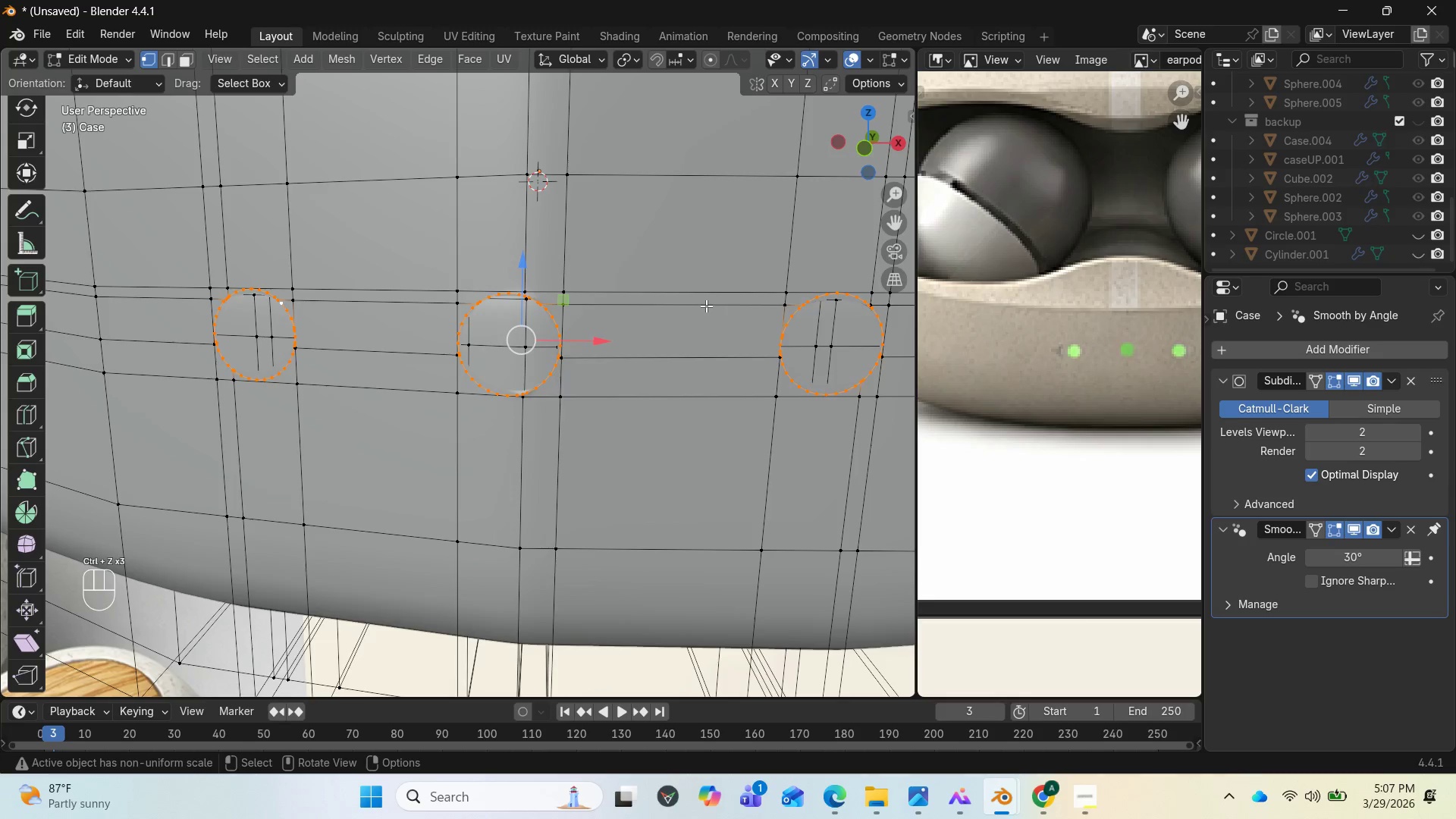 
scroll: coordinate [708, 307], scroll_direction: up, amount: 3.0
 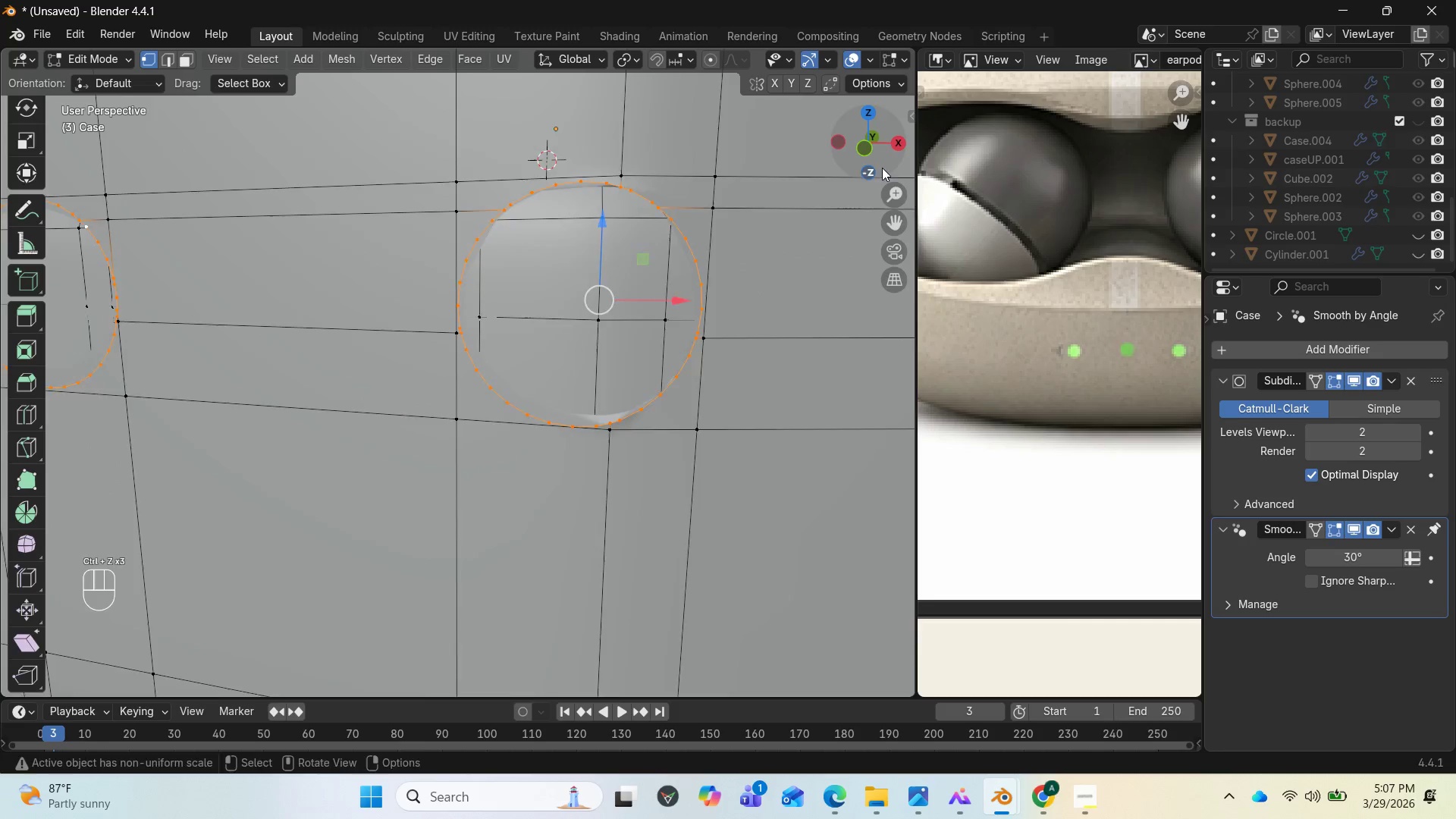 
left_click_drag(start_coordinate=[879, 166], to_coordinate=[833, 200])
 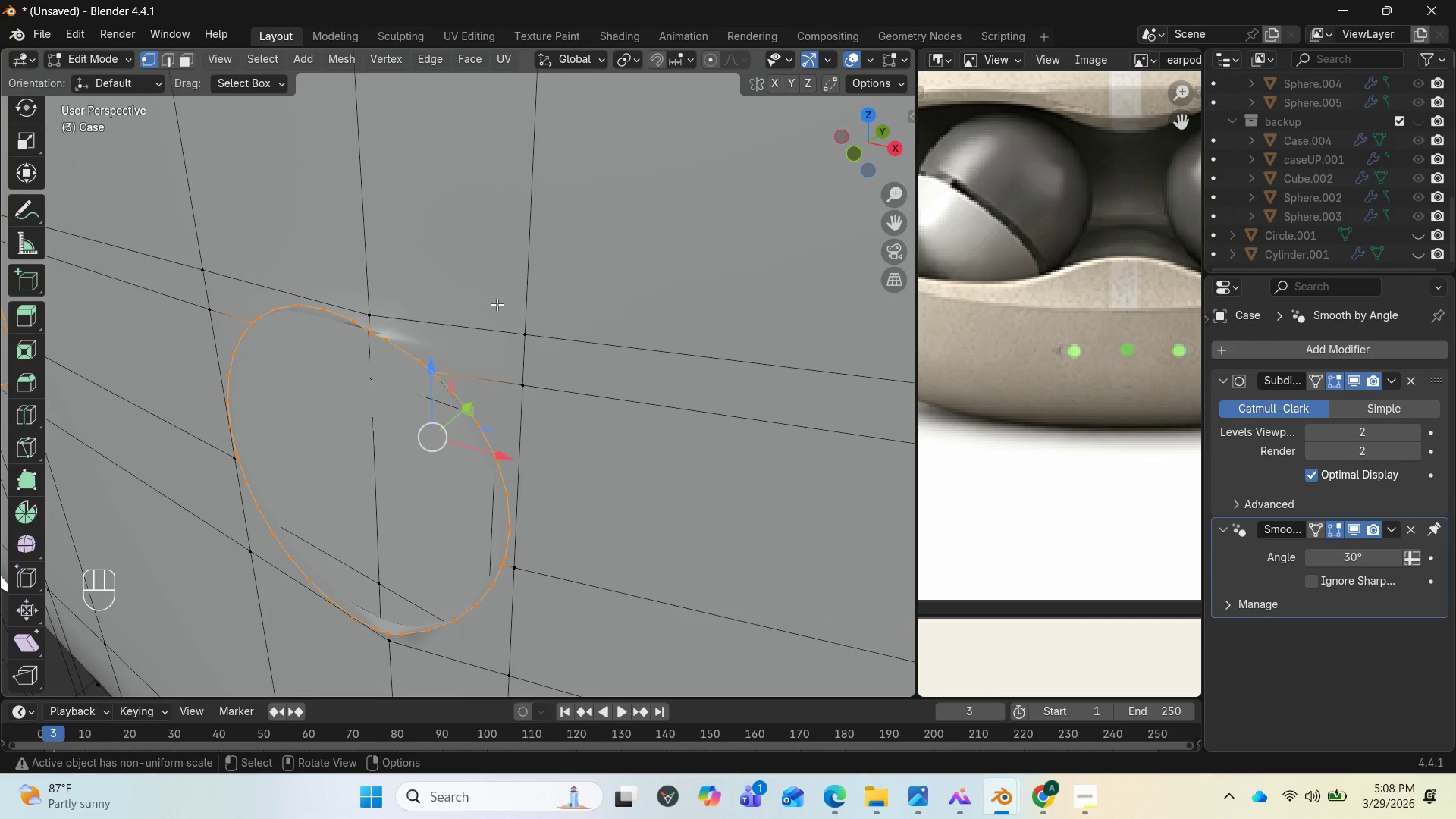 
scroll: coordinate [466, 309], scroll_direction: up, amount: 2.0
 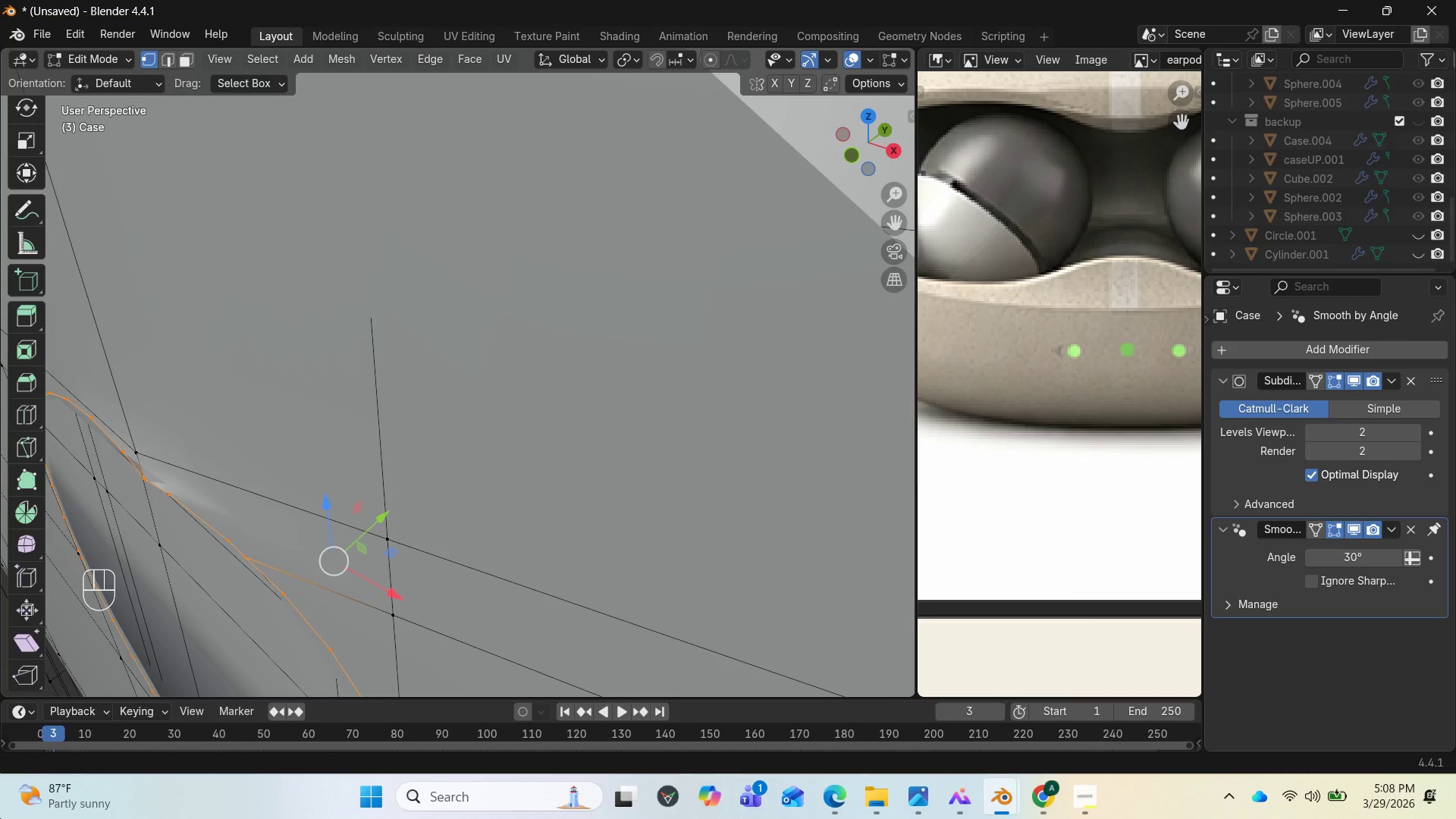 
wait(10.93)
 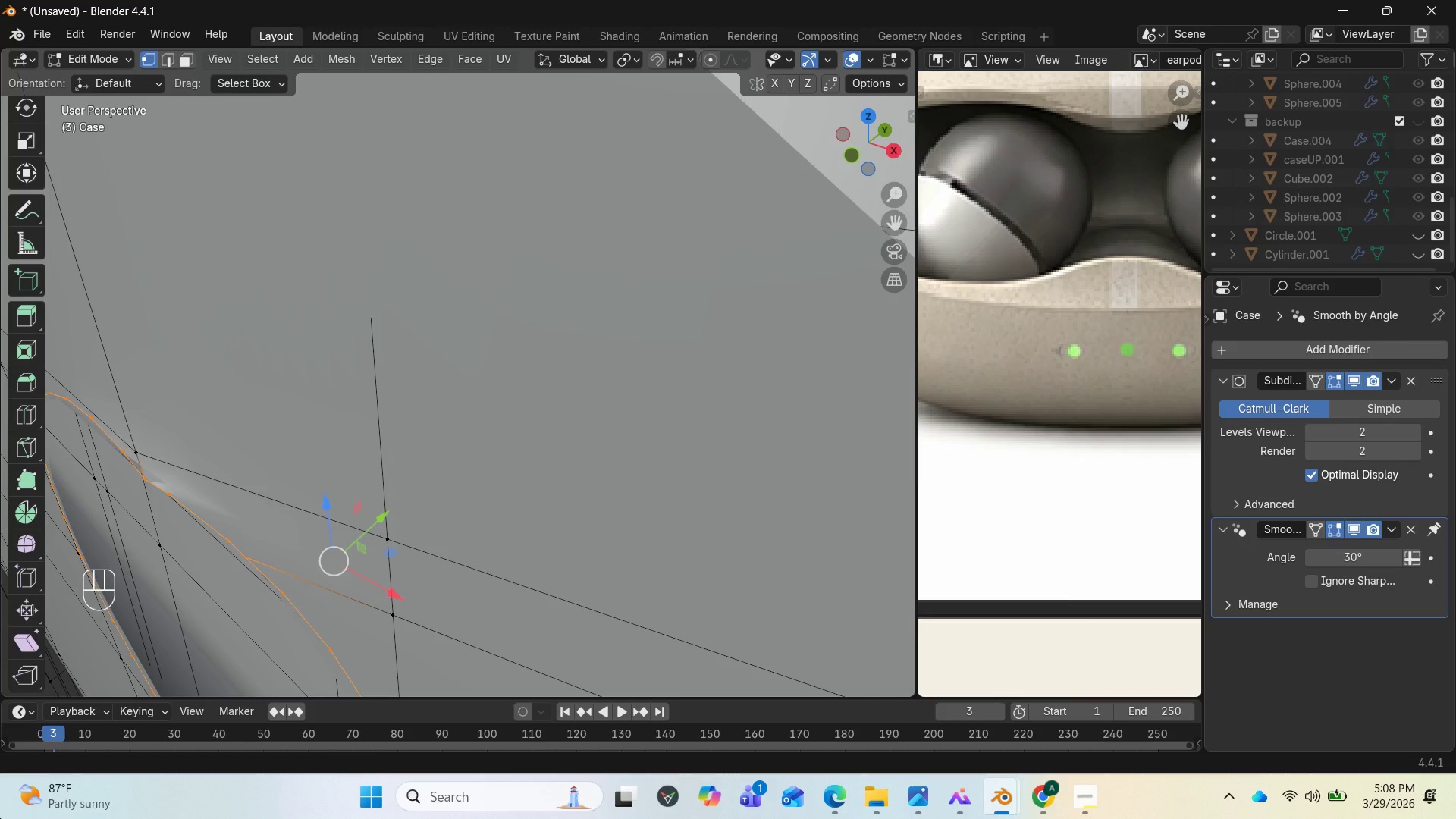 
scroll: coordinate [385, 470], scroll_direction: down, amount: 1.0
 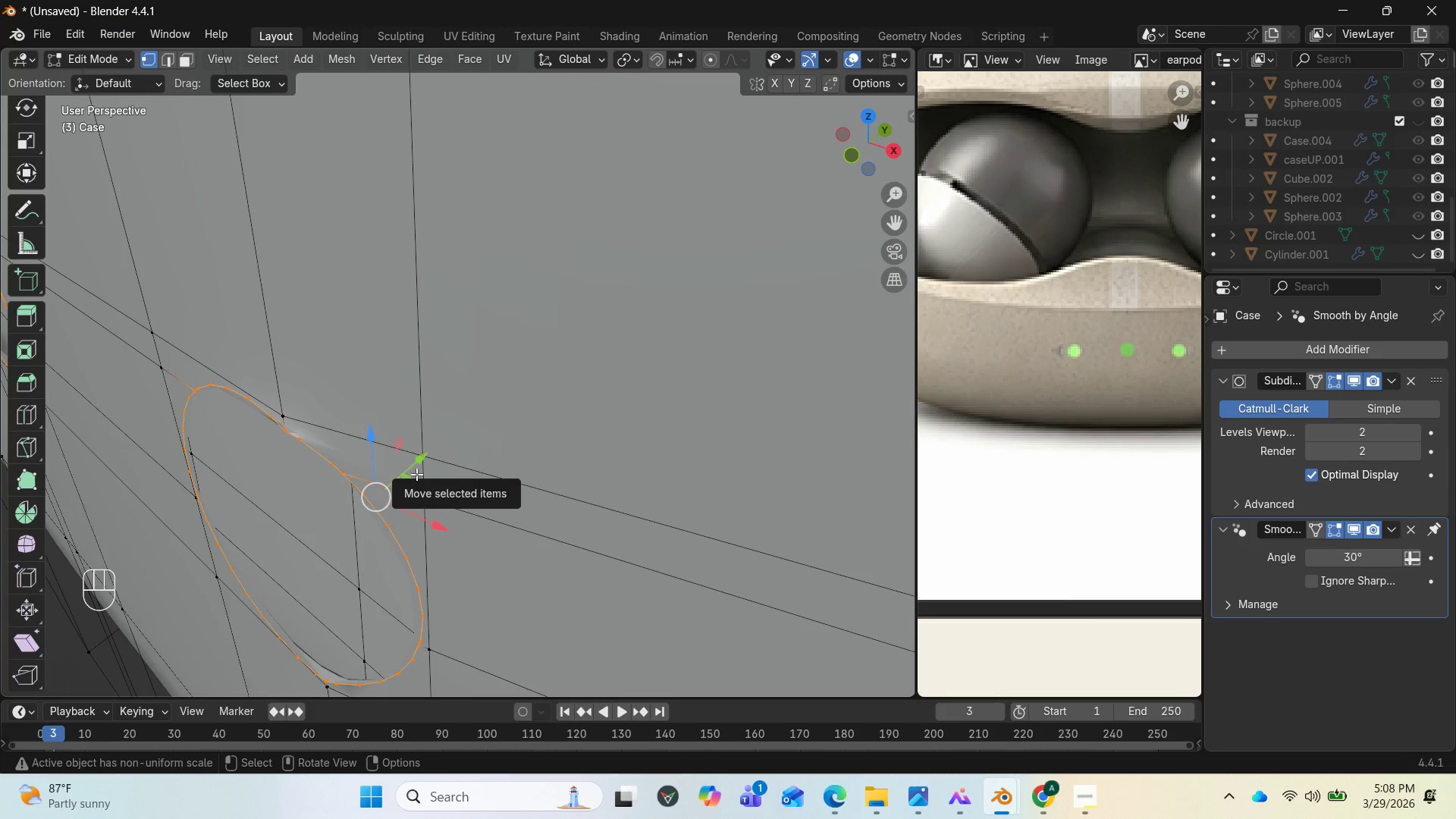 
key(2)
 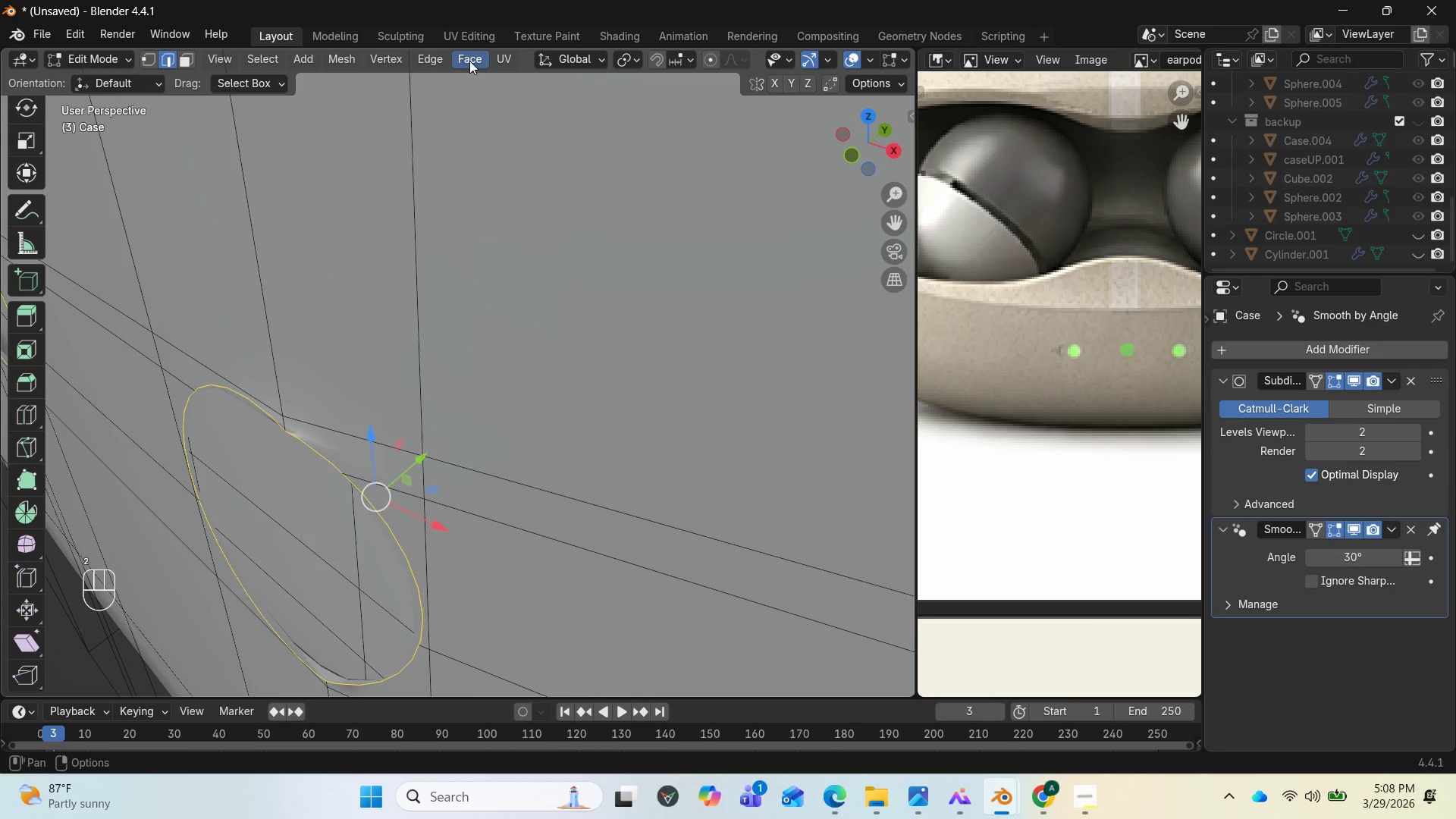 
left_click([469, 59])
 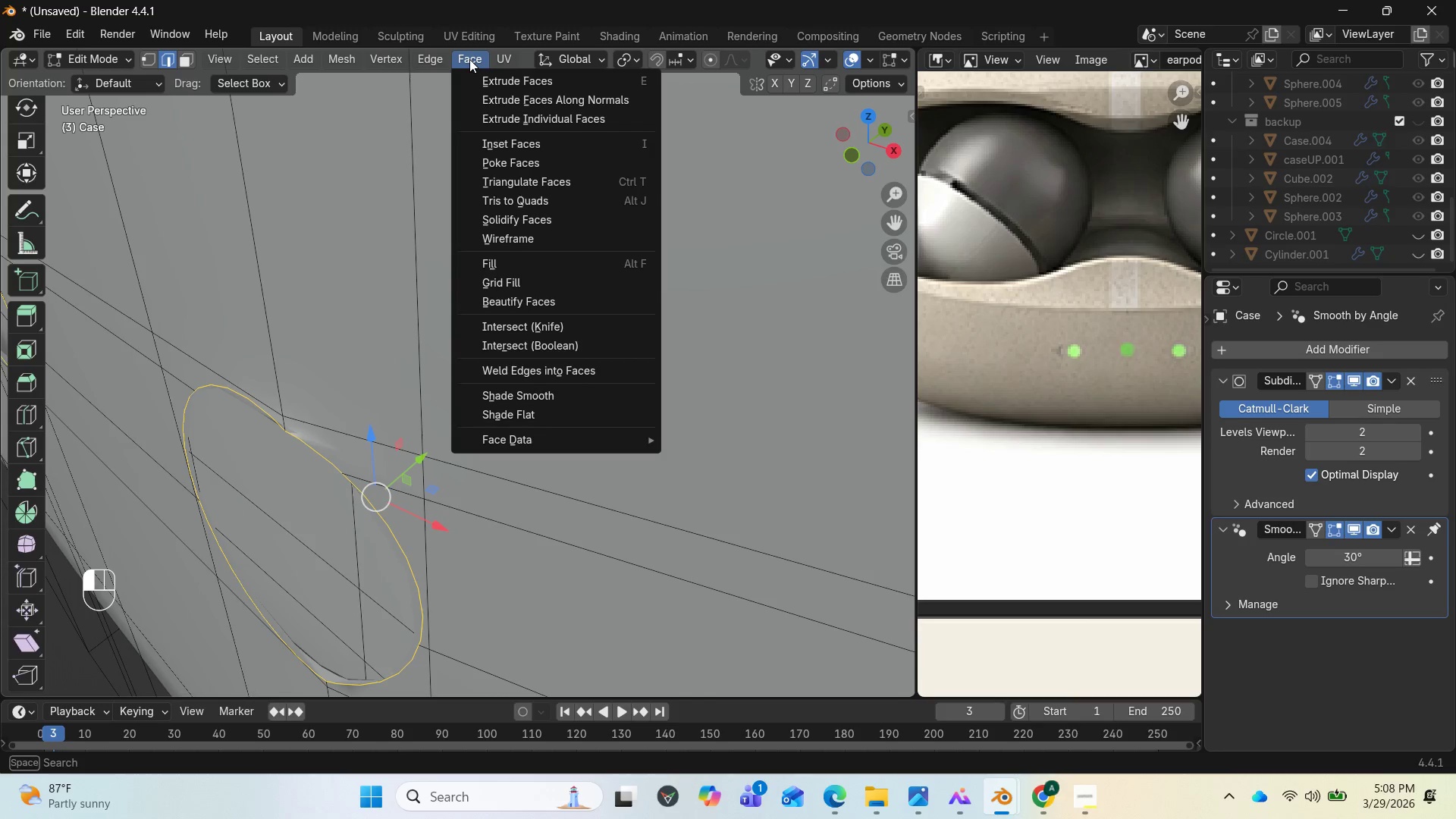 
mouse_move([444, 86])
 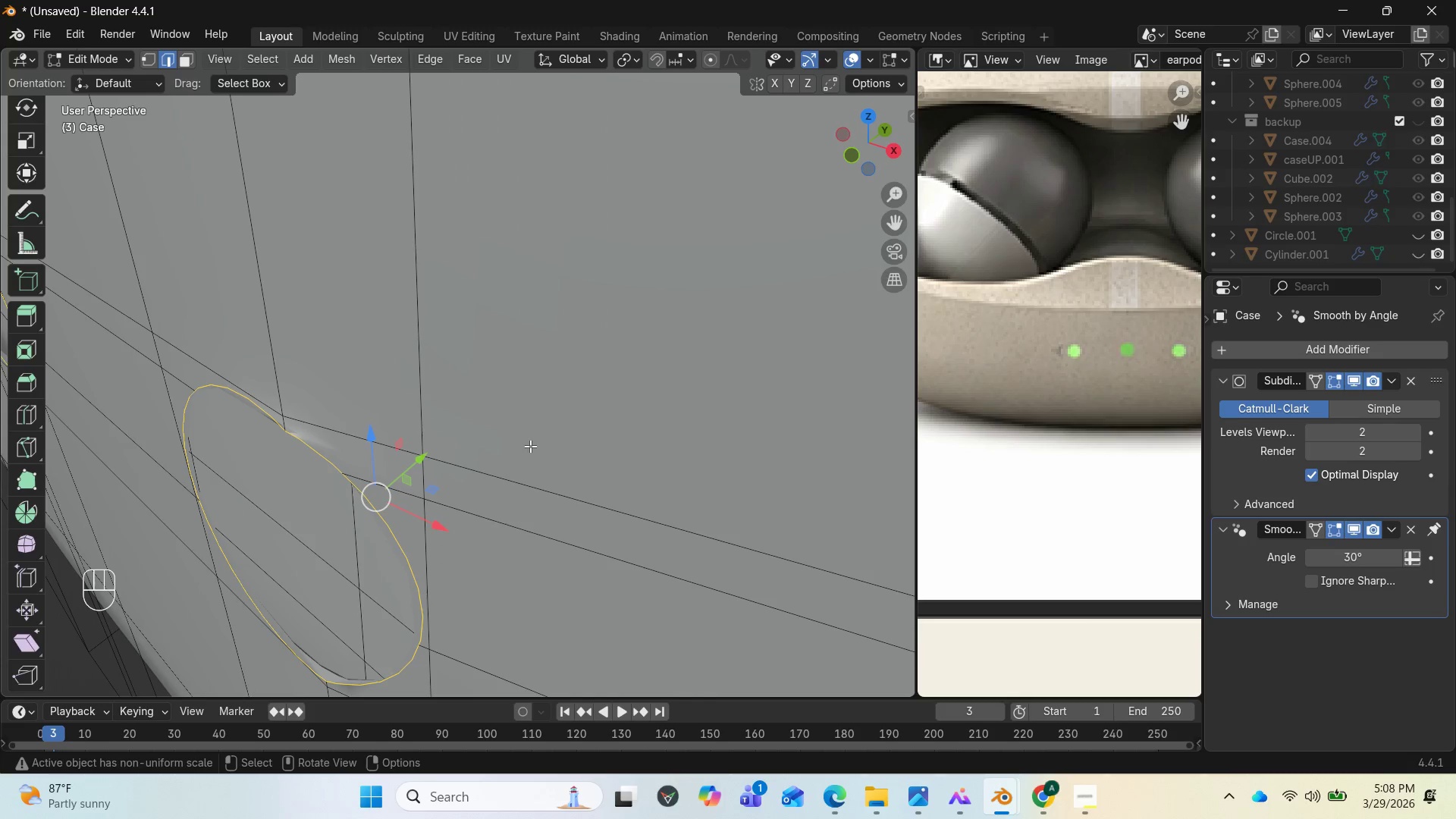 
key(F)
 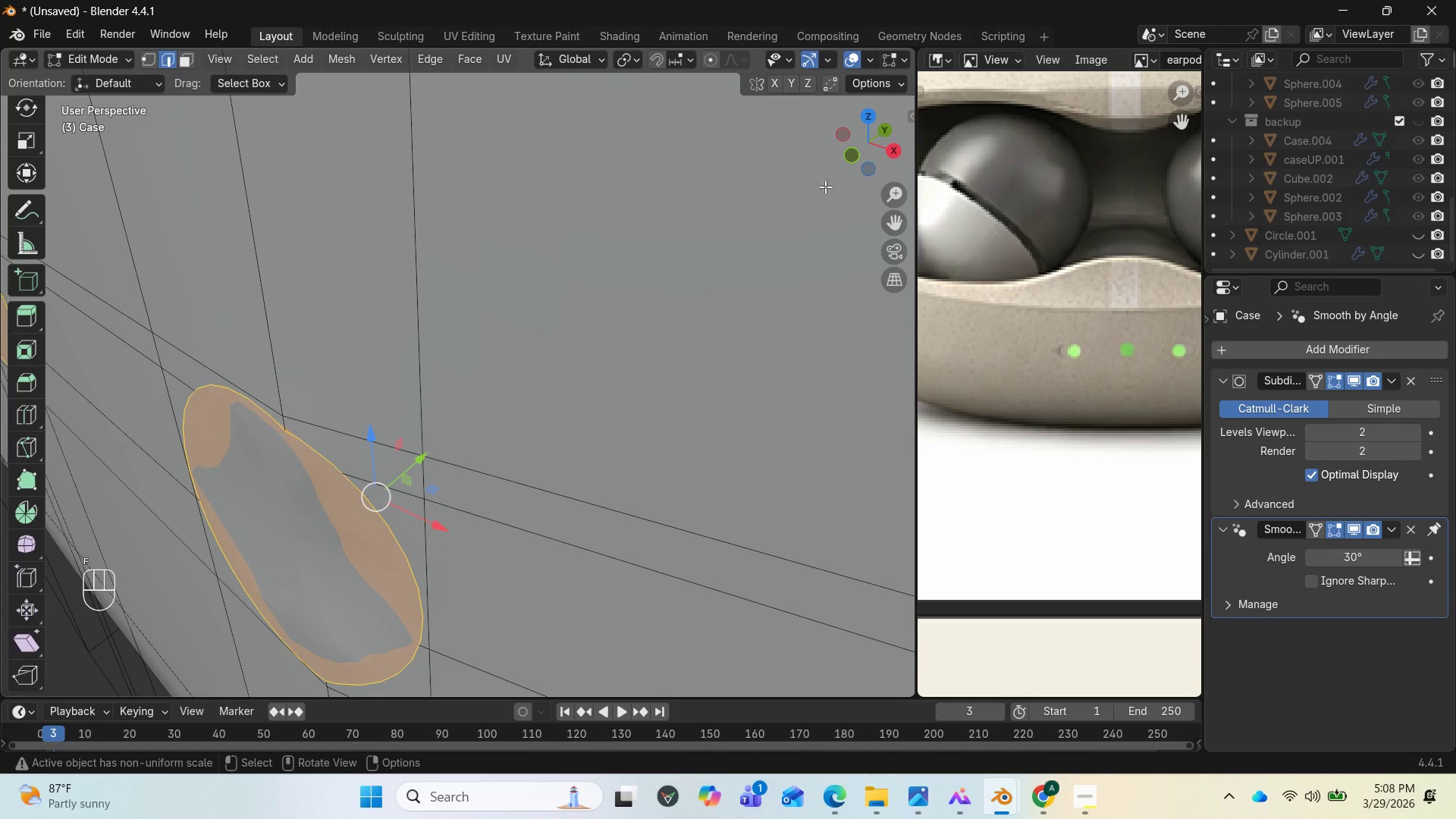 
left_click_drag(start_coordinate=[864, 154], to_coordinate=[882, 130])
 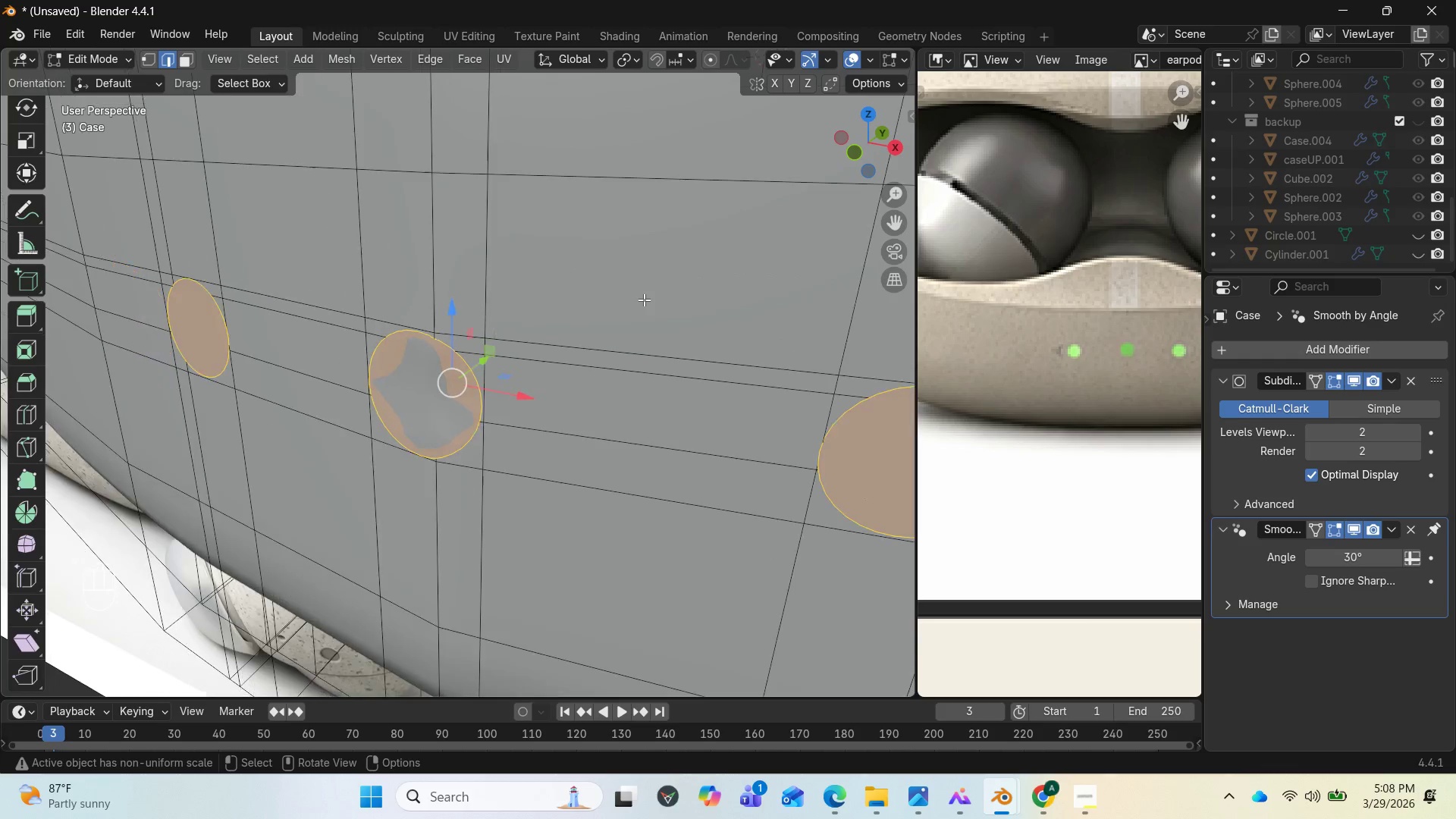 
scroll: coordinate [644, 300], scroll_direction: down, amount: 3.0
 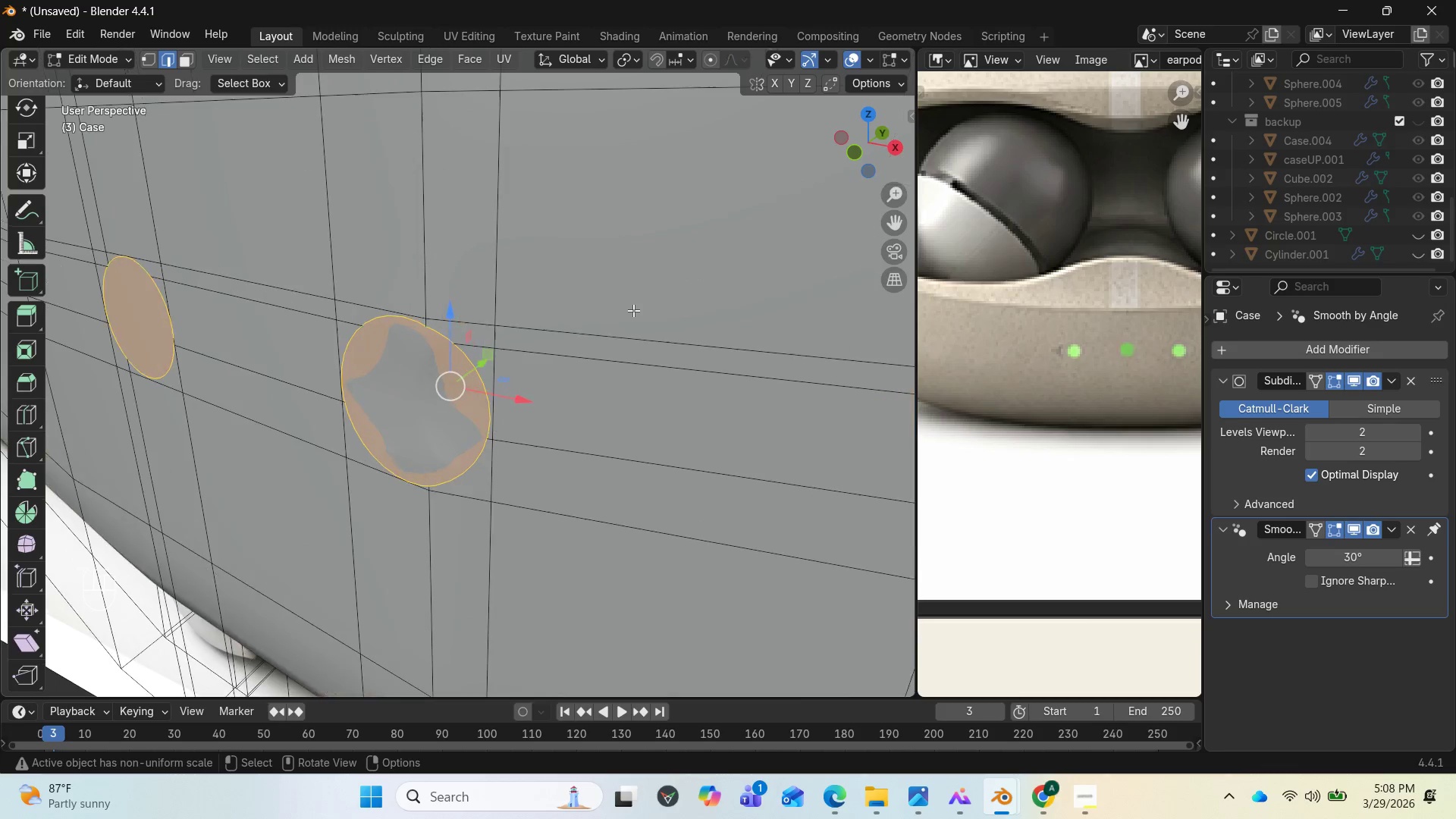 
scroll: coordinate [728, 280], scroll_direction: up, amount: 2.0
 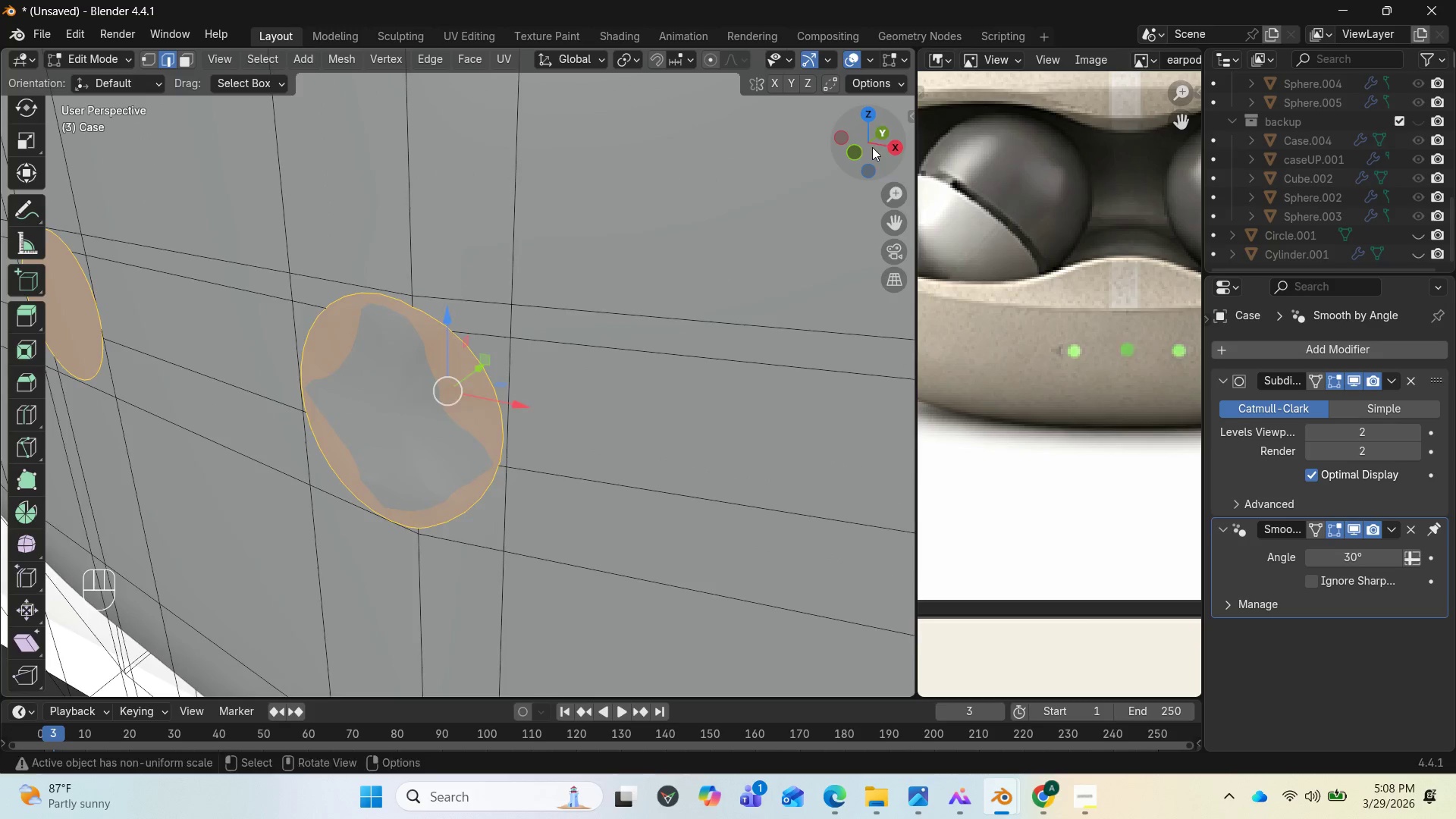 
left_click_drag(start_coordinate=[877, 146], to_coordinate=[117, 140])
 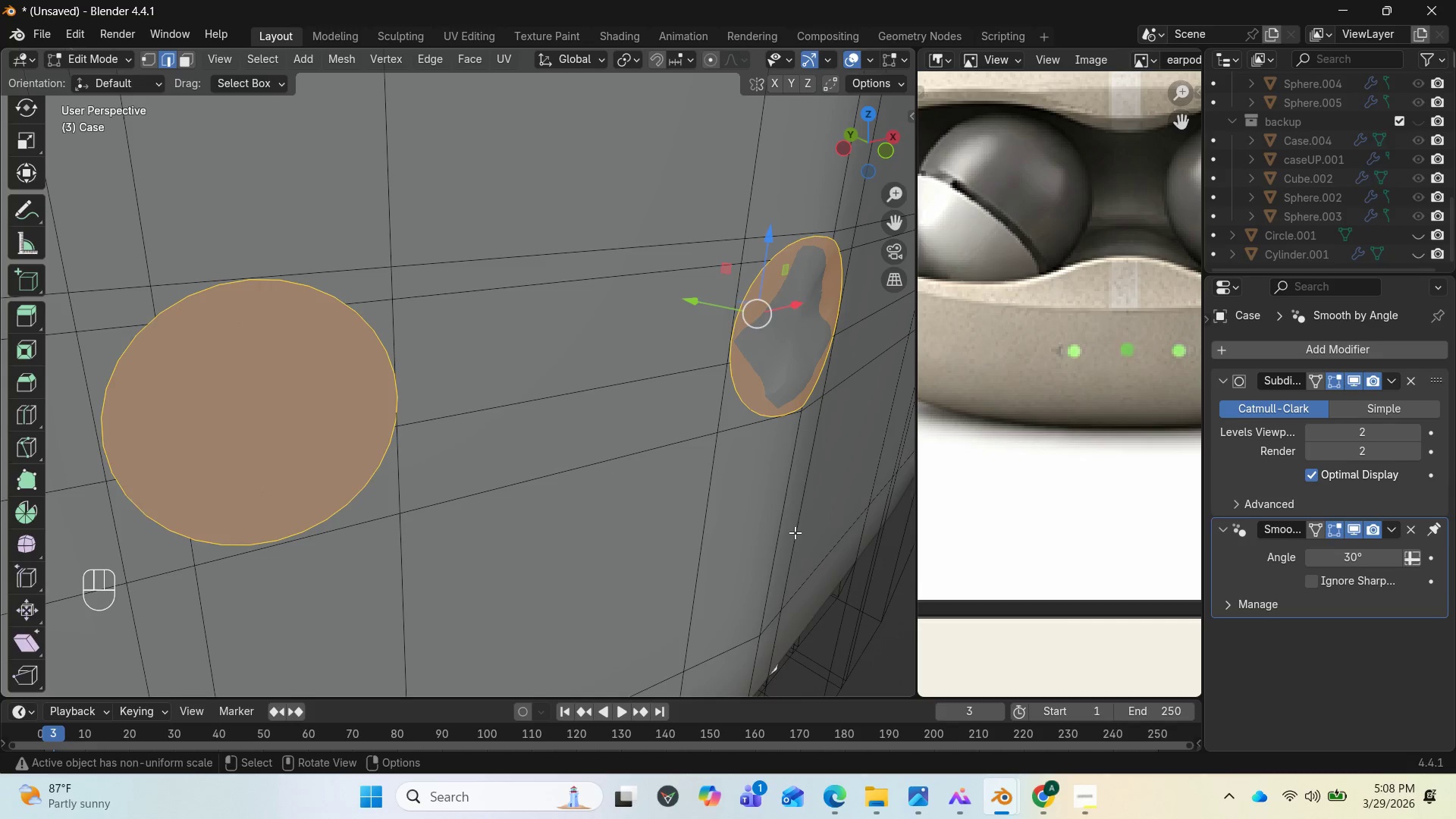 
key(I)
 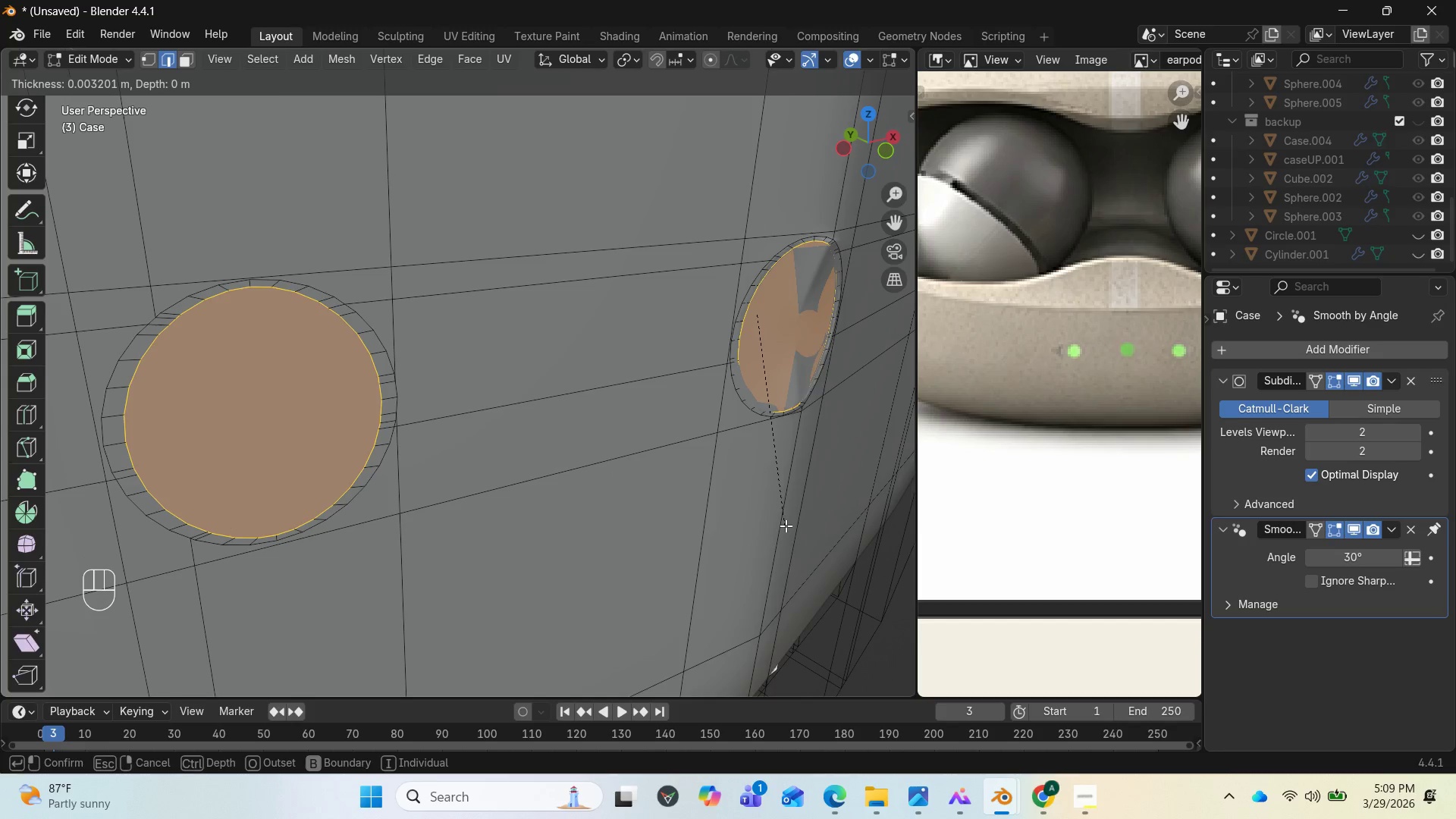 
wait(5.05)
 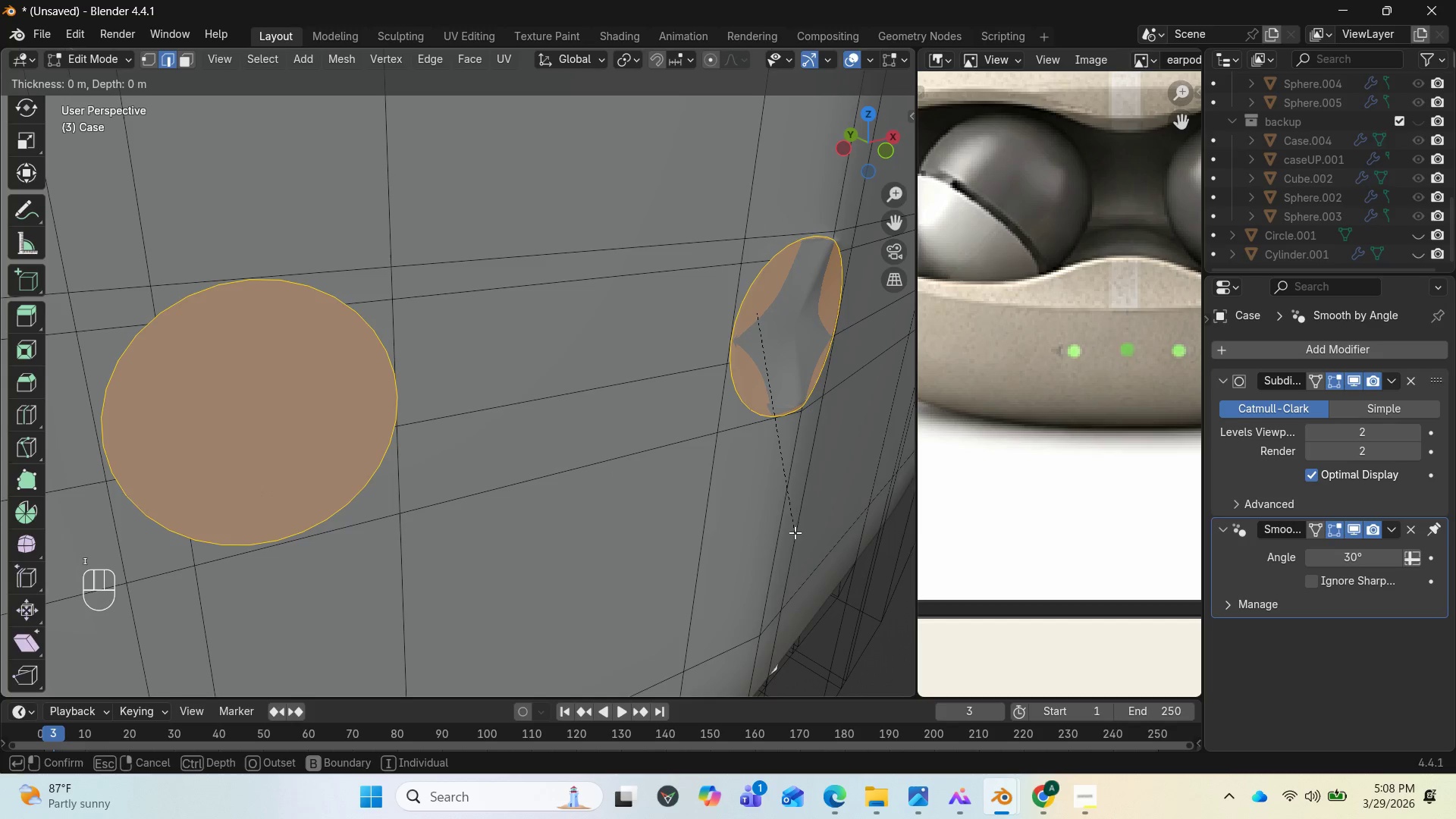 
left_click([786, 526])
 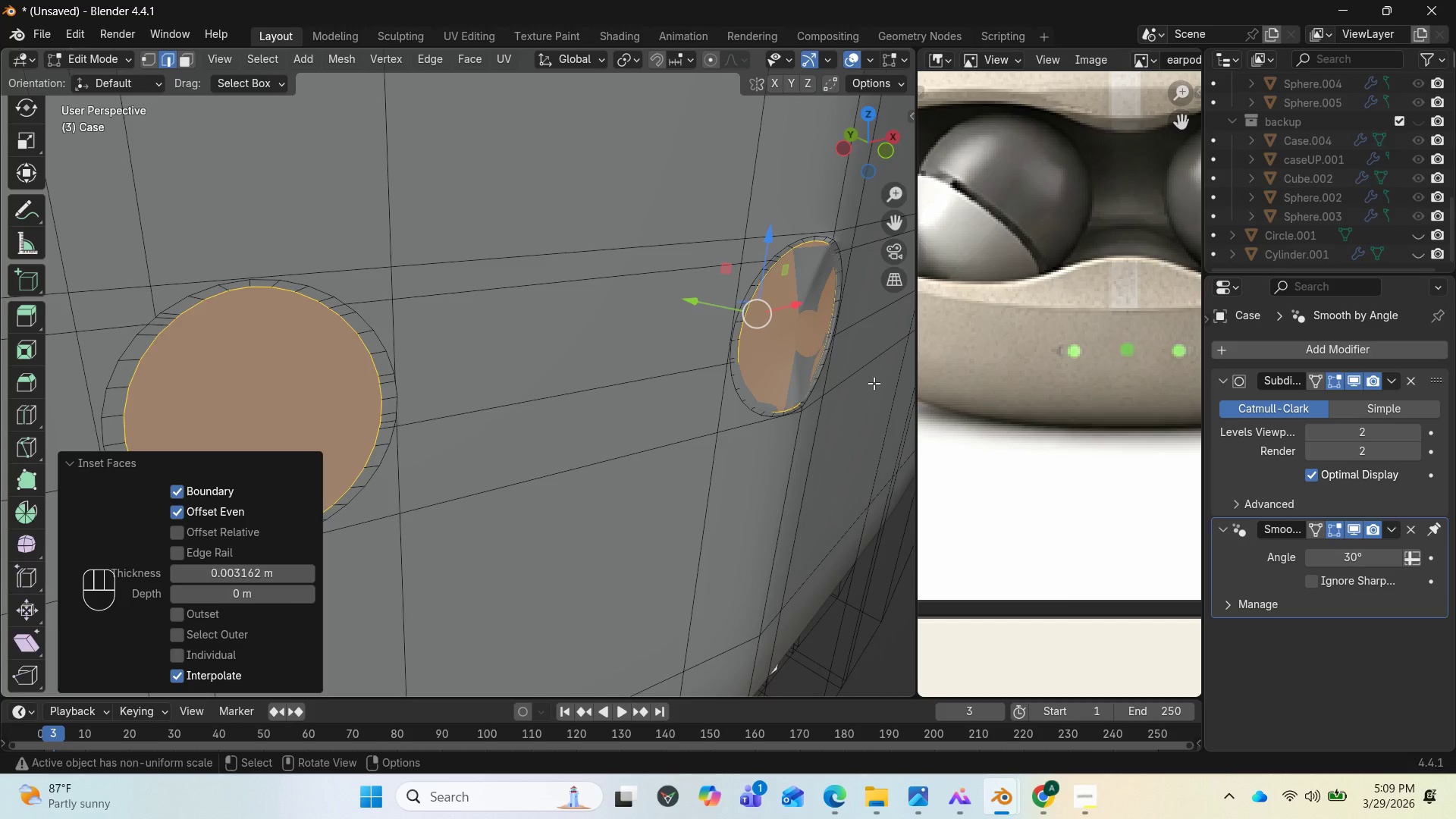 
wait(5.33)
 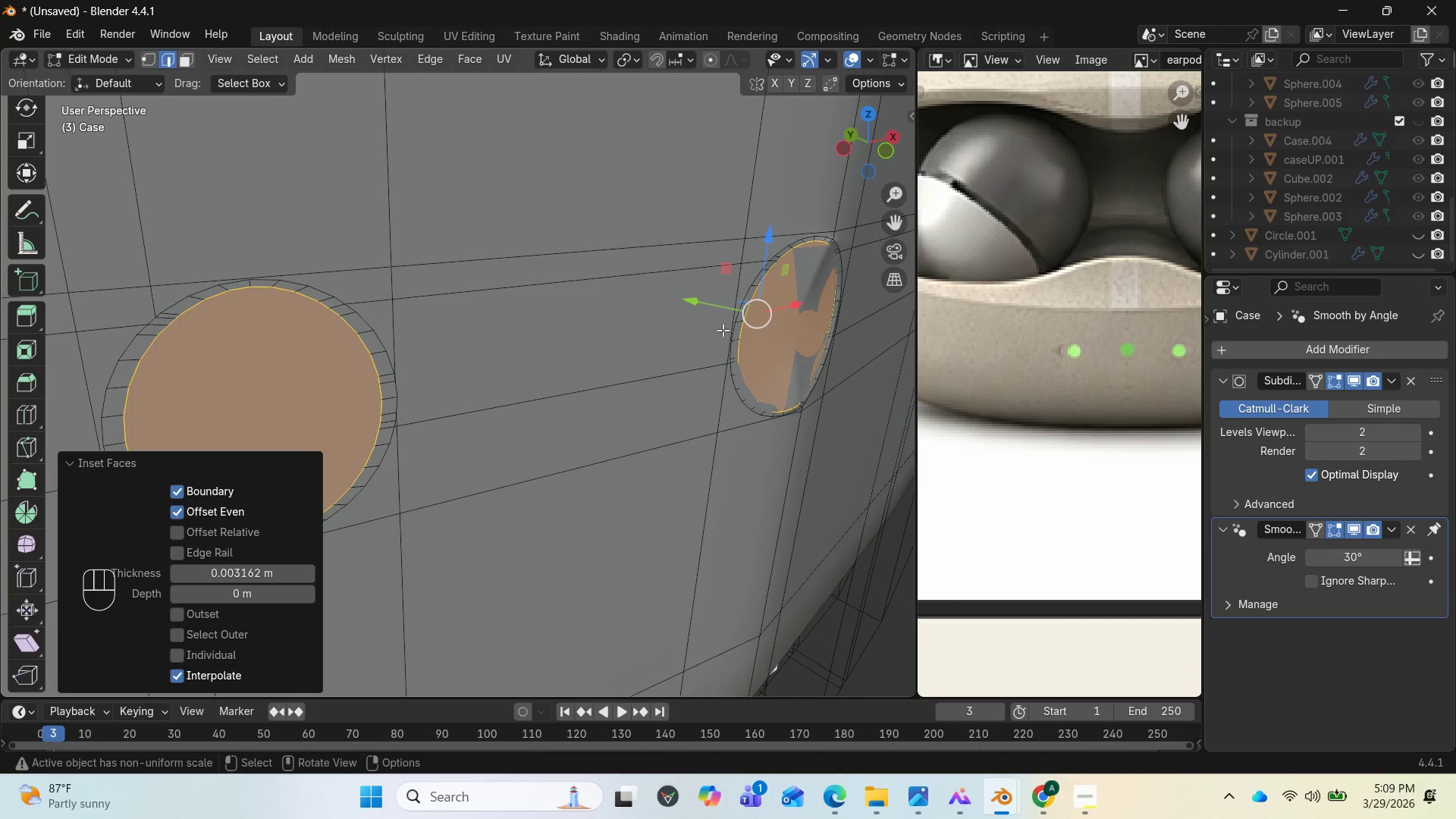 
key(Control+Z)
 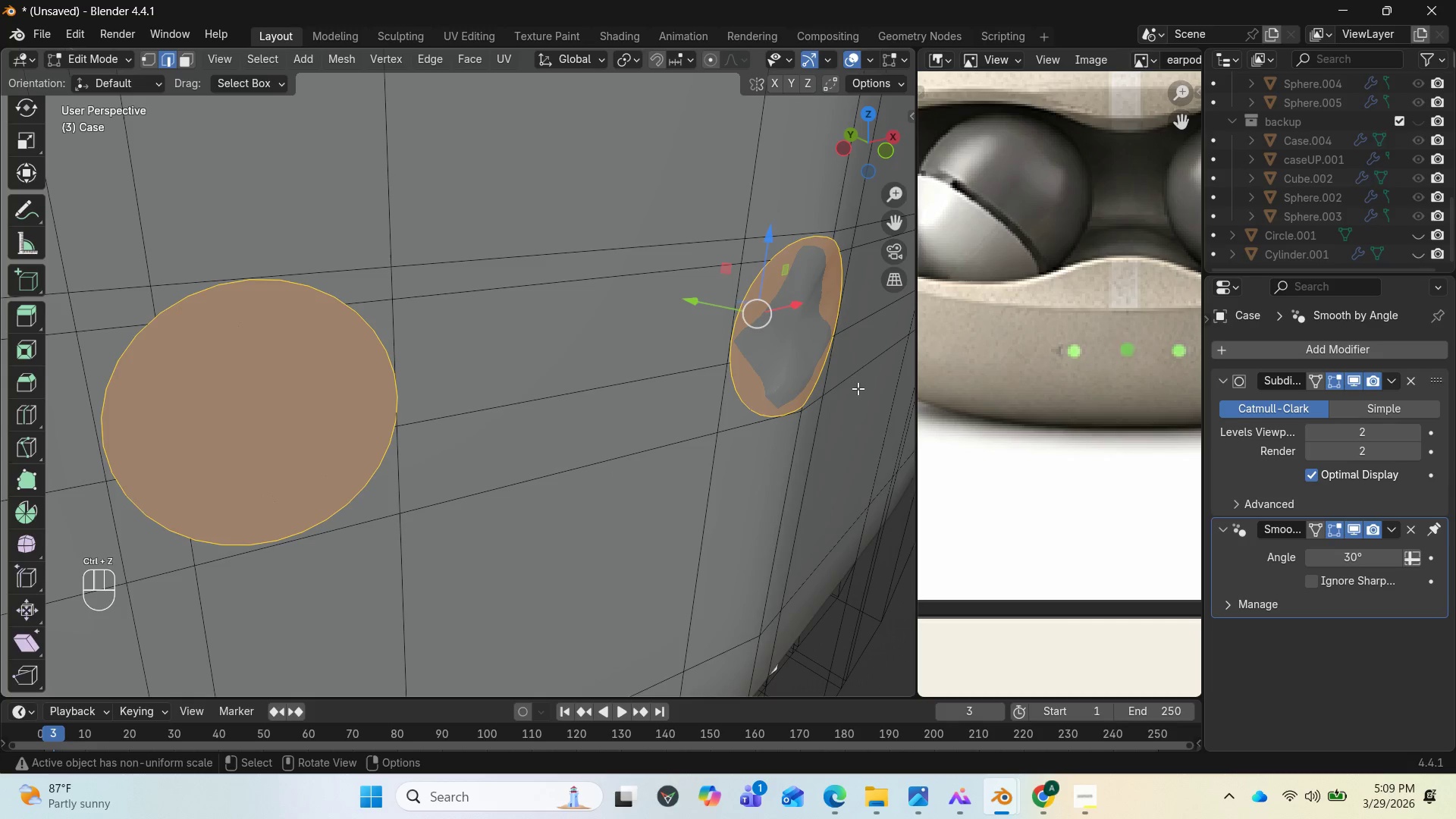 
key(E)
 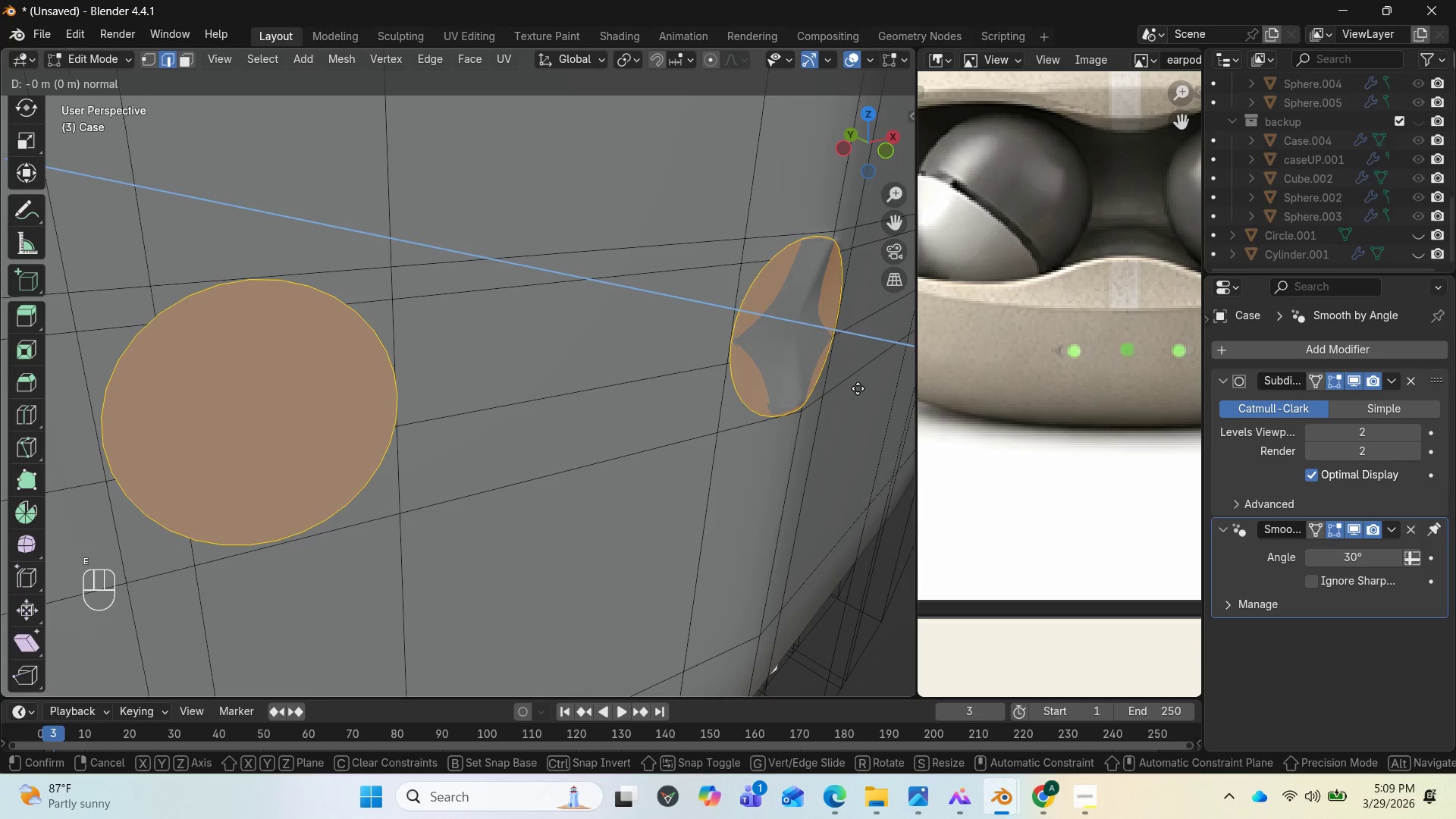 
left_click([858, 388])
 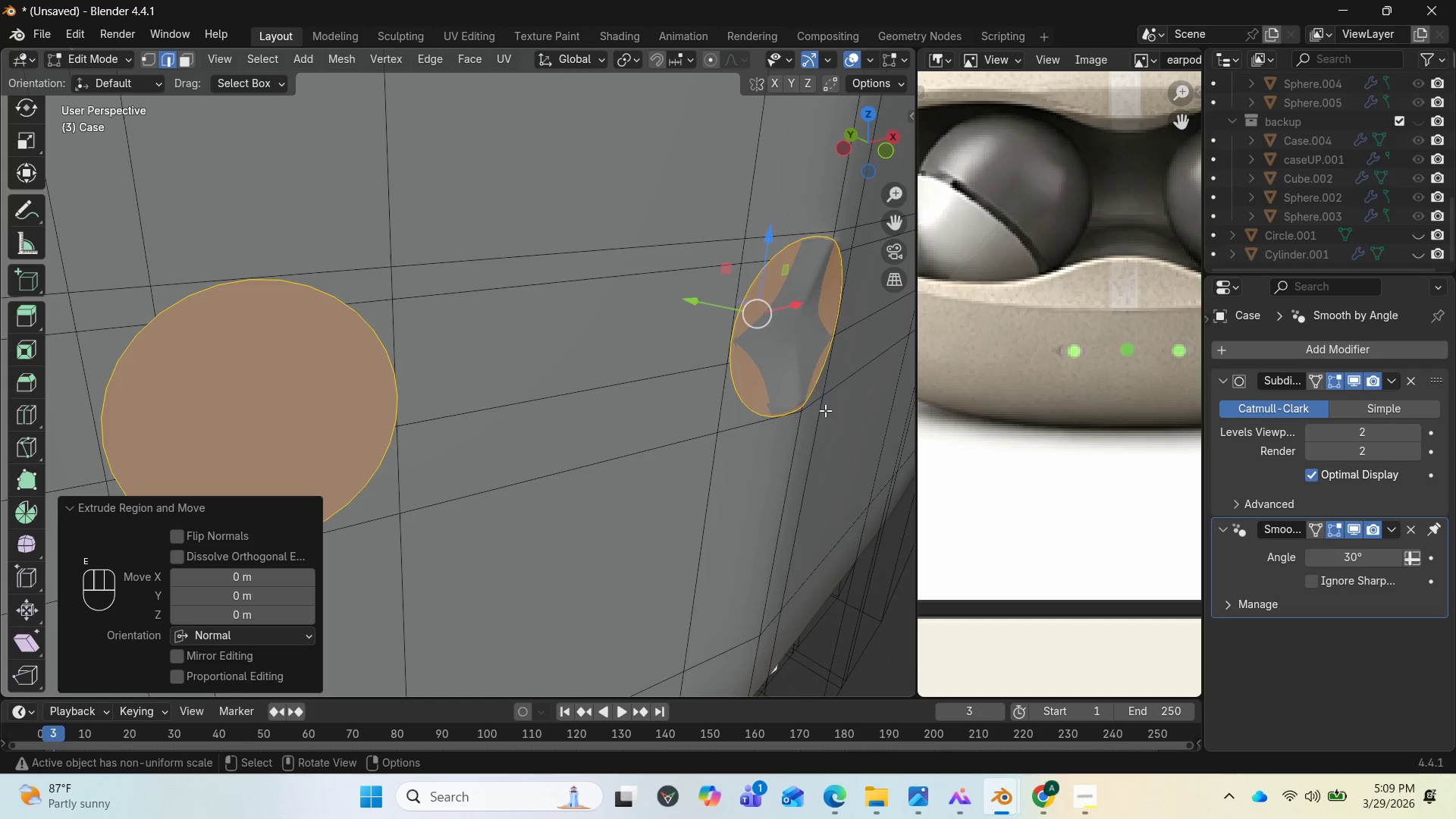 
key(Tab)
 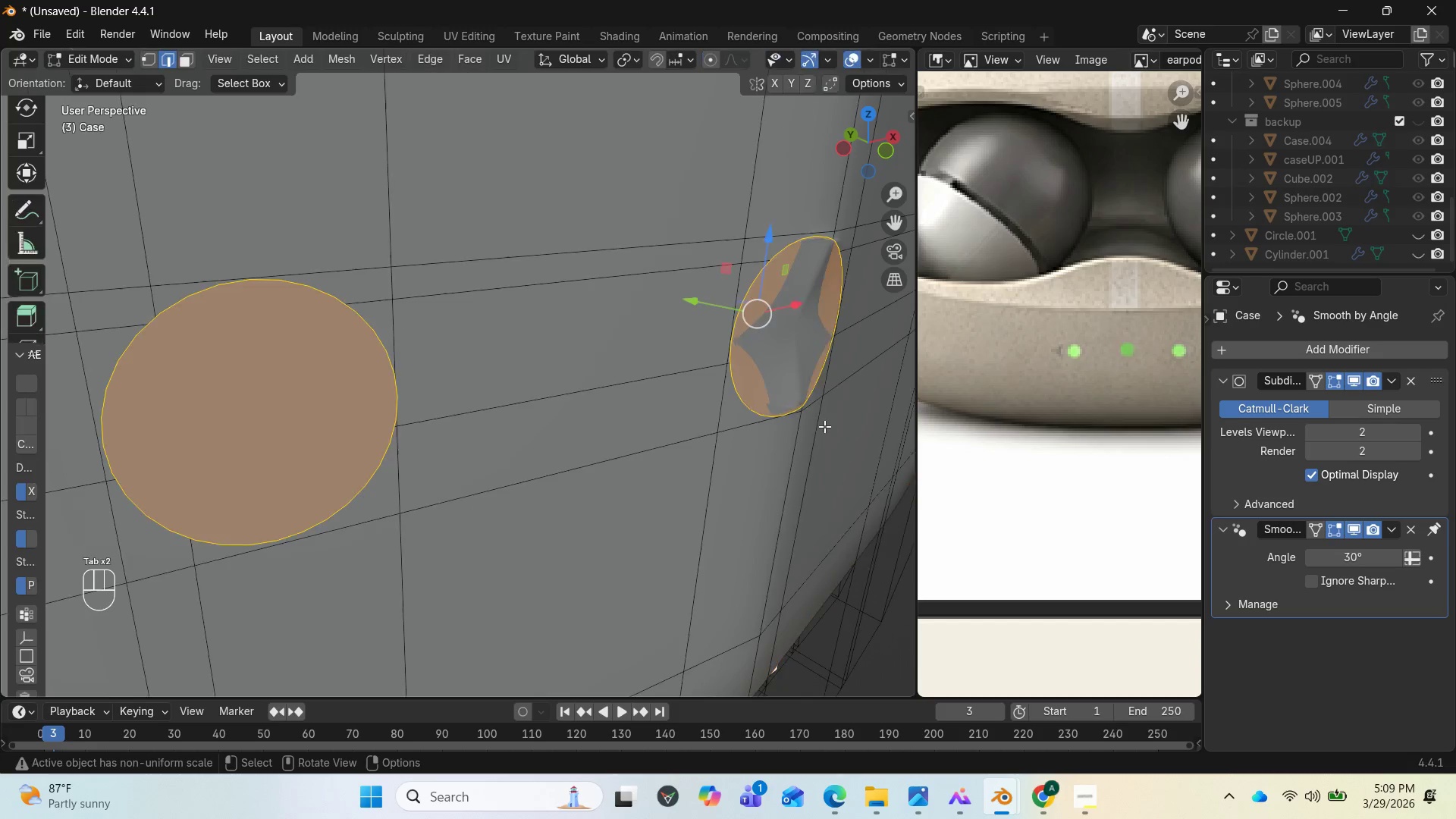 
key(Tab)
 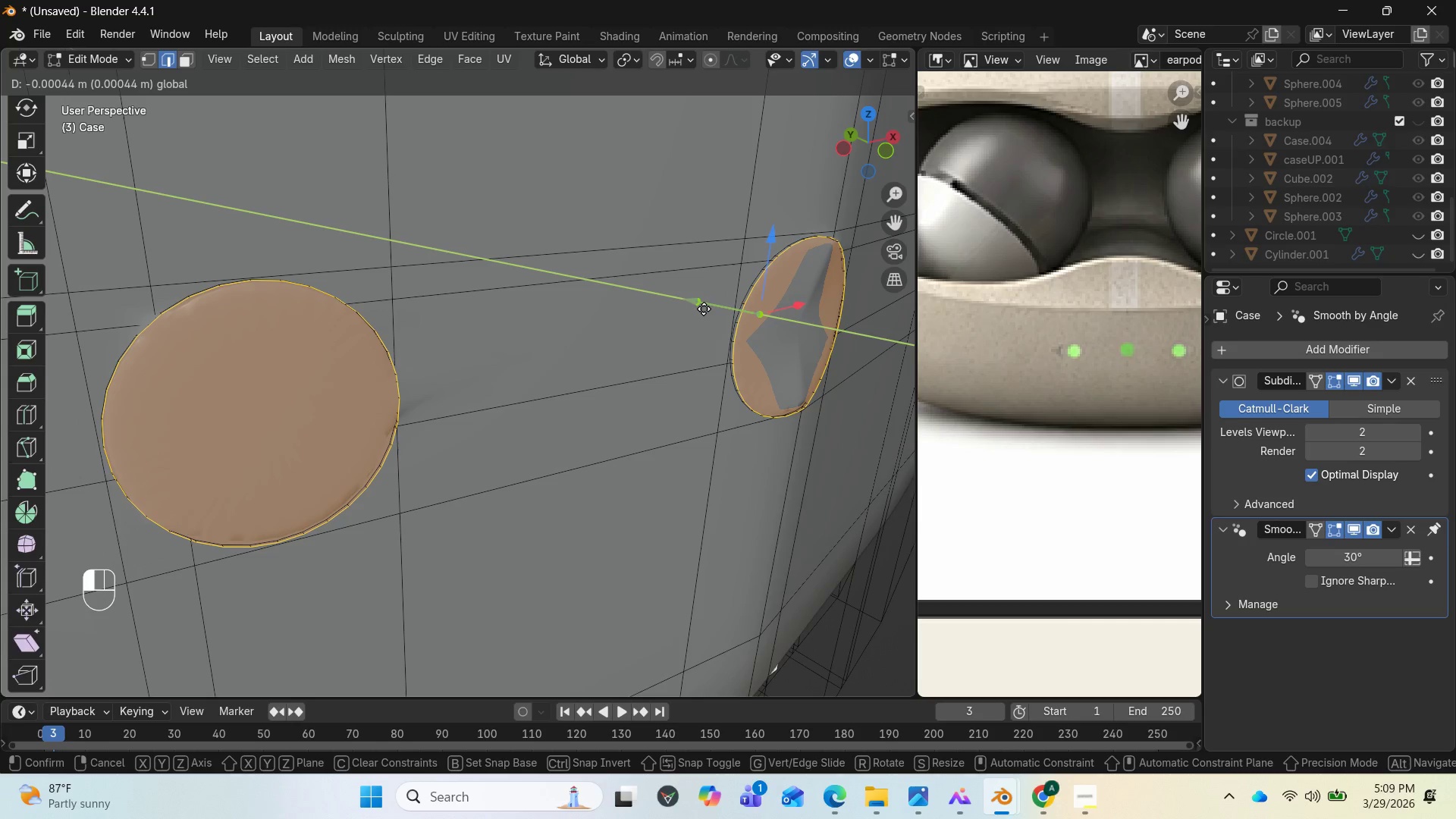 
wait(5.86)
 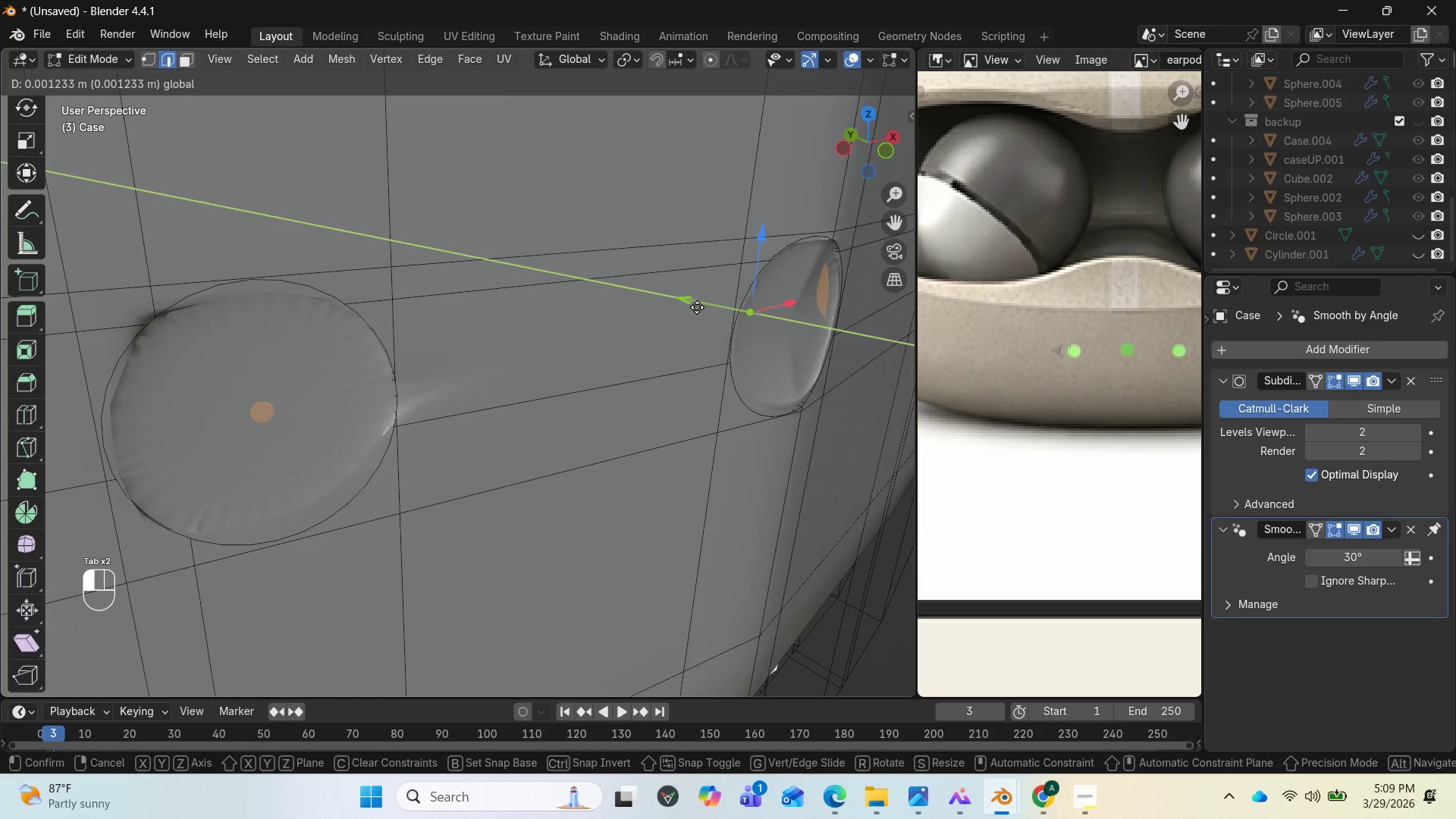 
left_click_drag(start_coordinate=[856, 120], to_coordinate=[745, 117])
 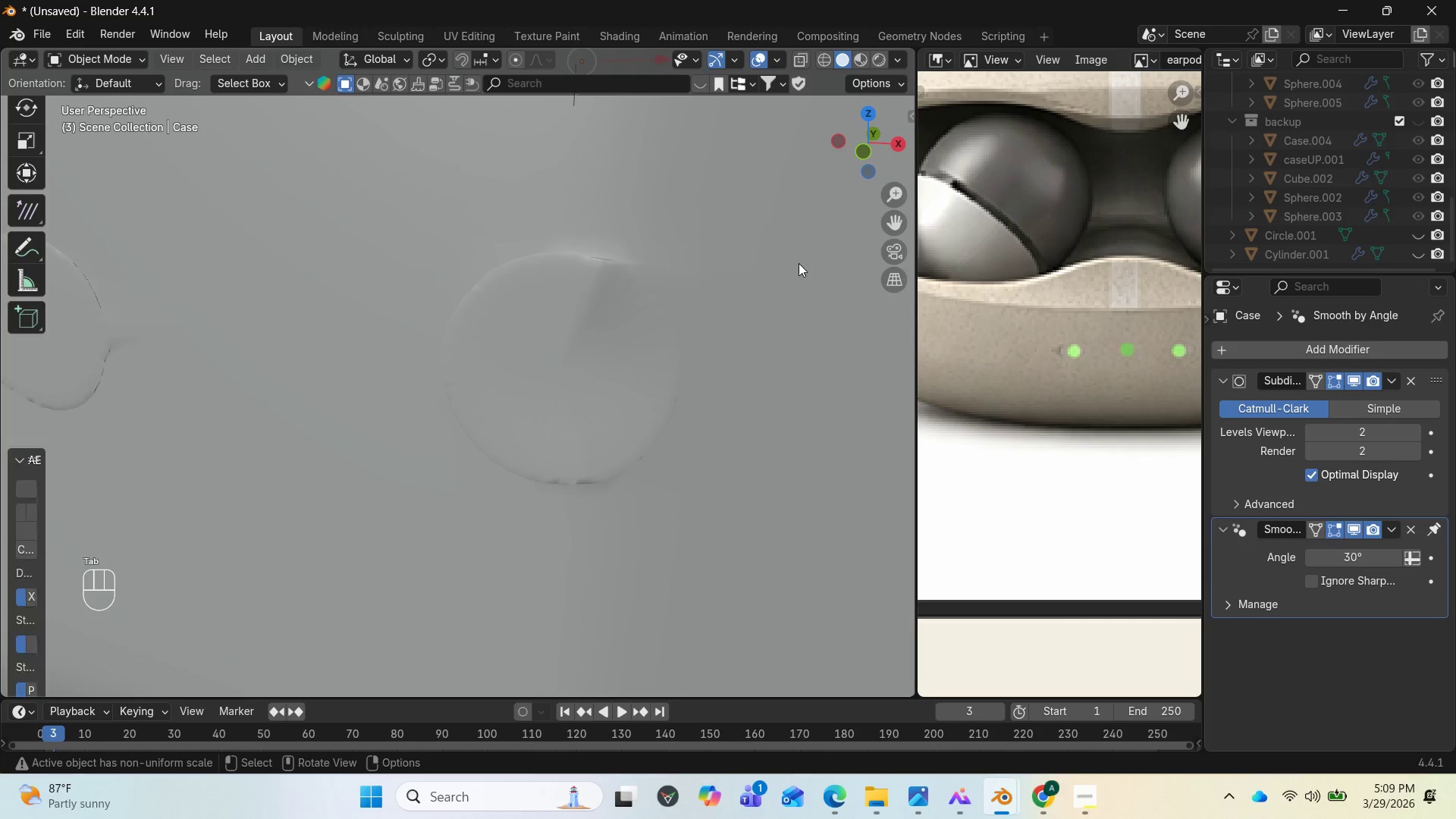 
key(Tab)
 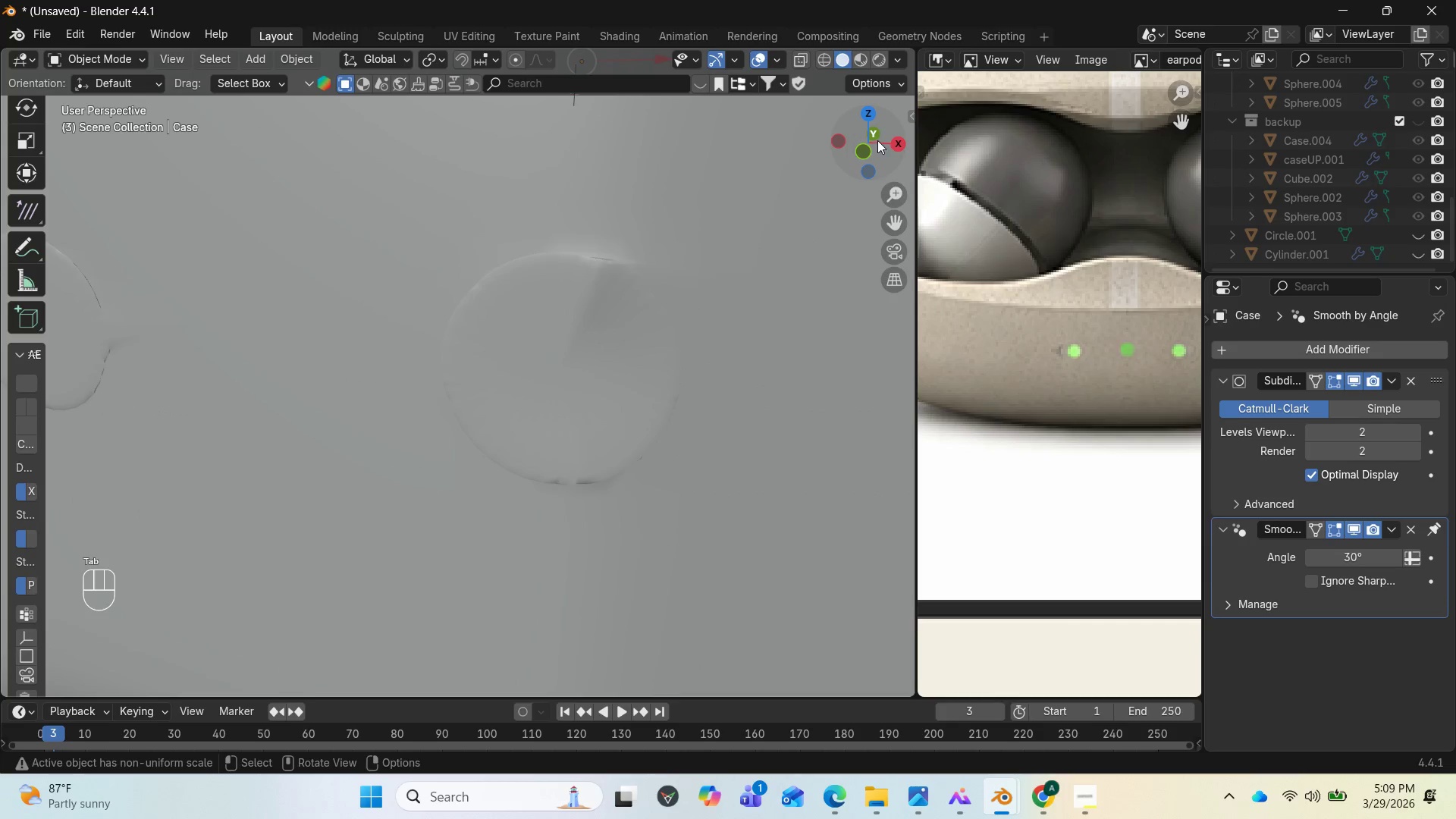 
left_click_drag(start_coordinate=[876, 140], to_coordinate=[860, 120])
 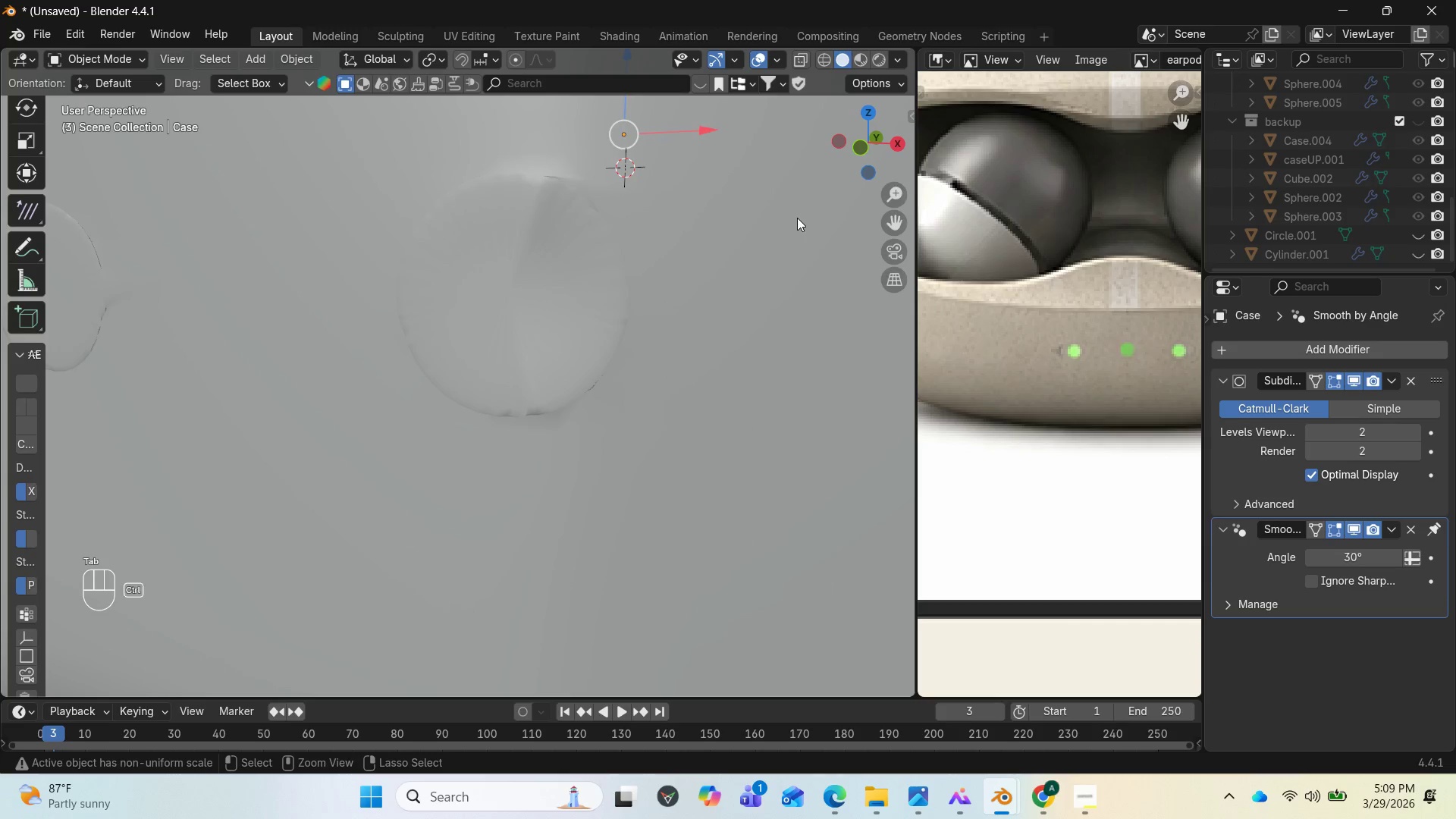 
key(Control+Z)
 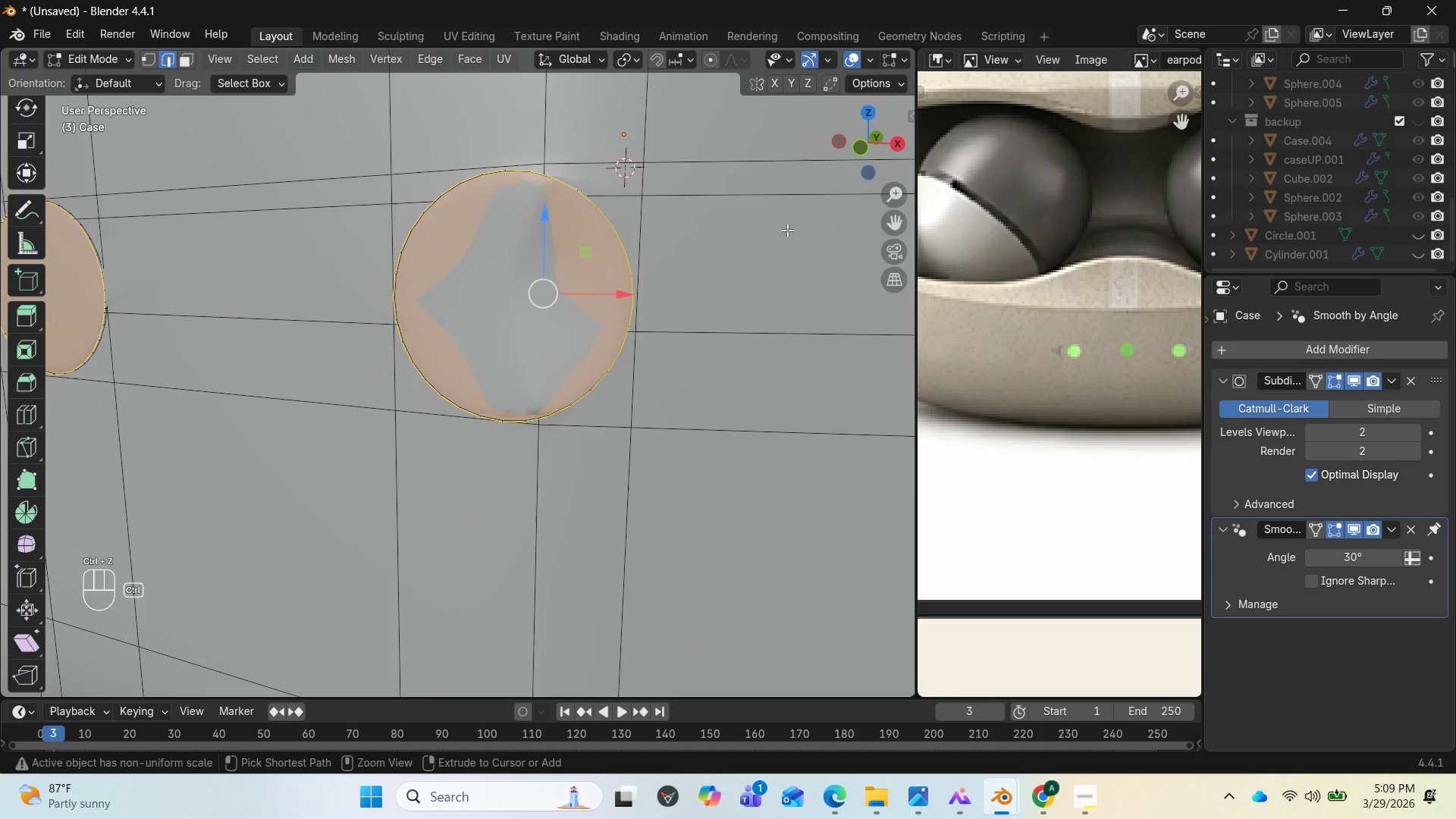 
key(Control+Z)
 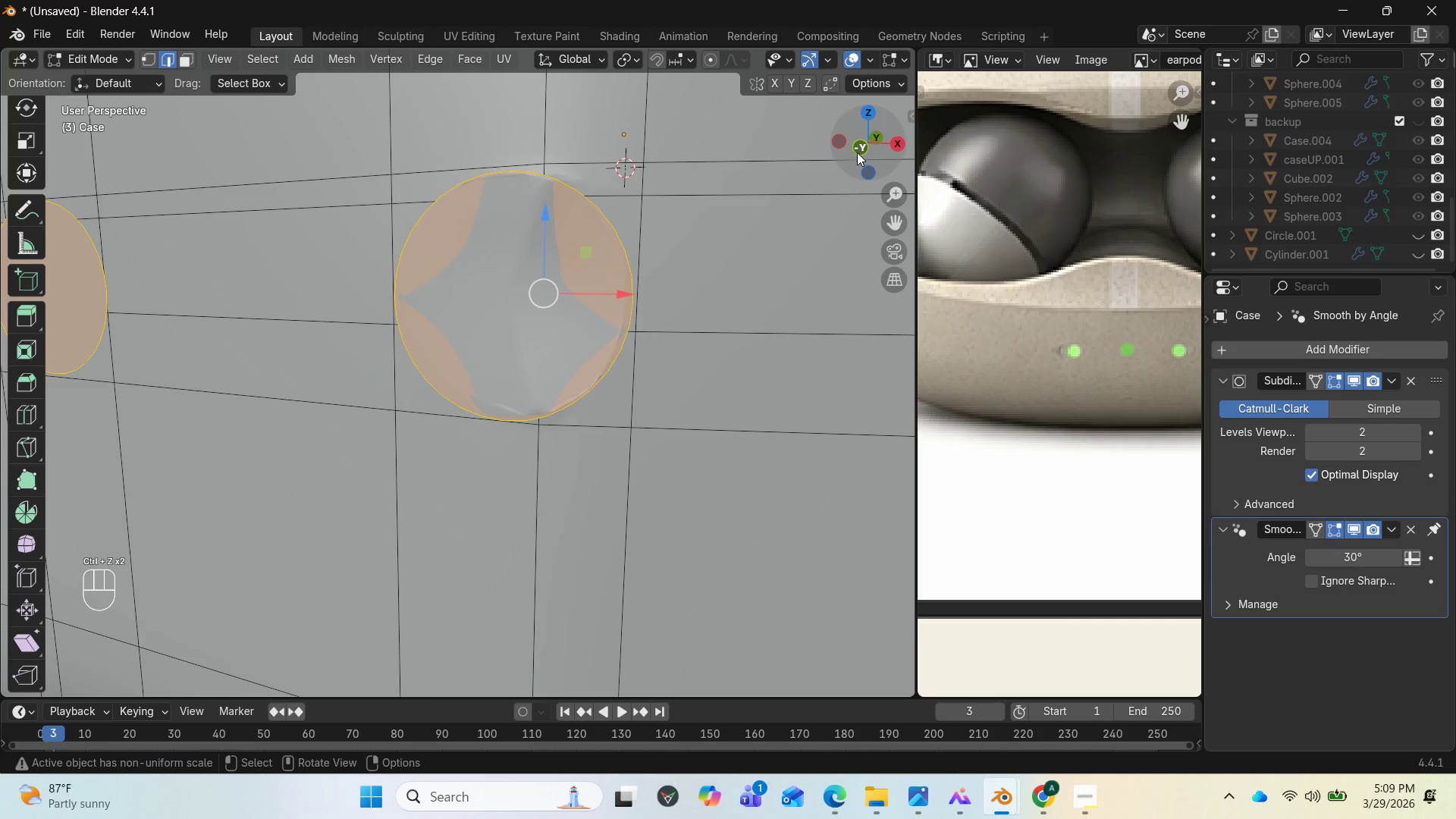 
left_click_drag(start_coordinate=[871, 153], to_coordinate=[42, 184])
 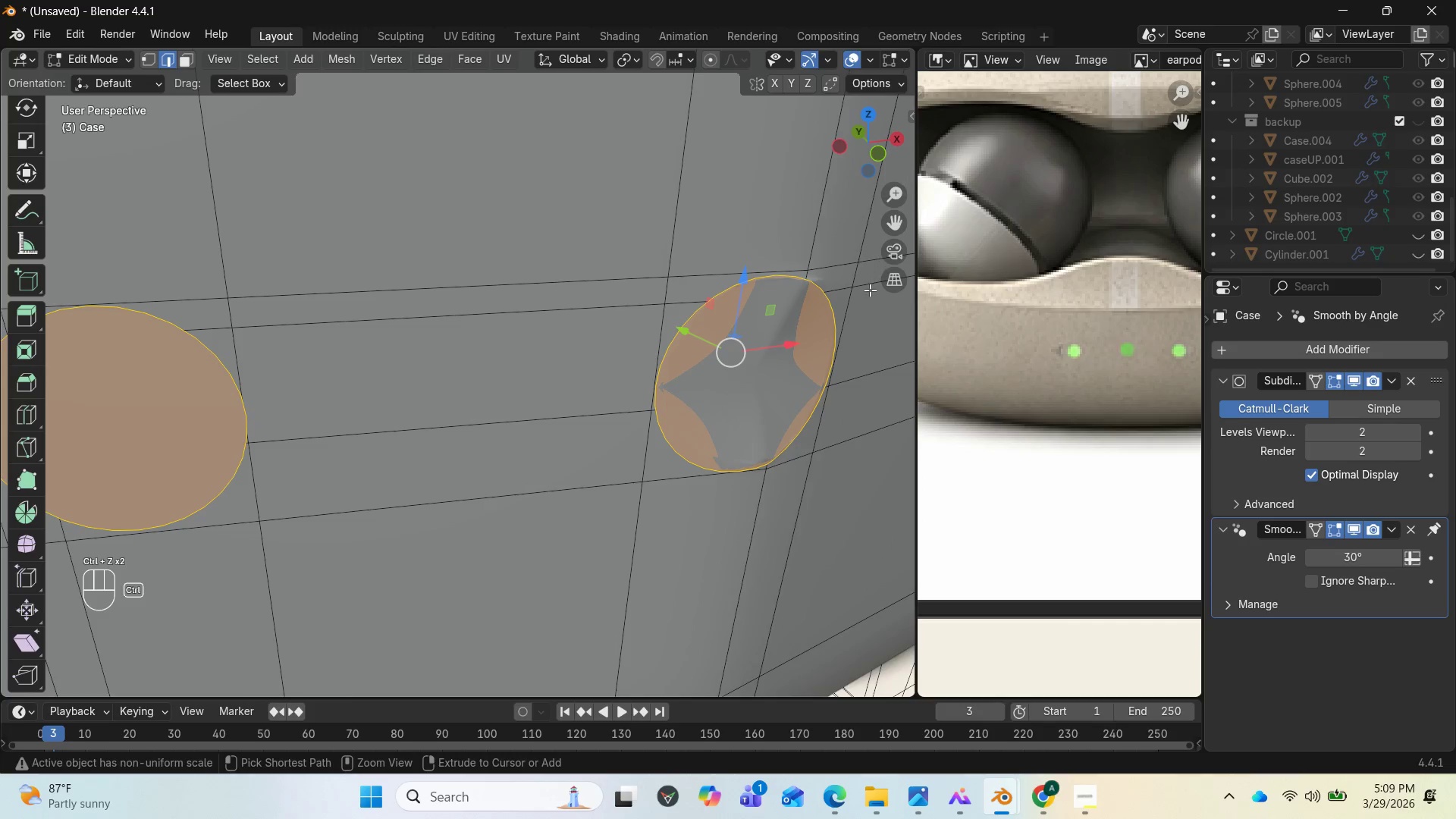 
key(Control+Z)
 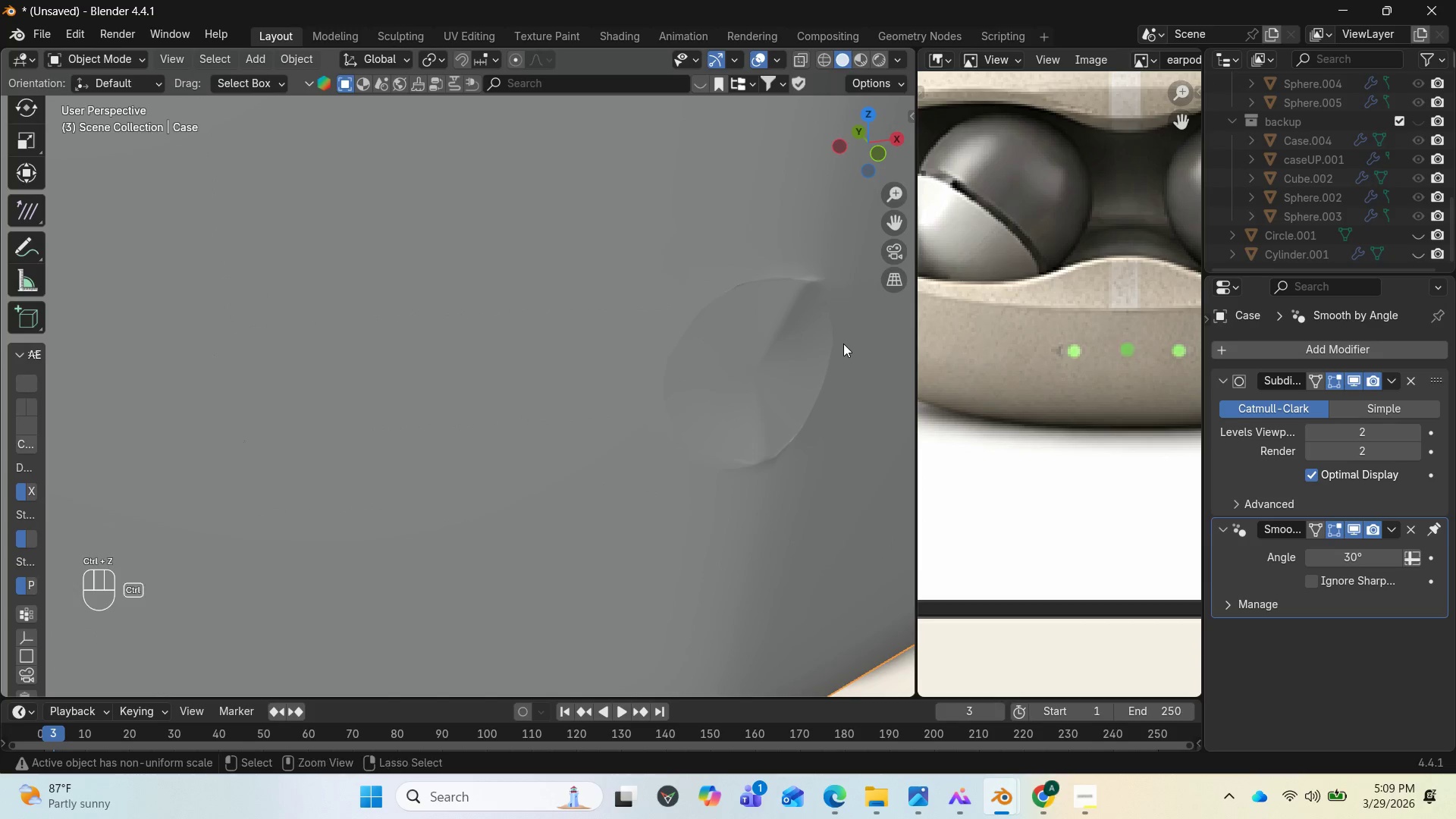 
key(Control+Z)
 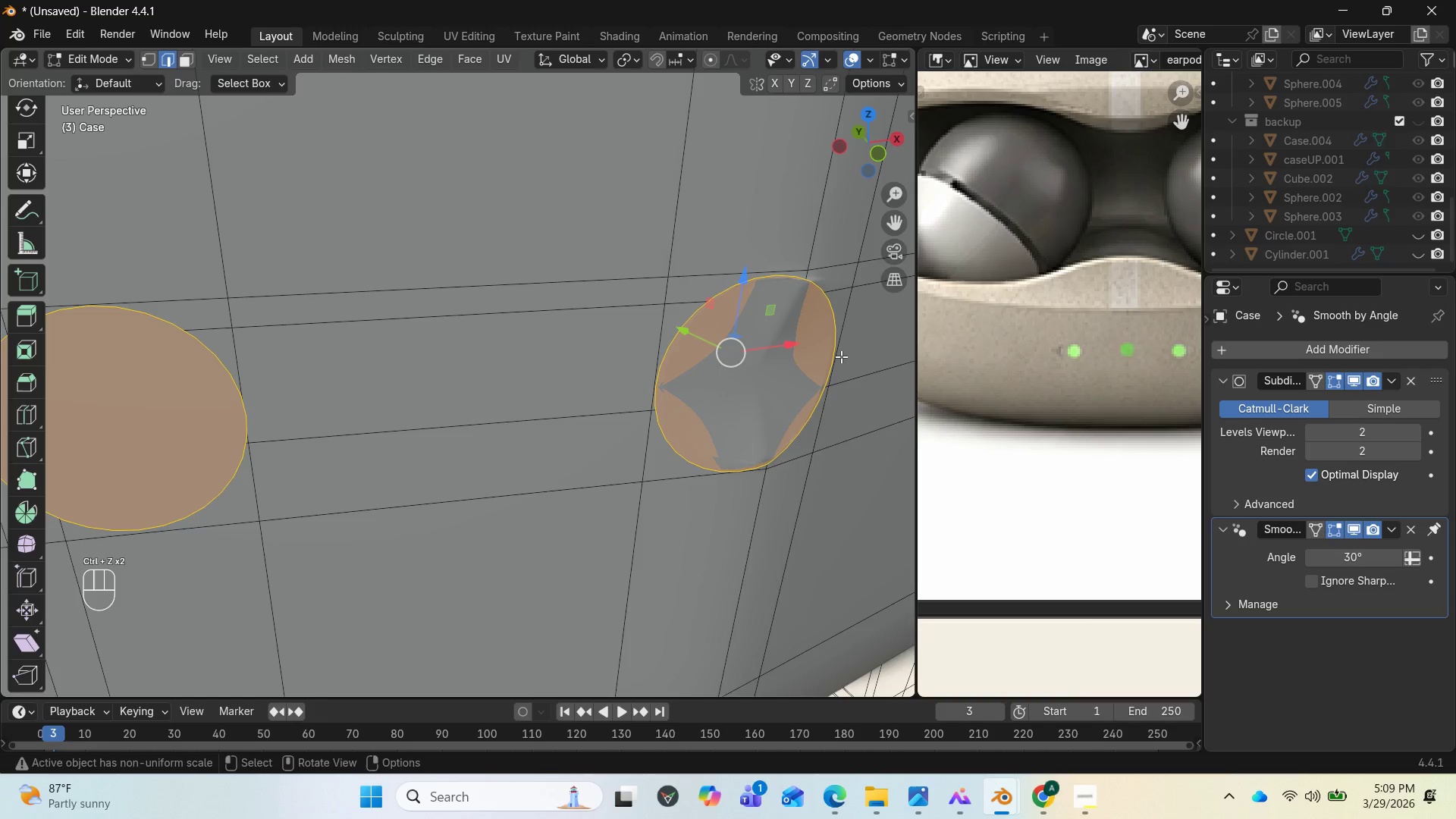 
key(Control+Z)
 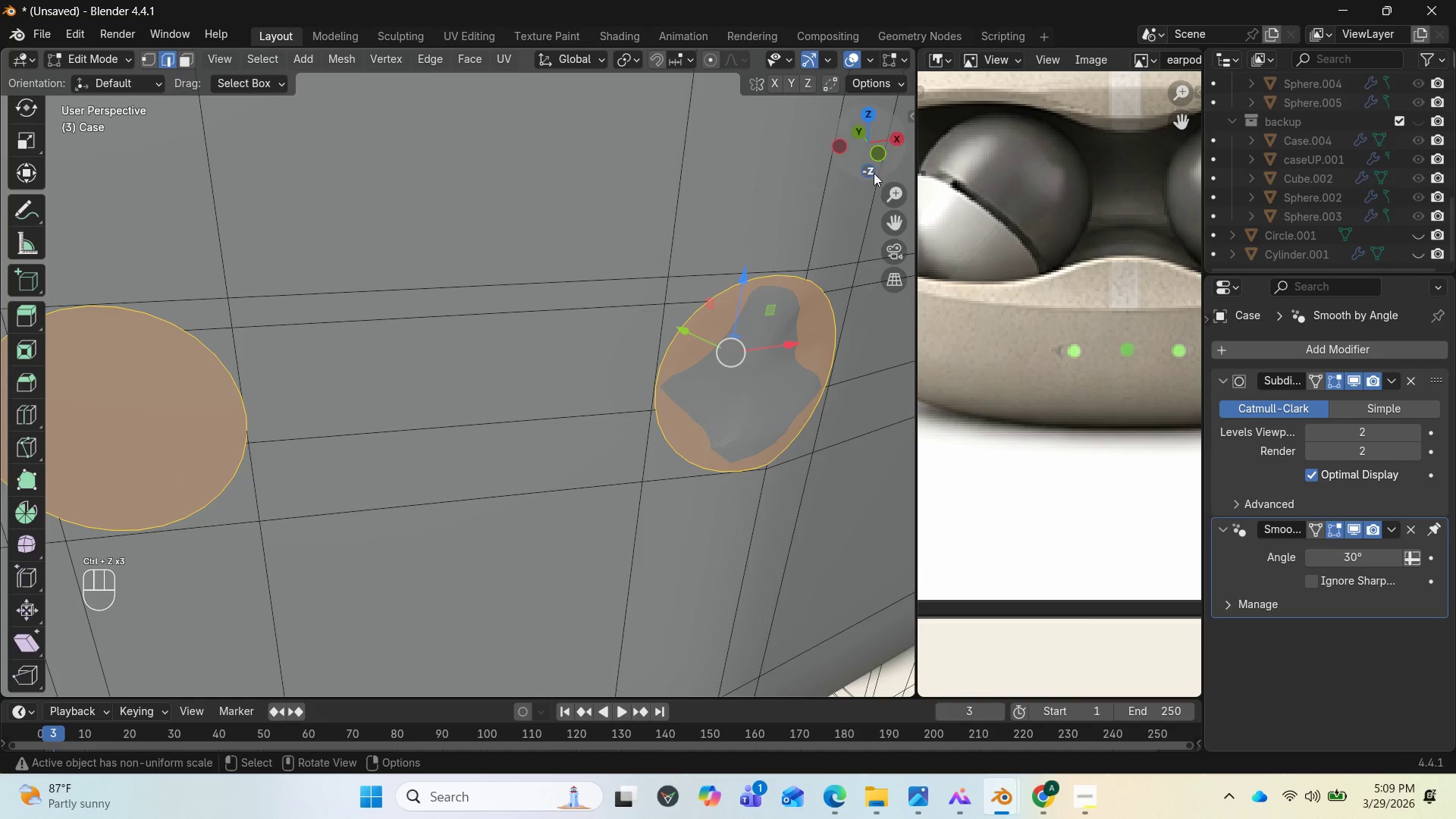 
left_click_drag(start_coordinate=[886, 149], to_coordinate=[764, 161])
 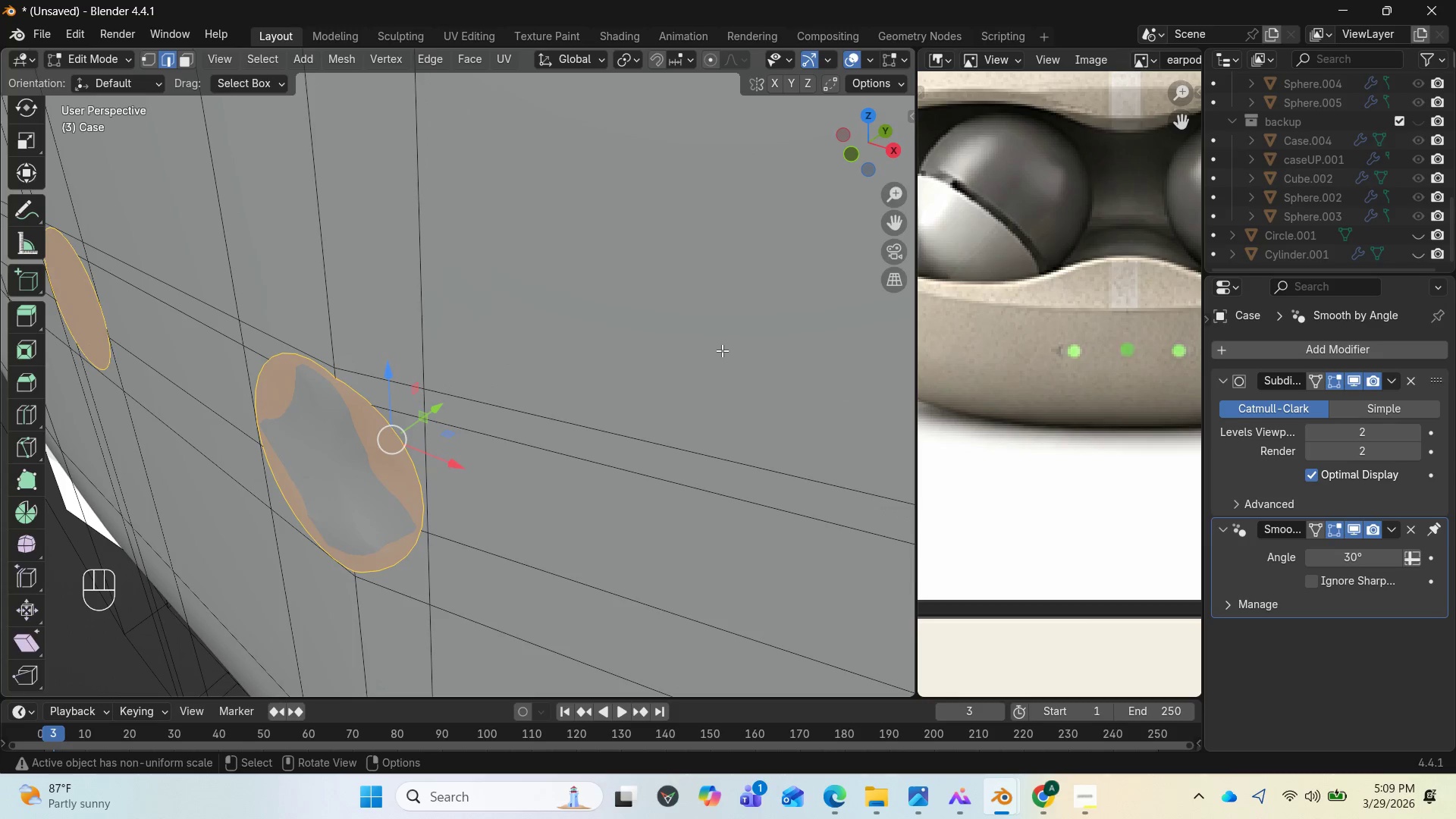 
key(Tab)
 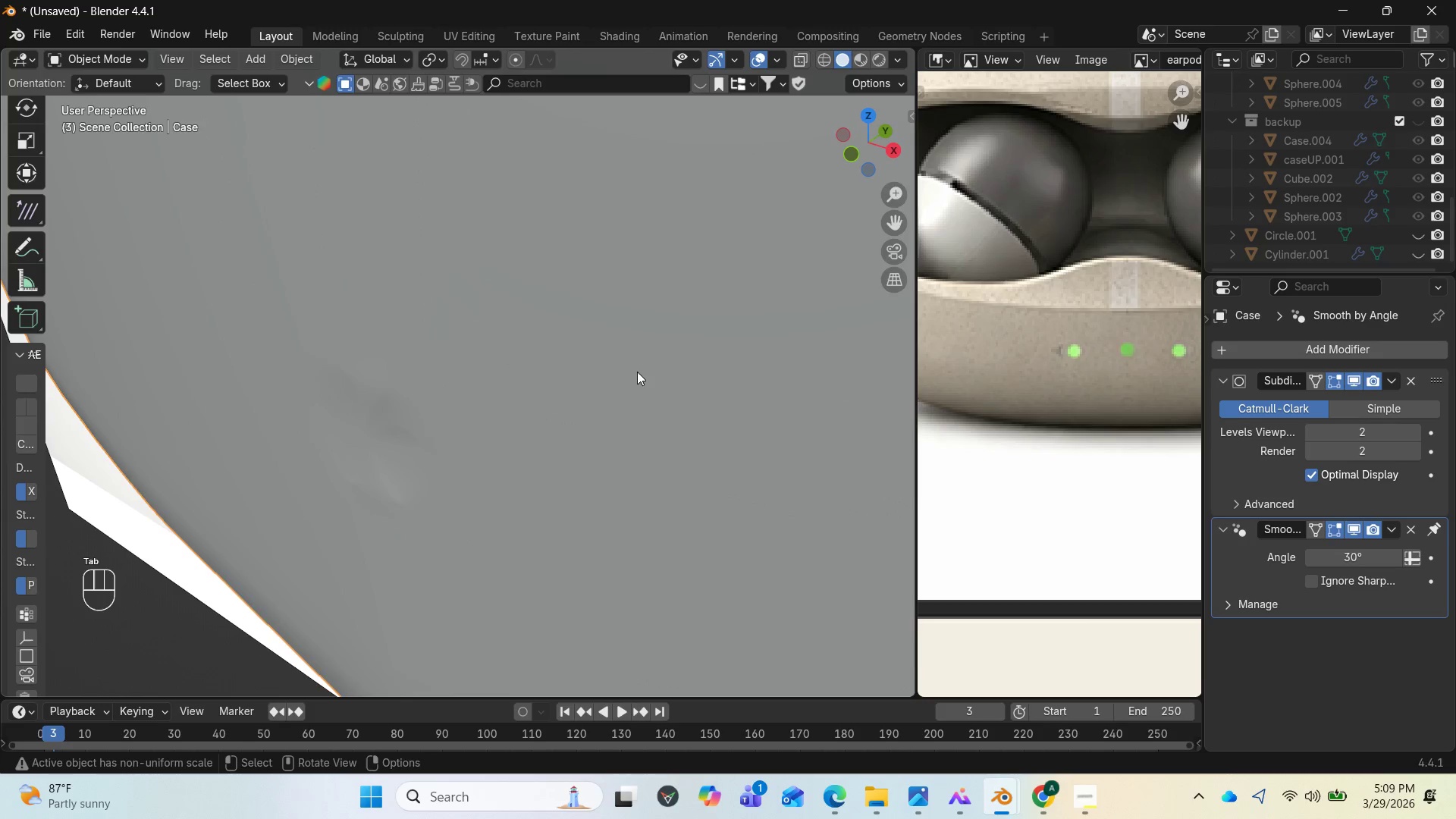 
scroll: coordinate [638, 373], scroll_direction: down, amount: 6.0
 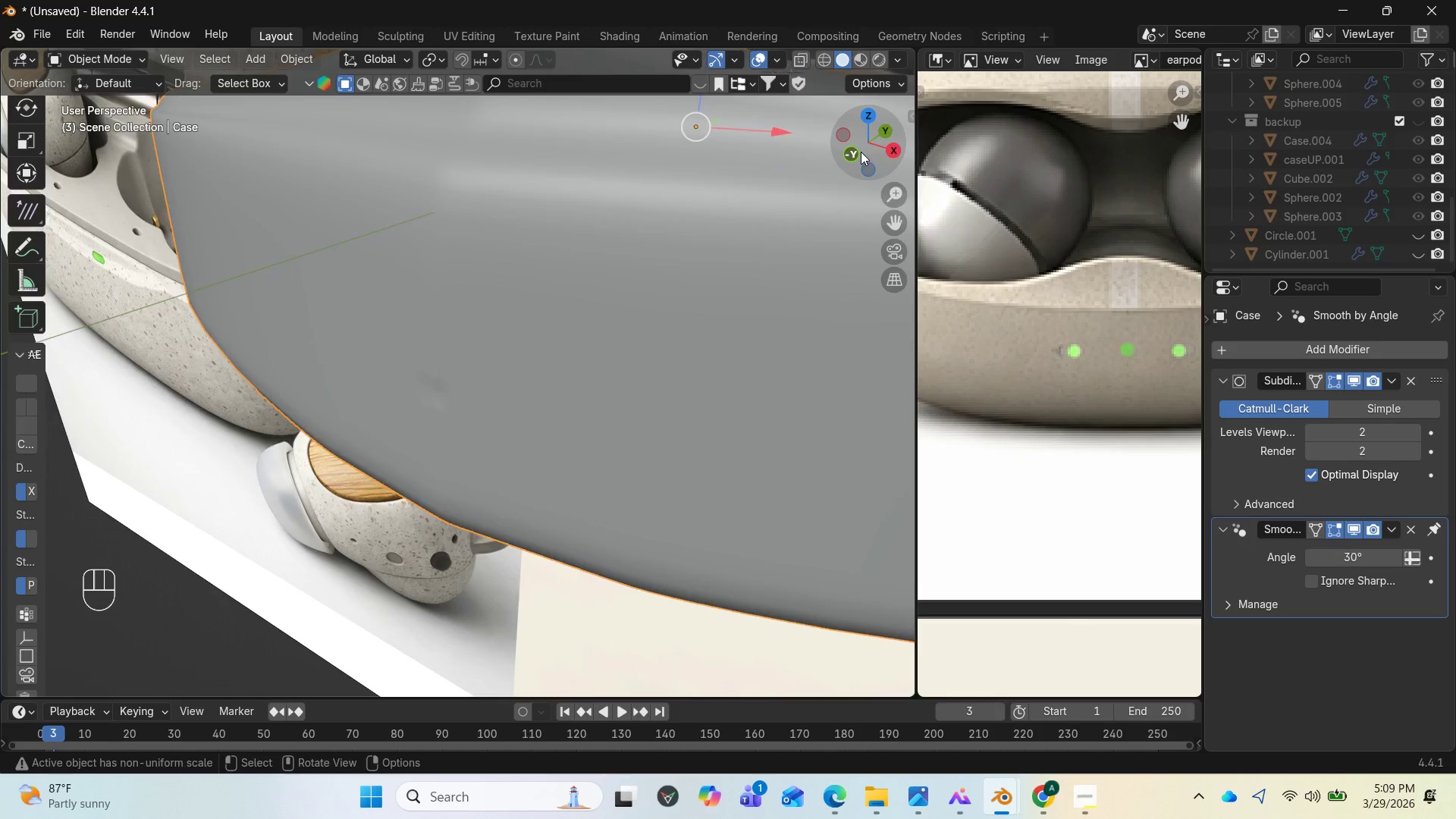 
left_click_drag(start_coordinate=[865, 143], to_coordinate=[868, 88])
 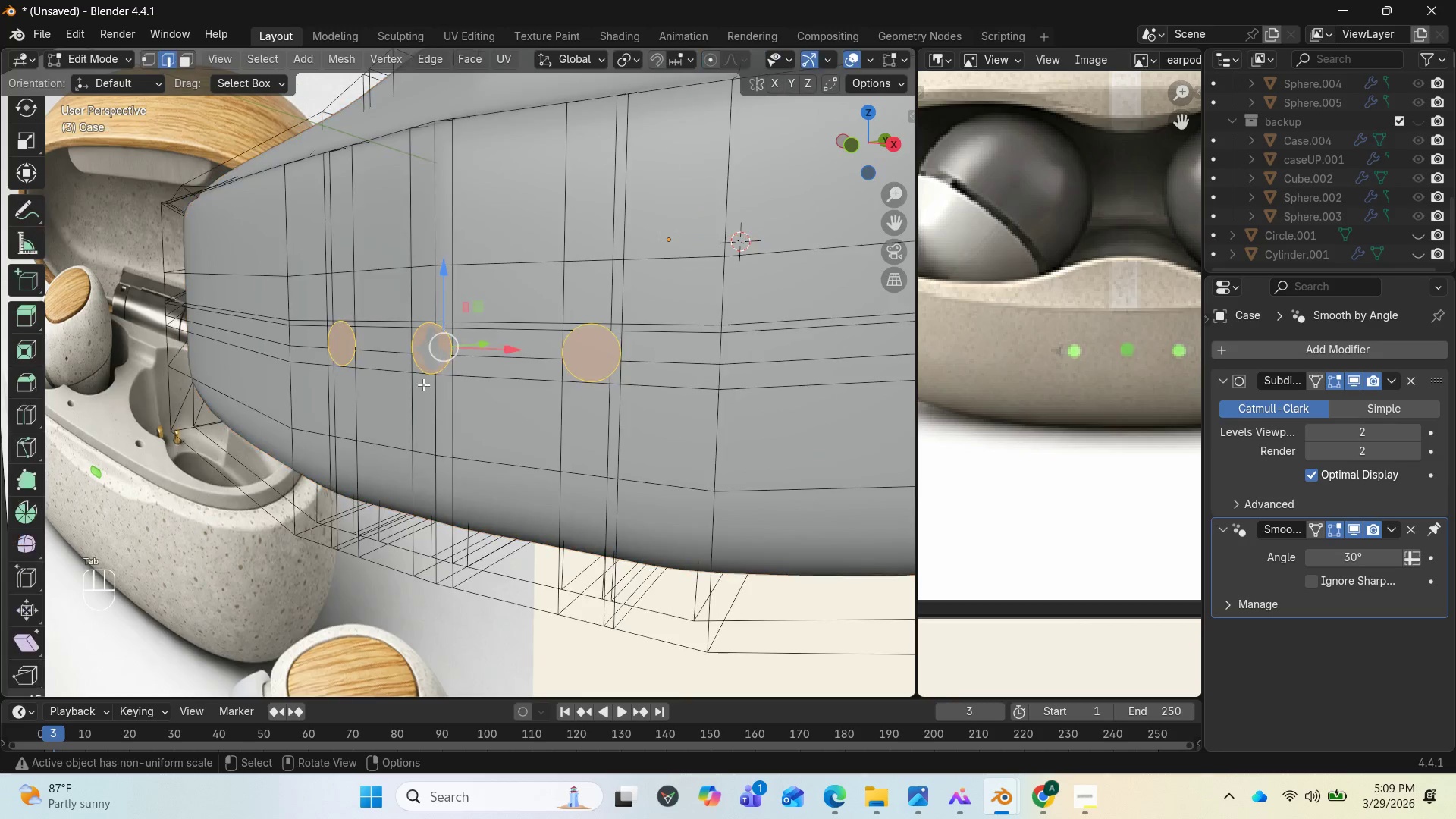 
key(Tab)
 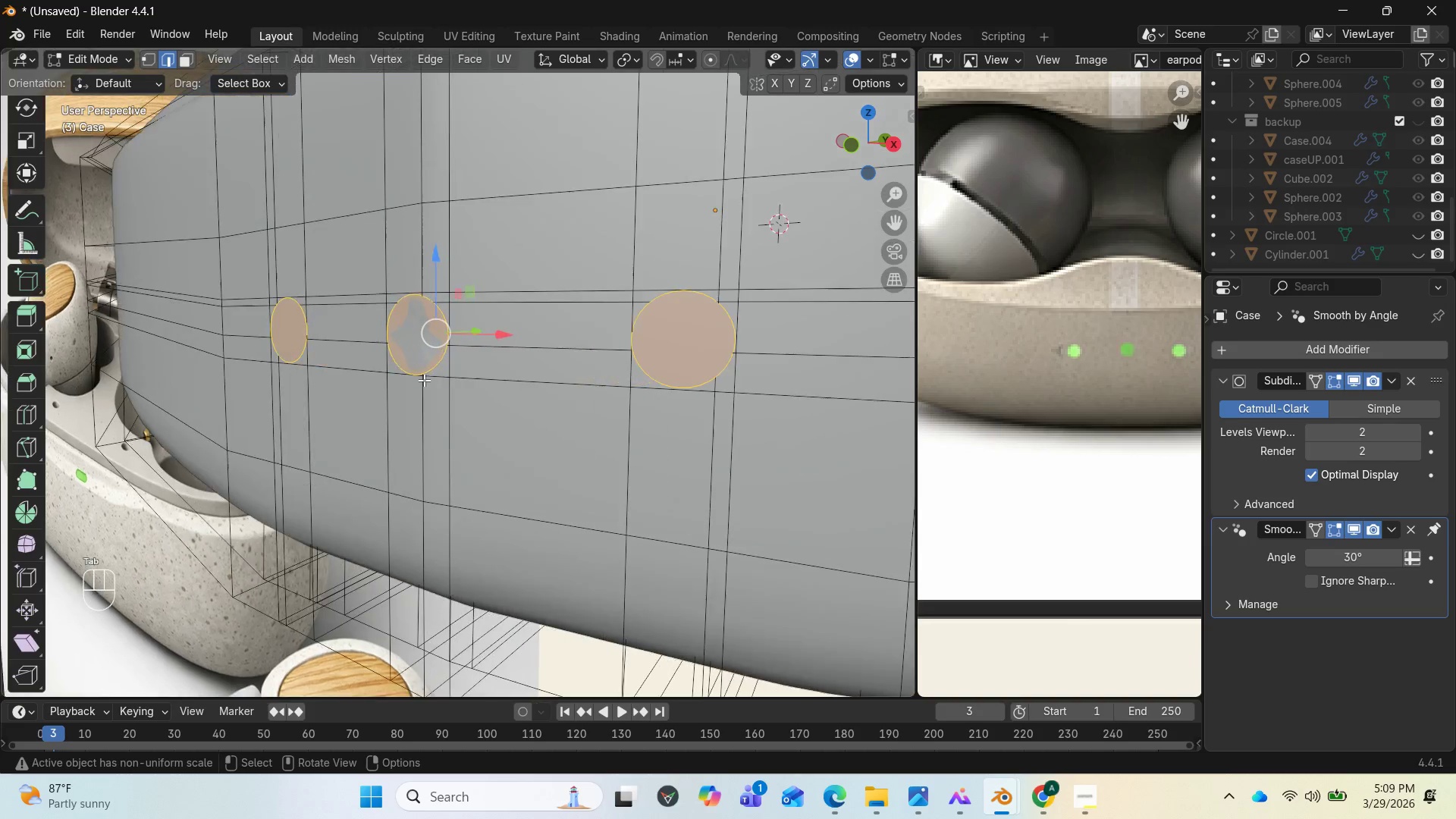 
scroll: coordinate [486, 365], scroll_direction: up, amount: 8.0
 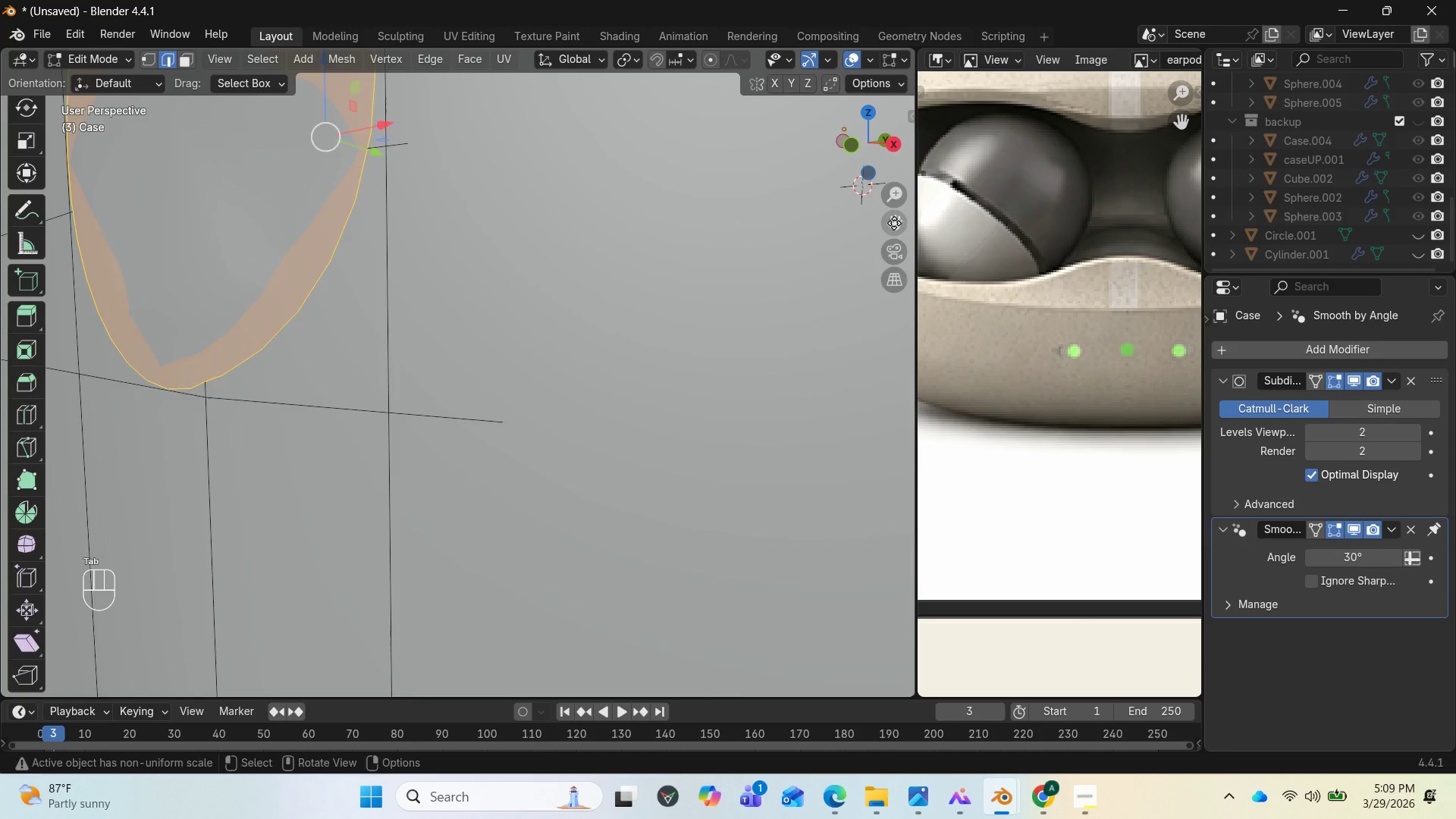 
left_click_drag(start_coordinate=[894, 223], to_coordinate=[17, 440])
 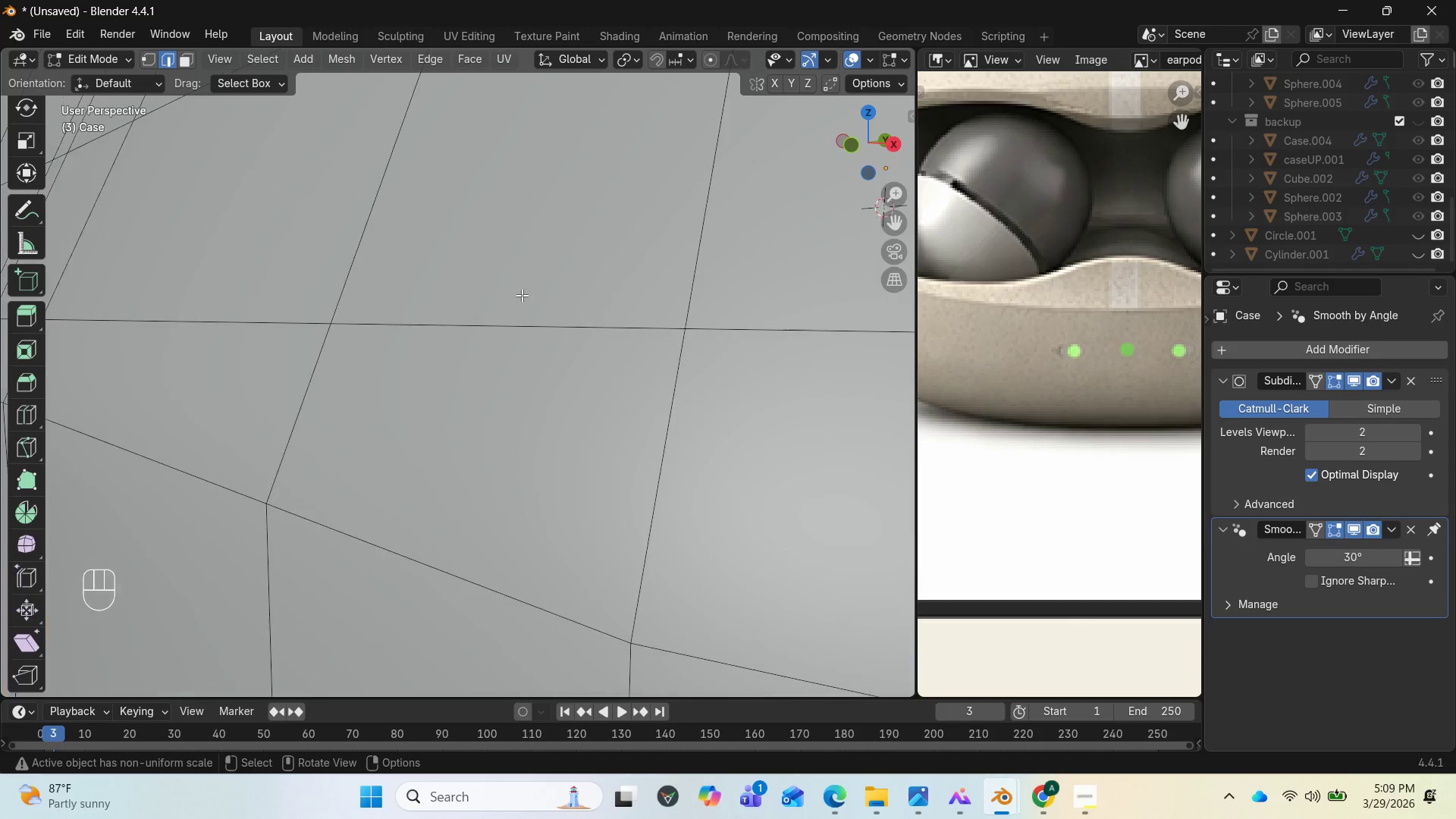 
scroll: coordinate [514, 298], scroll_direction: none, amount: 0.0
 